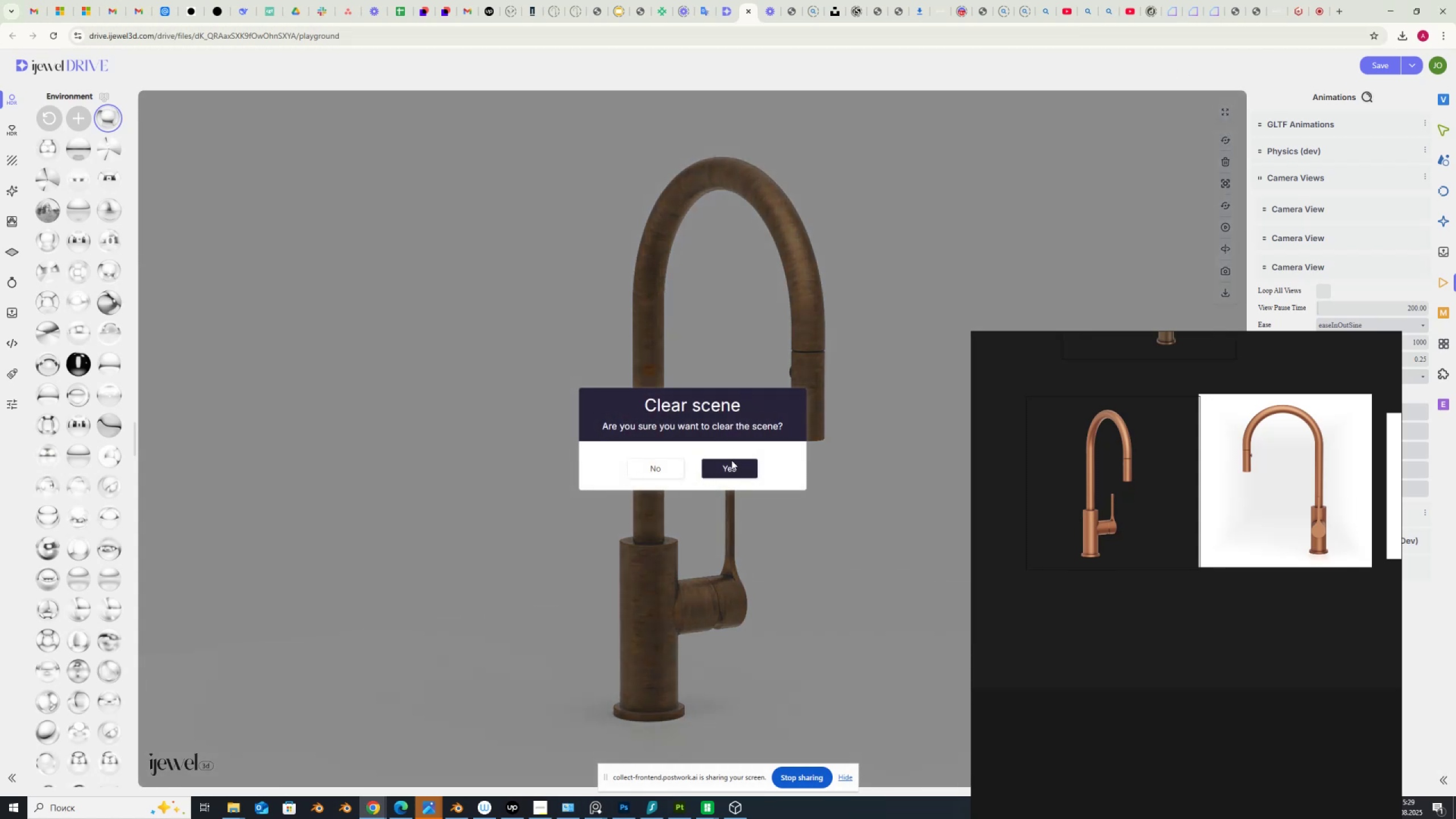 
left_click([731, 464])
 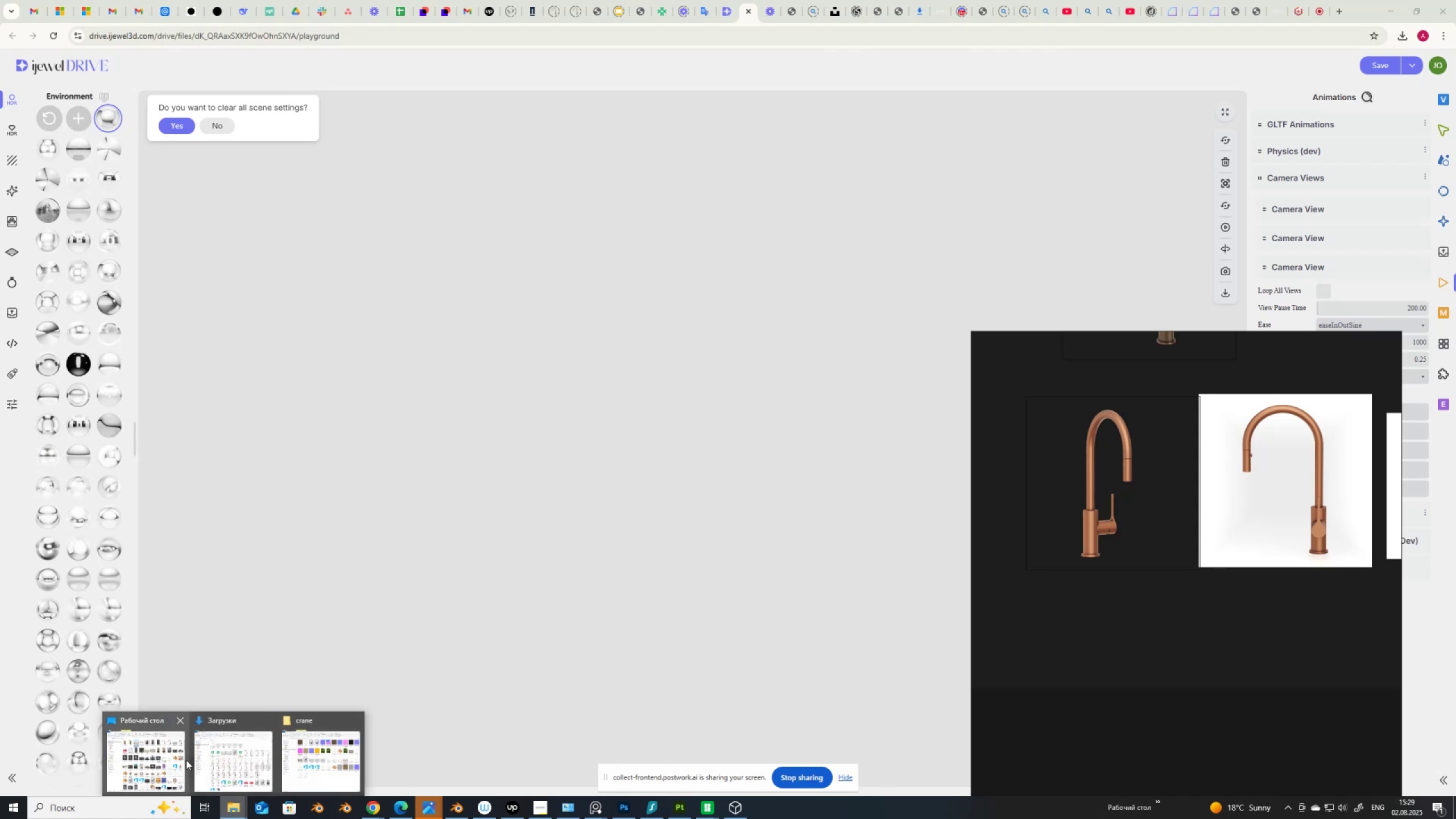 
left_click([312, 759])
 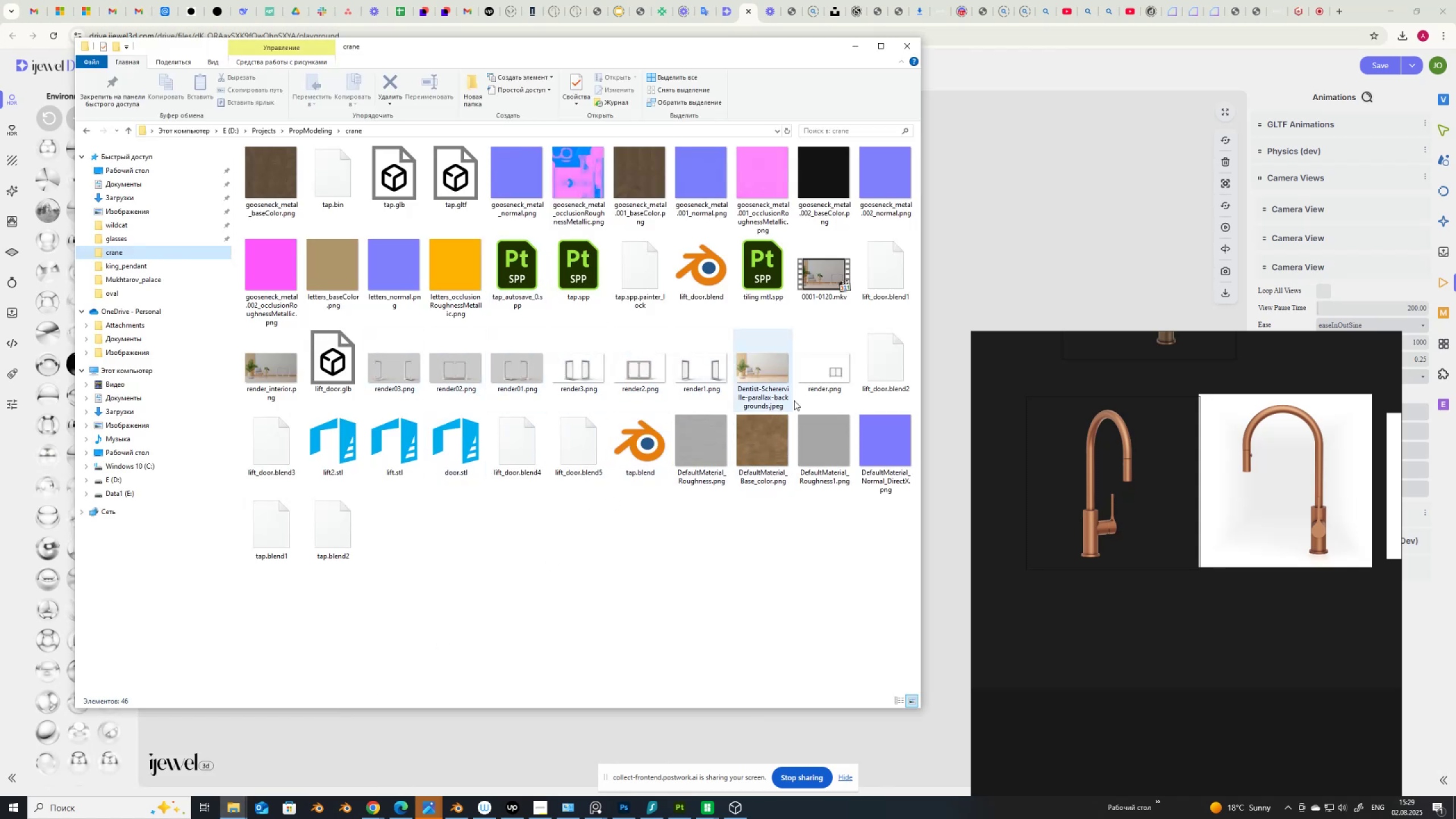 
wait(7.9)
 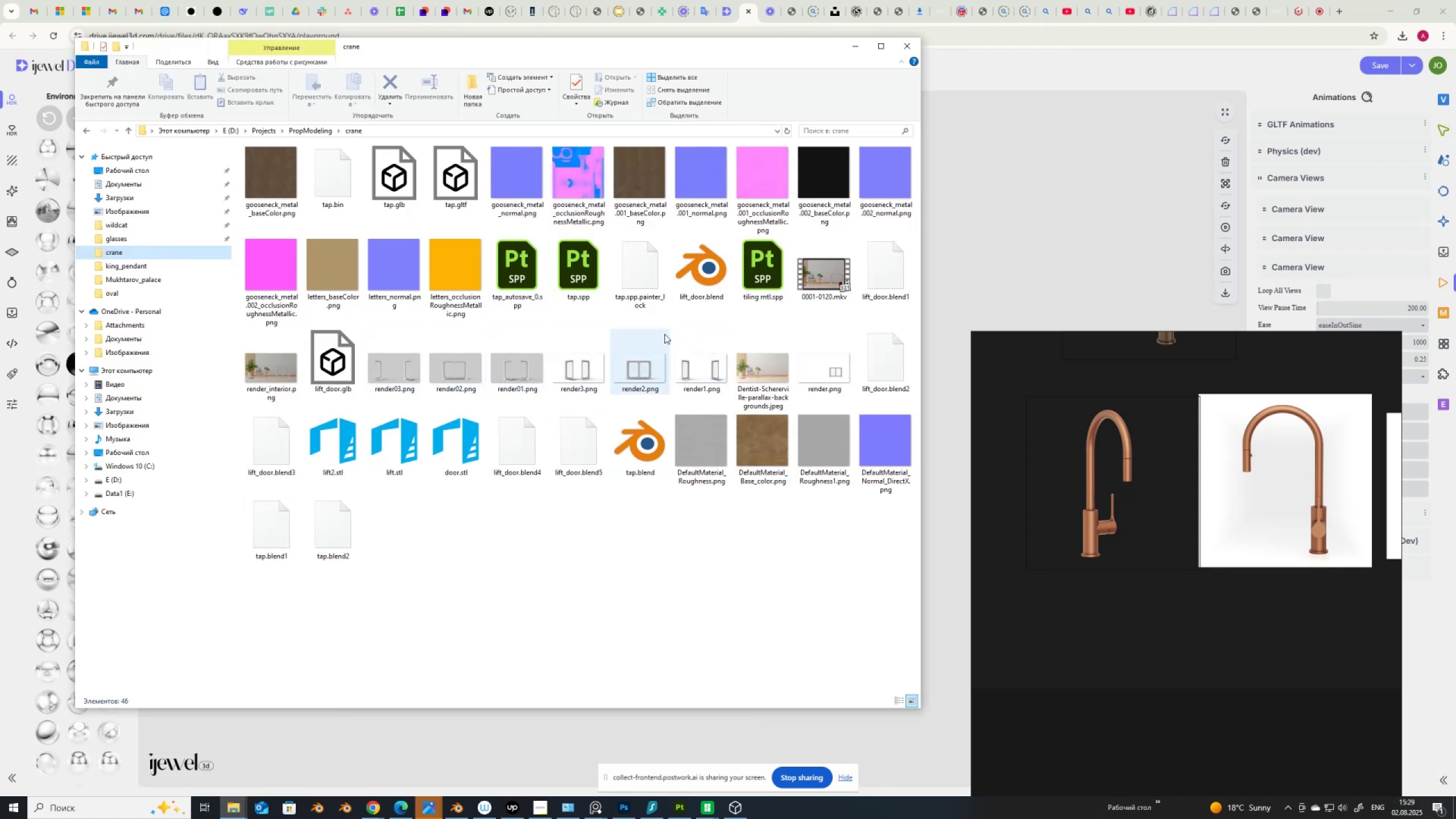 
left_click_drag(start_coordinate=[384, 175], to_coordinate=[1021, 254])
 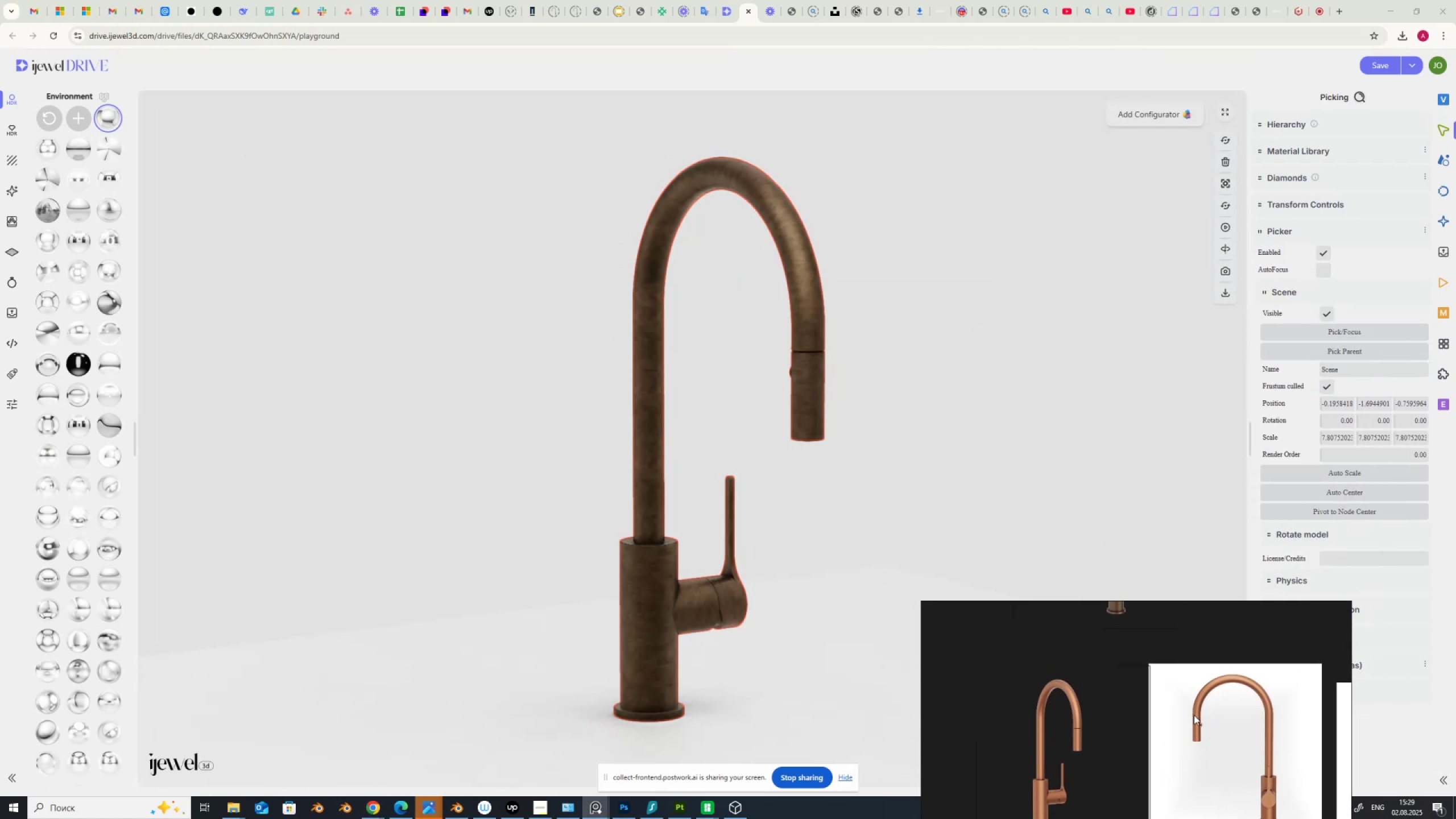 
wait(5.76)
 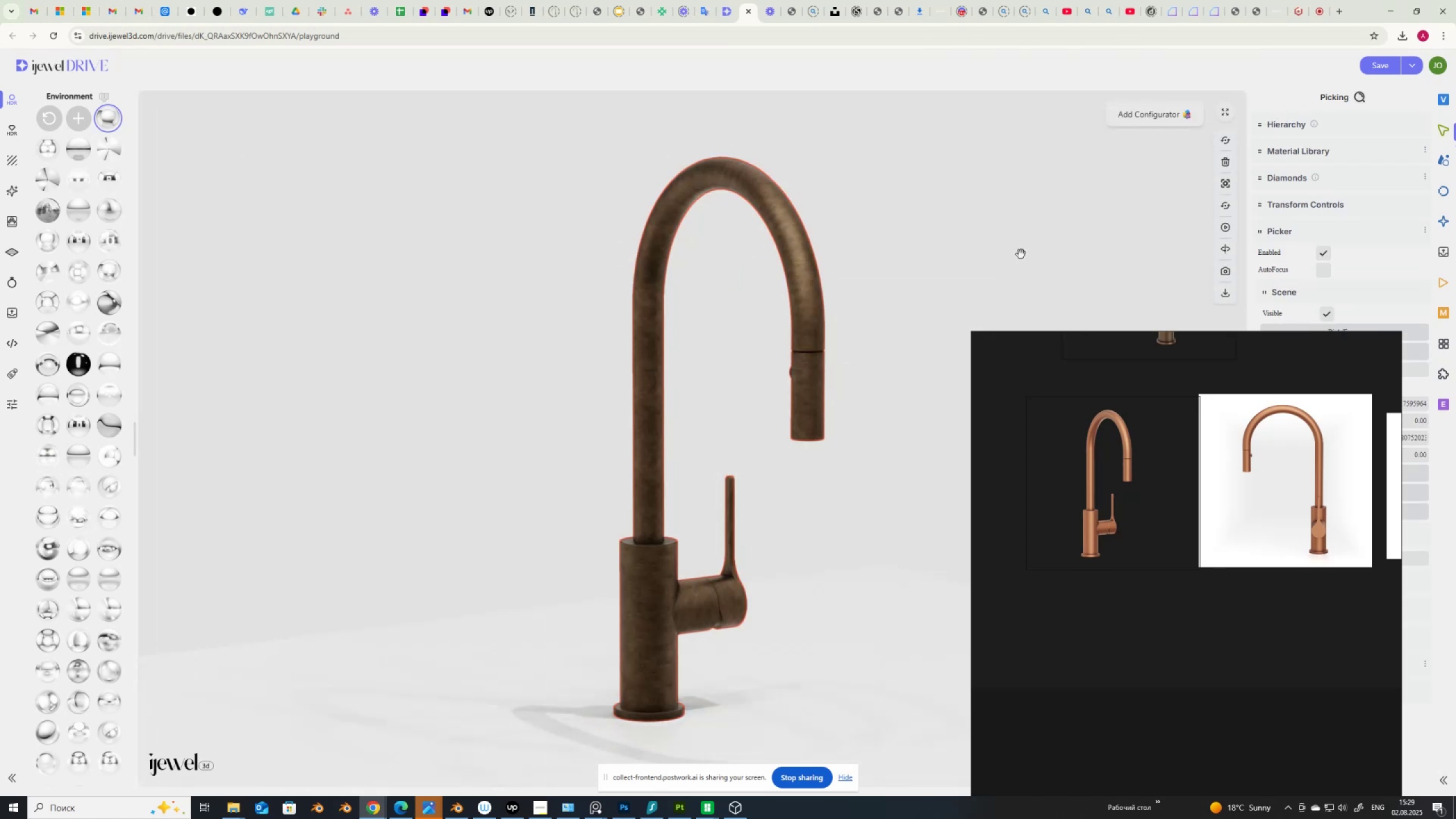 
left_click([1442, 284])
 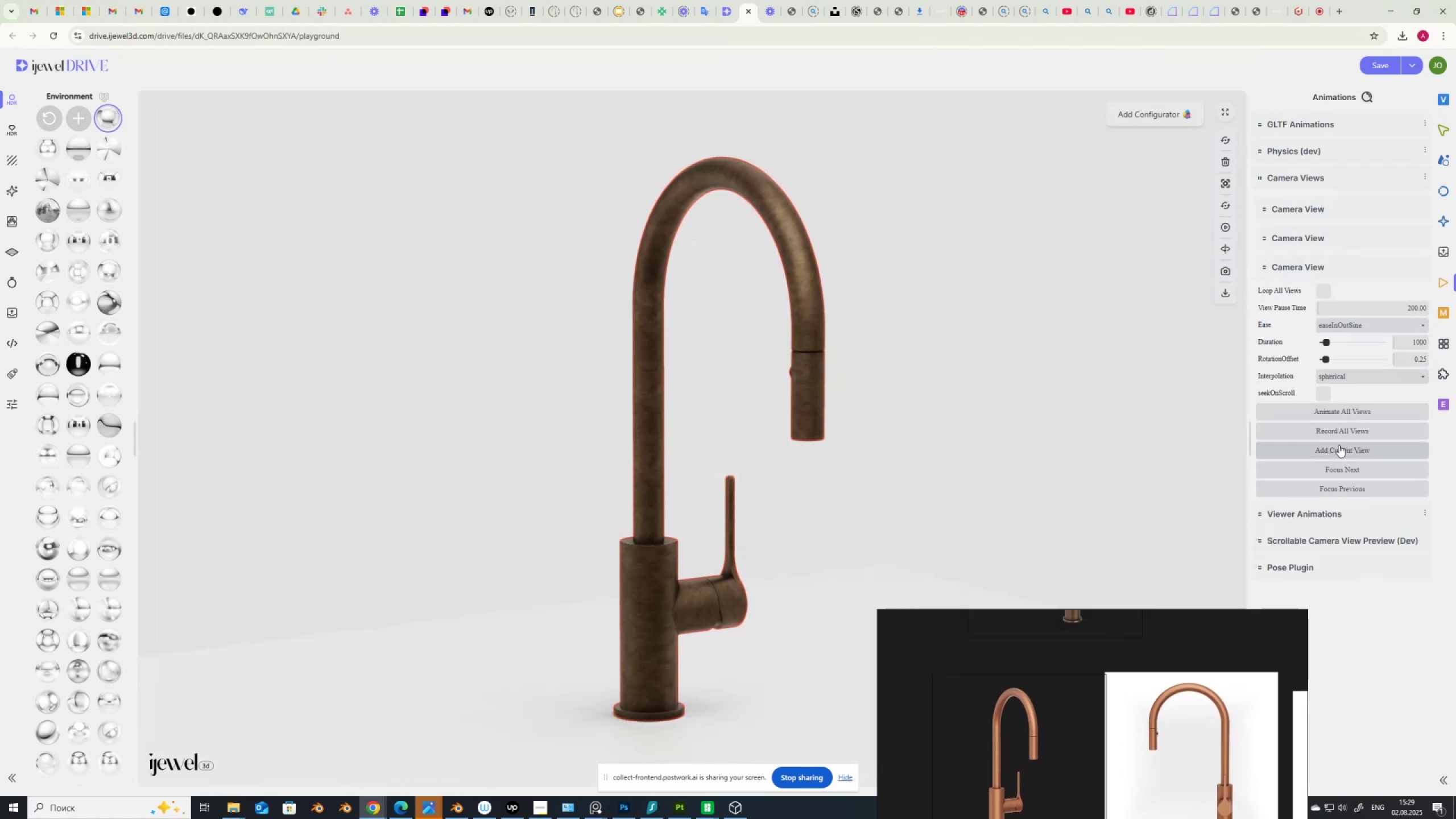 
left_click([1345, 469])
 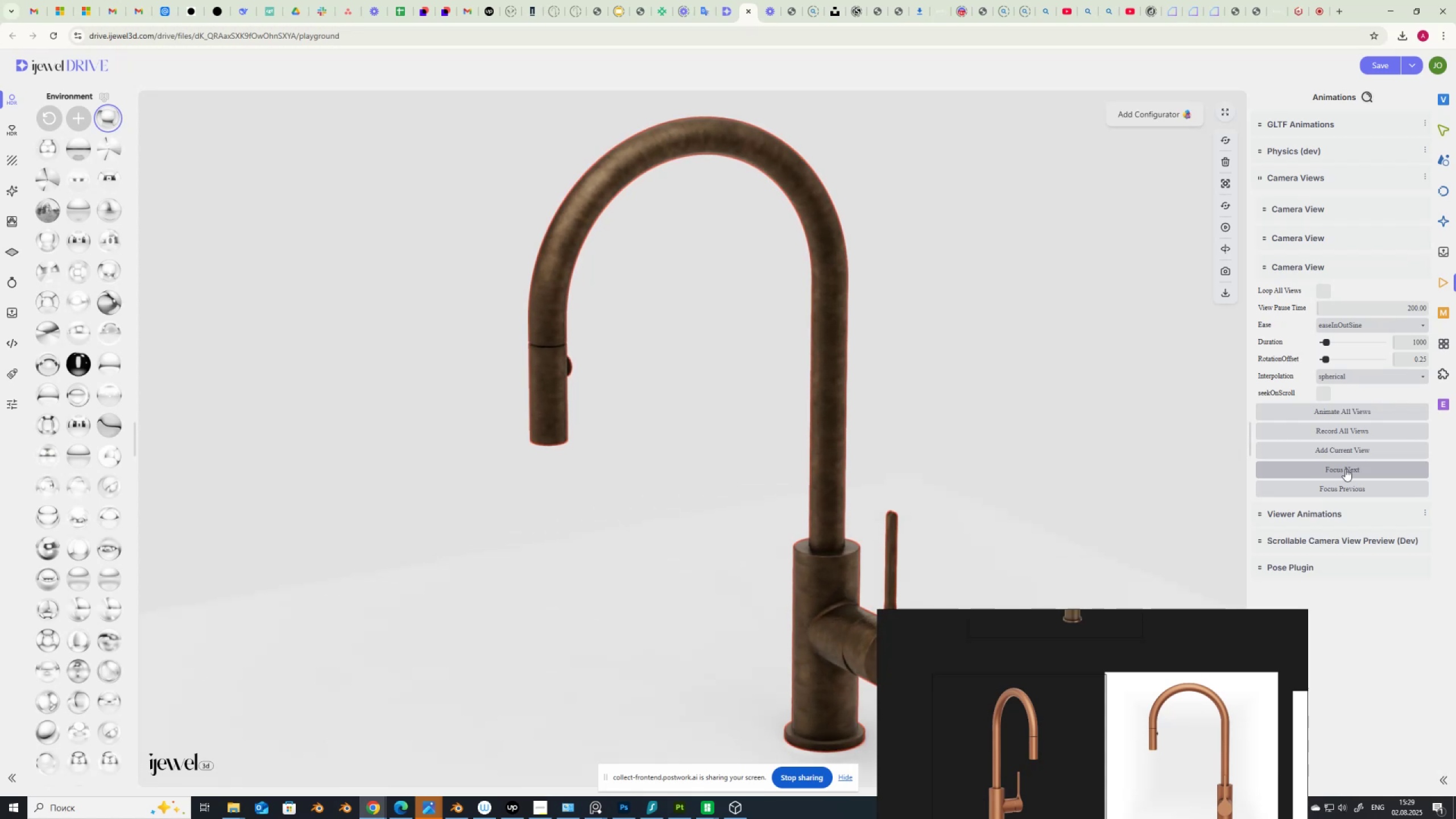 
left_click([1345, 469])
 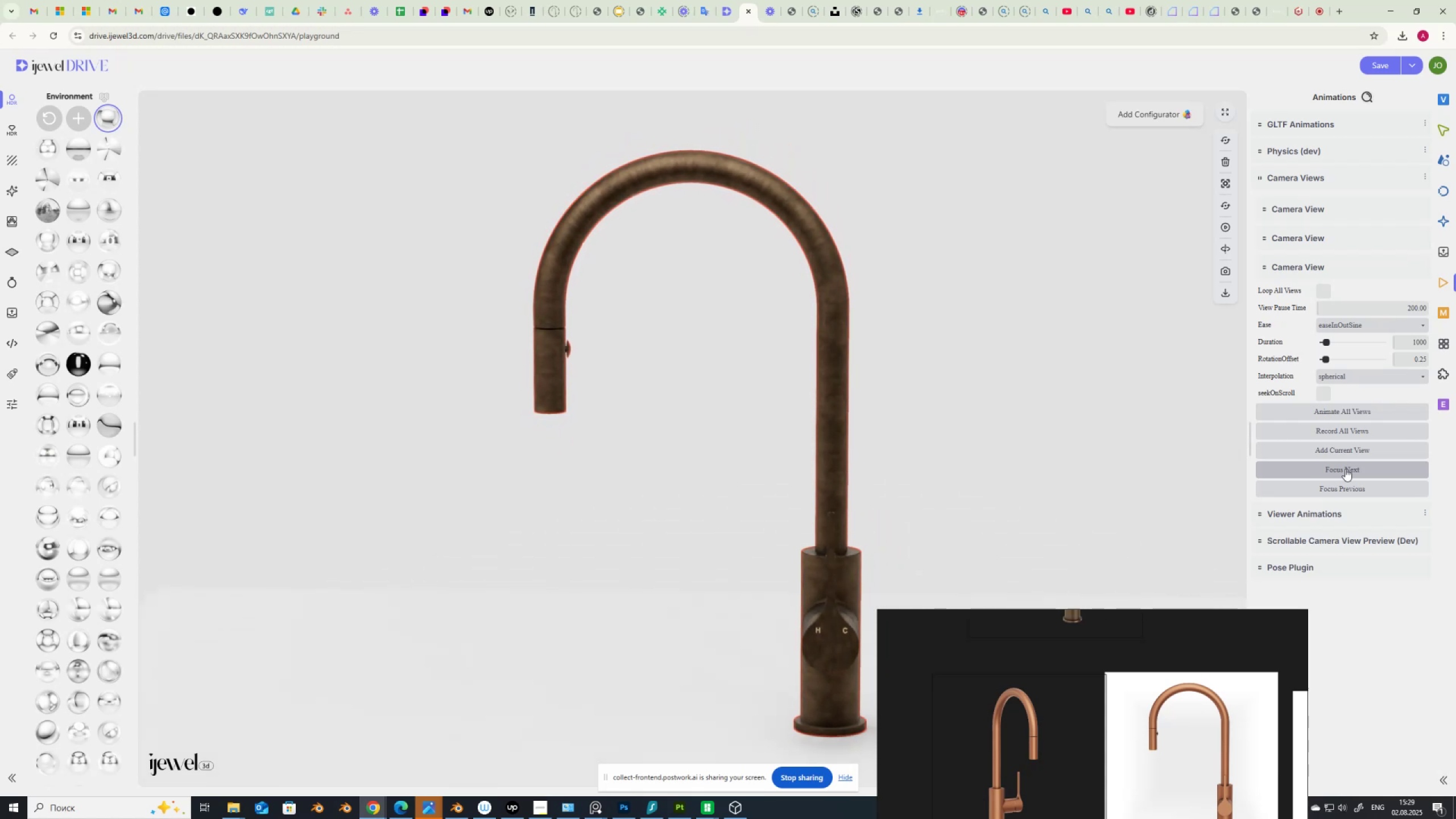 
left_click([1345, 469])
 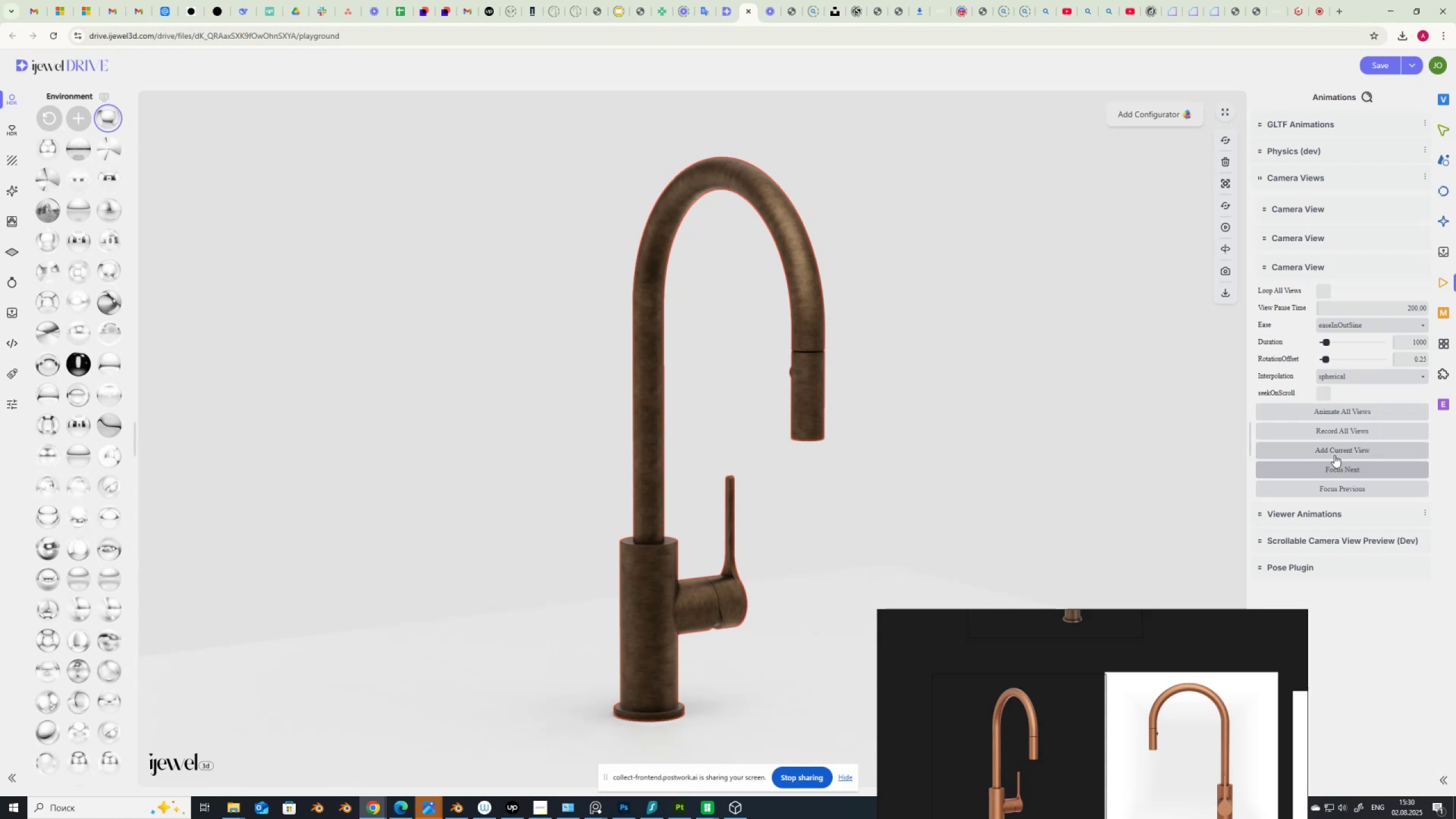 
wait(20.1)
 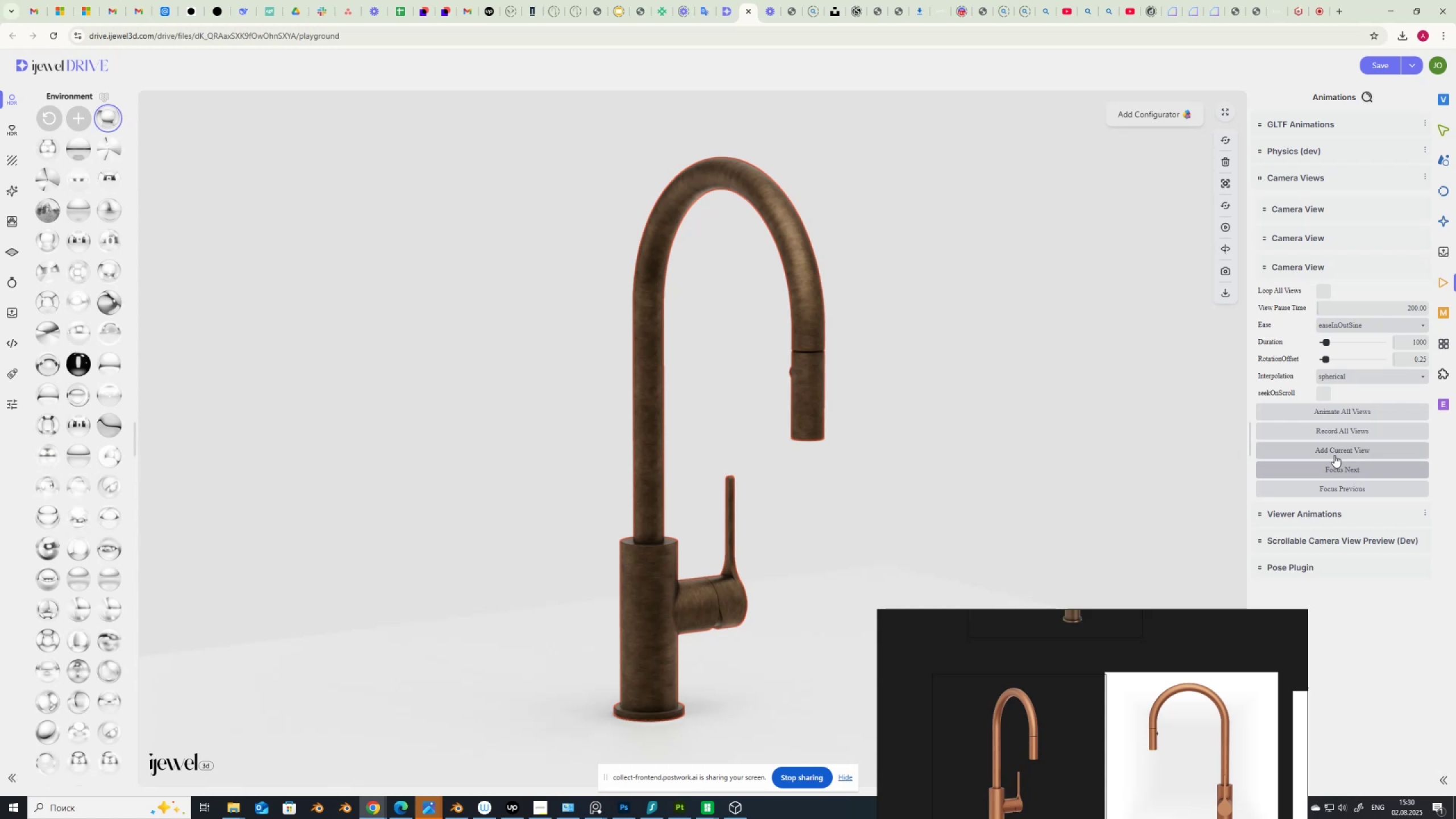 
left_click([1164, 114])
 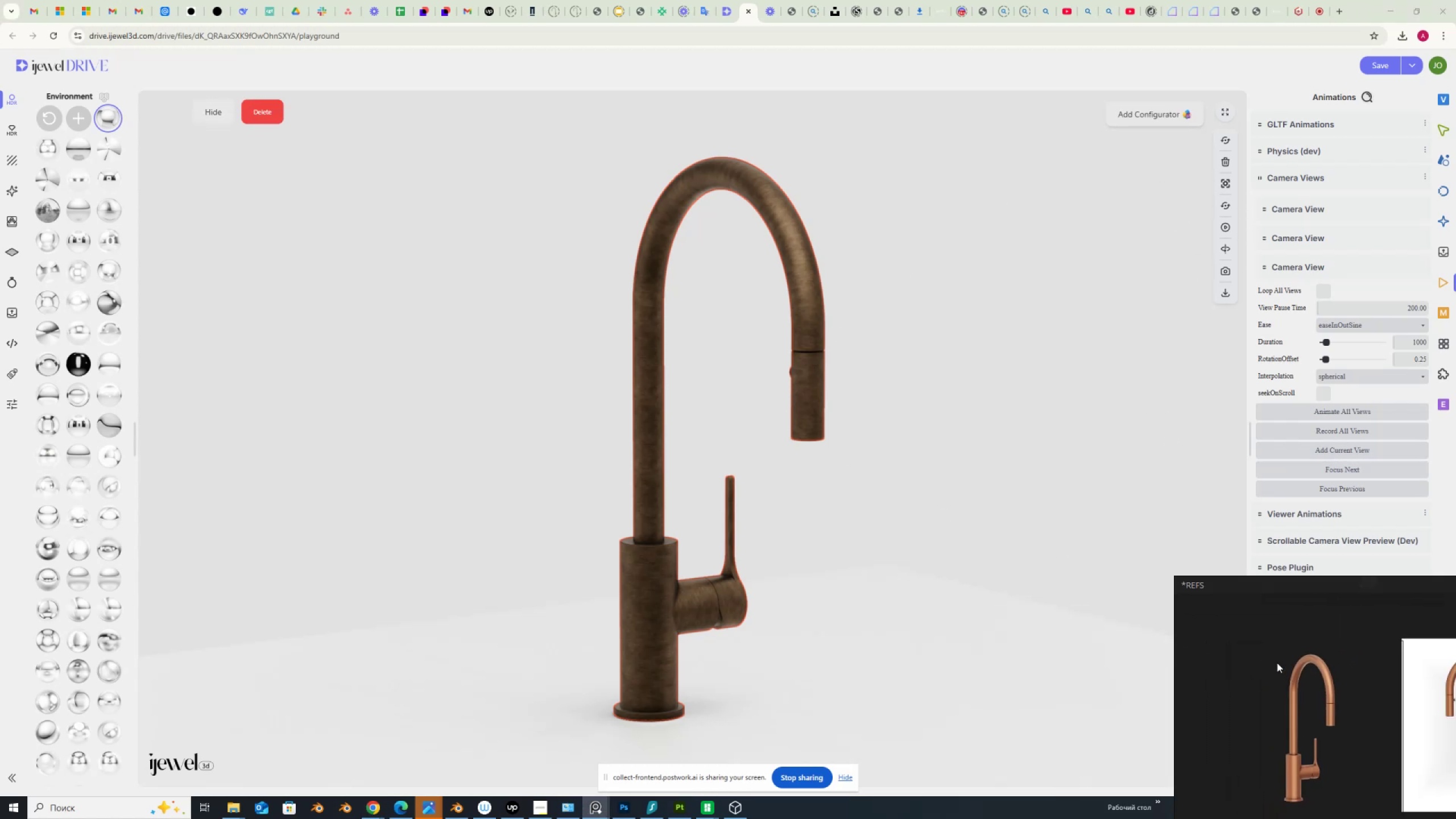 
wait(5.12)
 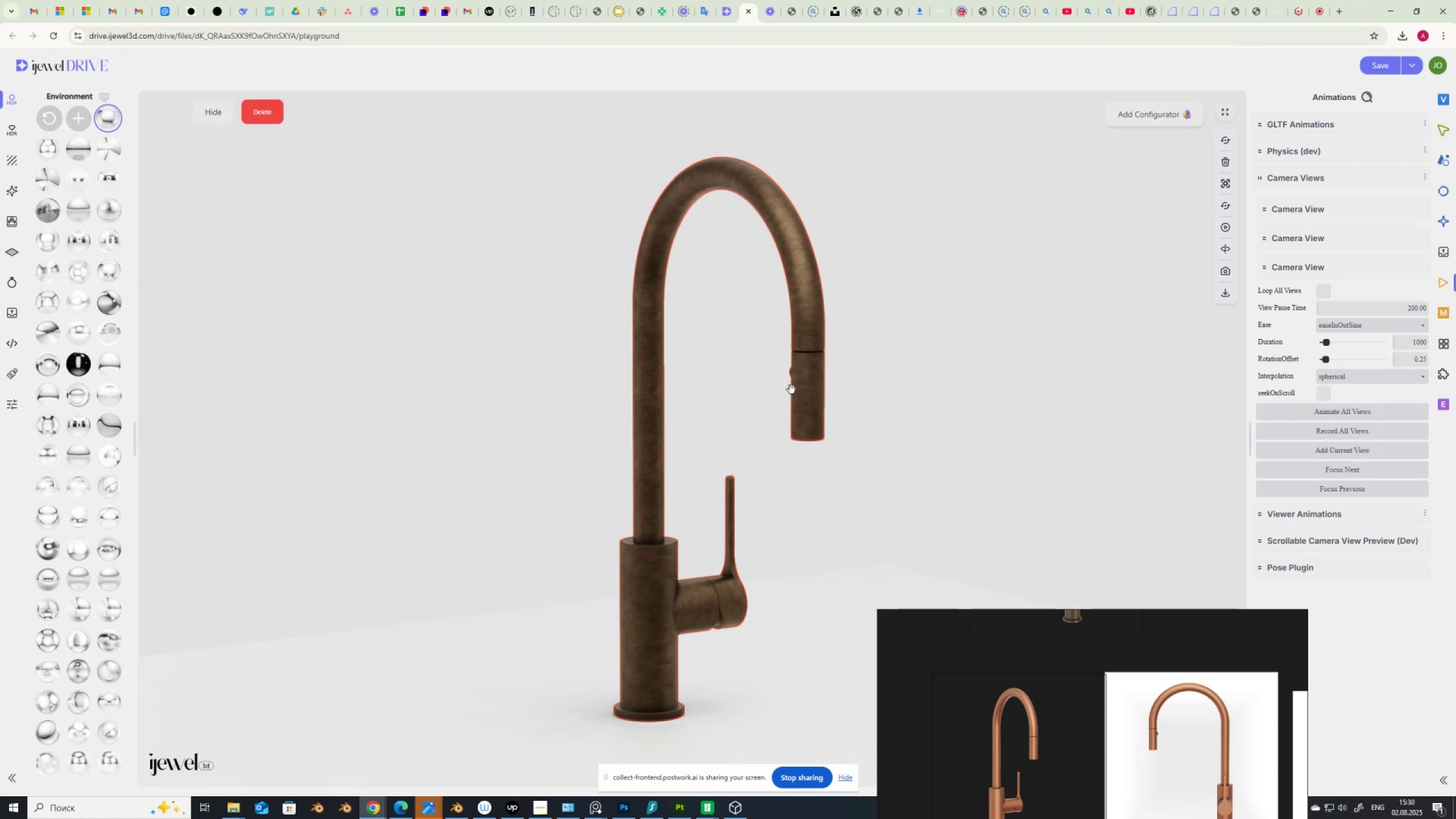 
left_click([659, 560])
 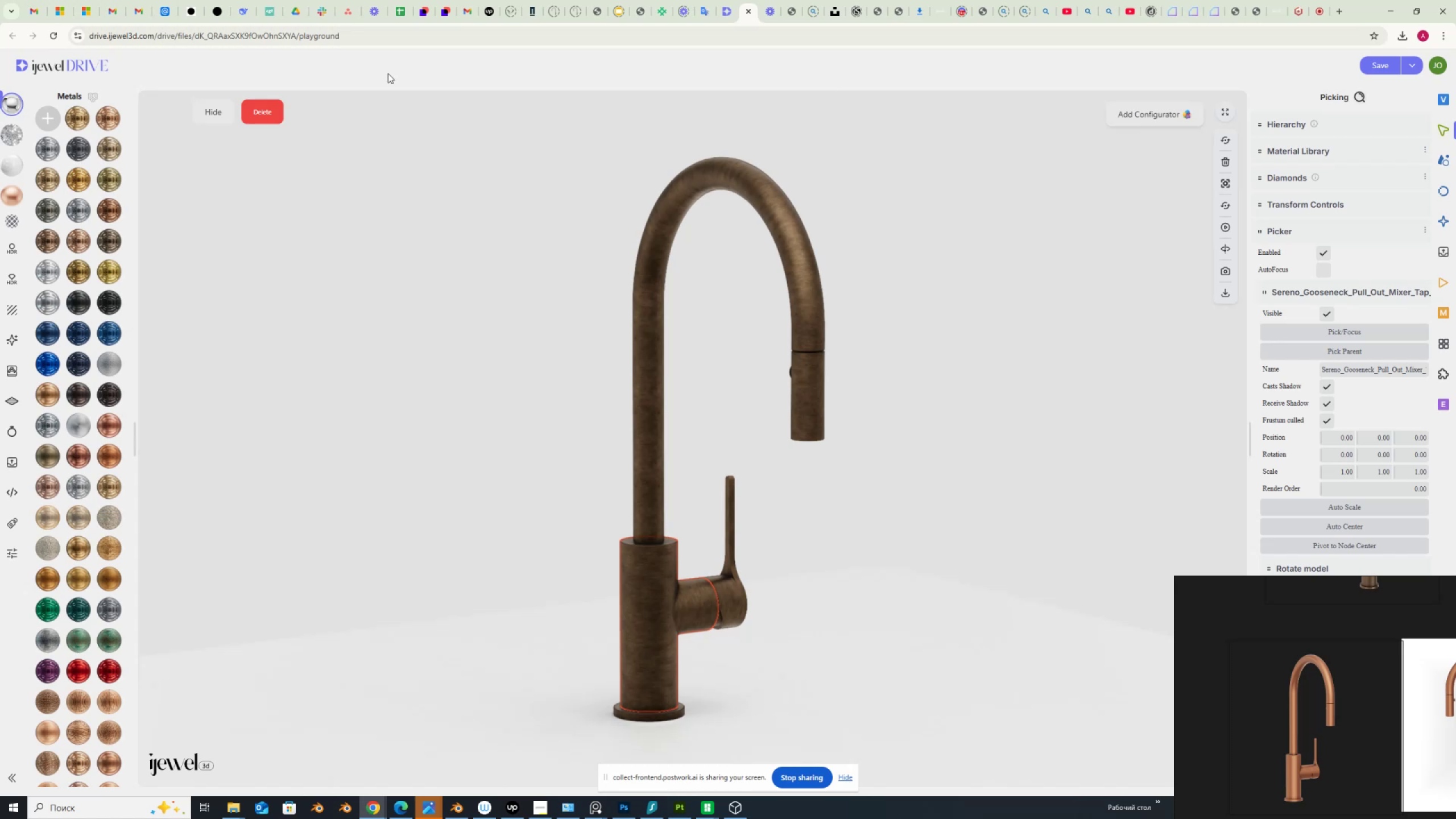 
left_click([257, 115])
 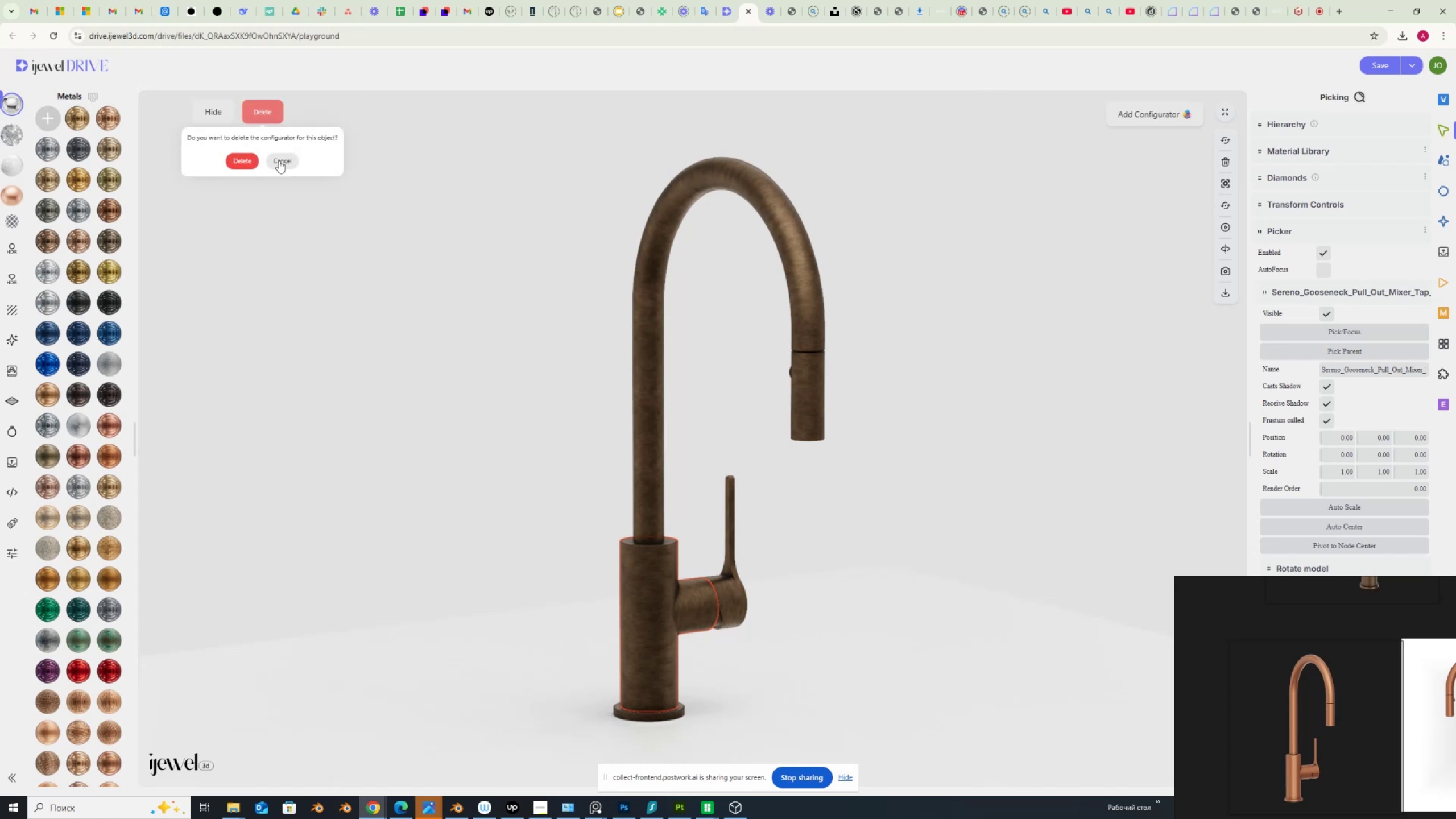 
left_click([250, 160])
 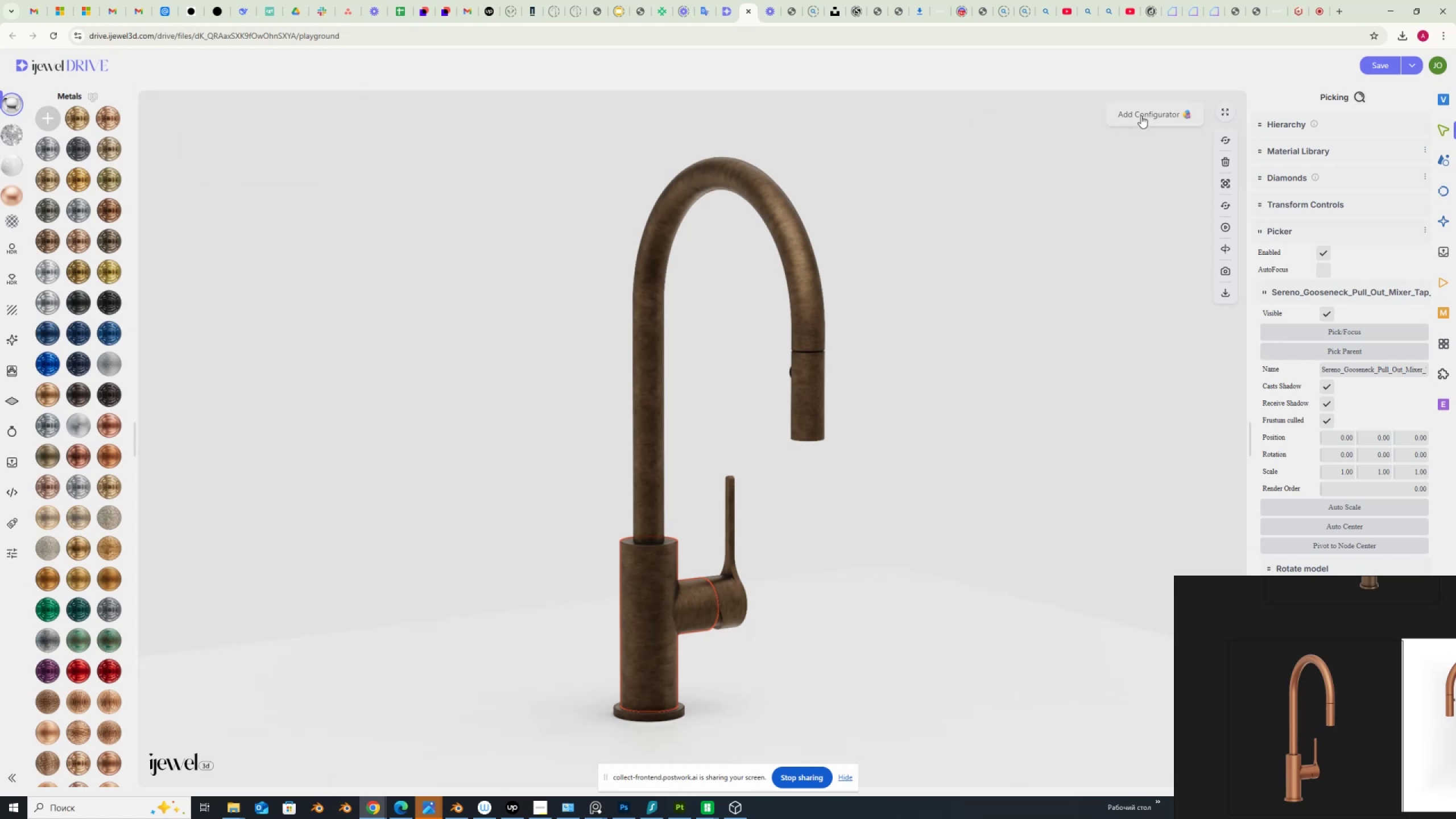 
left_click([1141, 115])
 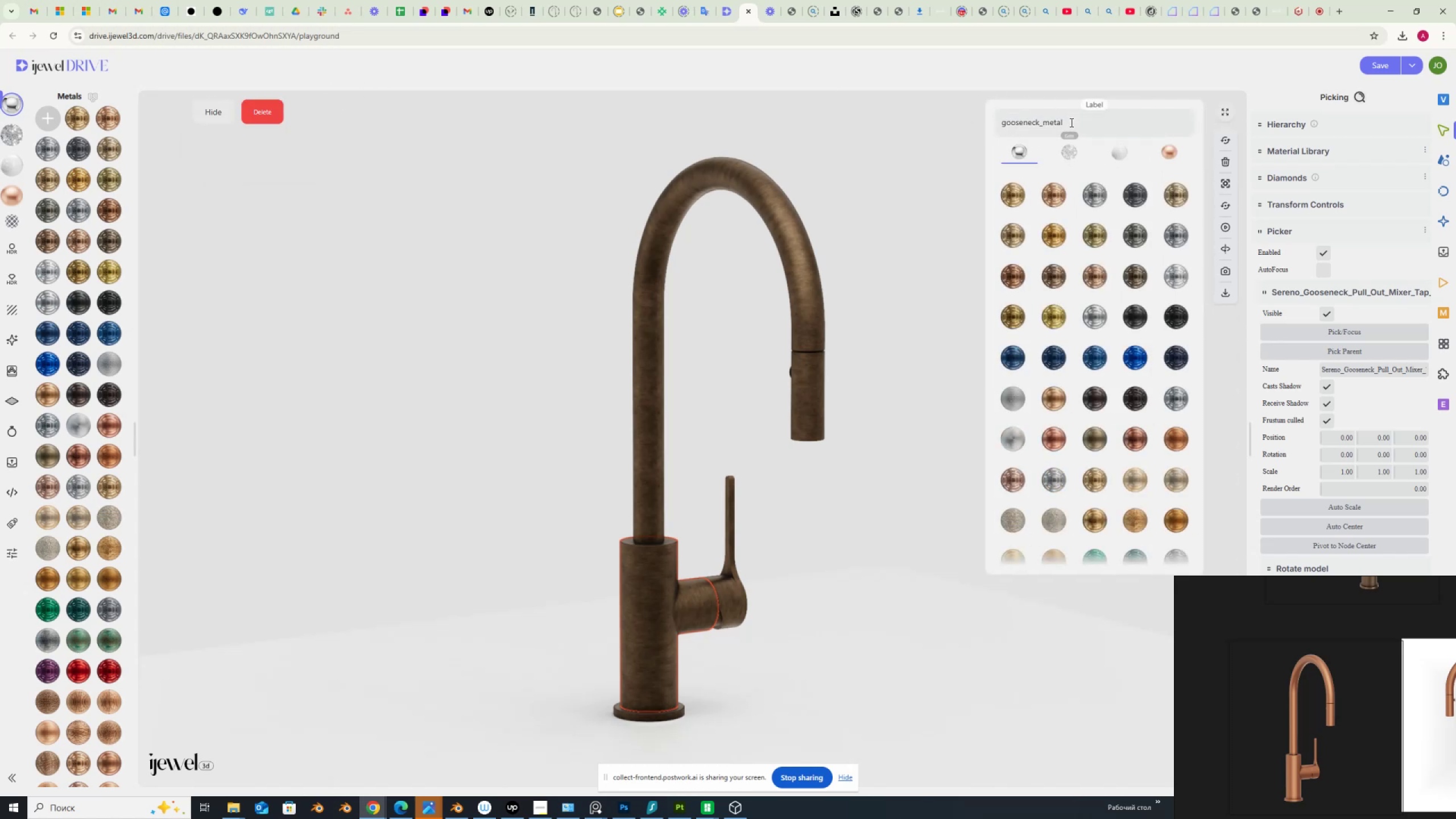 
left_click_drag(start_coordinate=[1069, 123], to_coordinate=[1050, 124])
 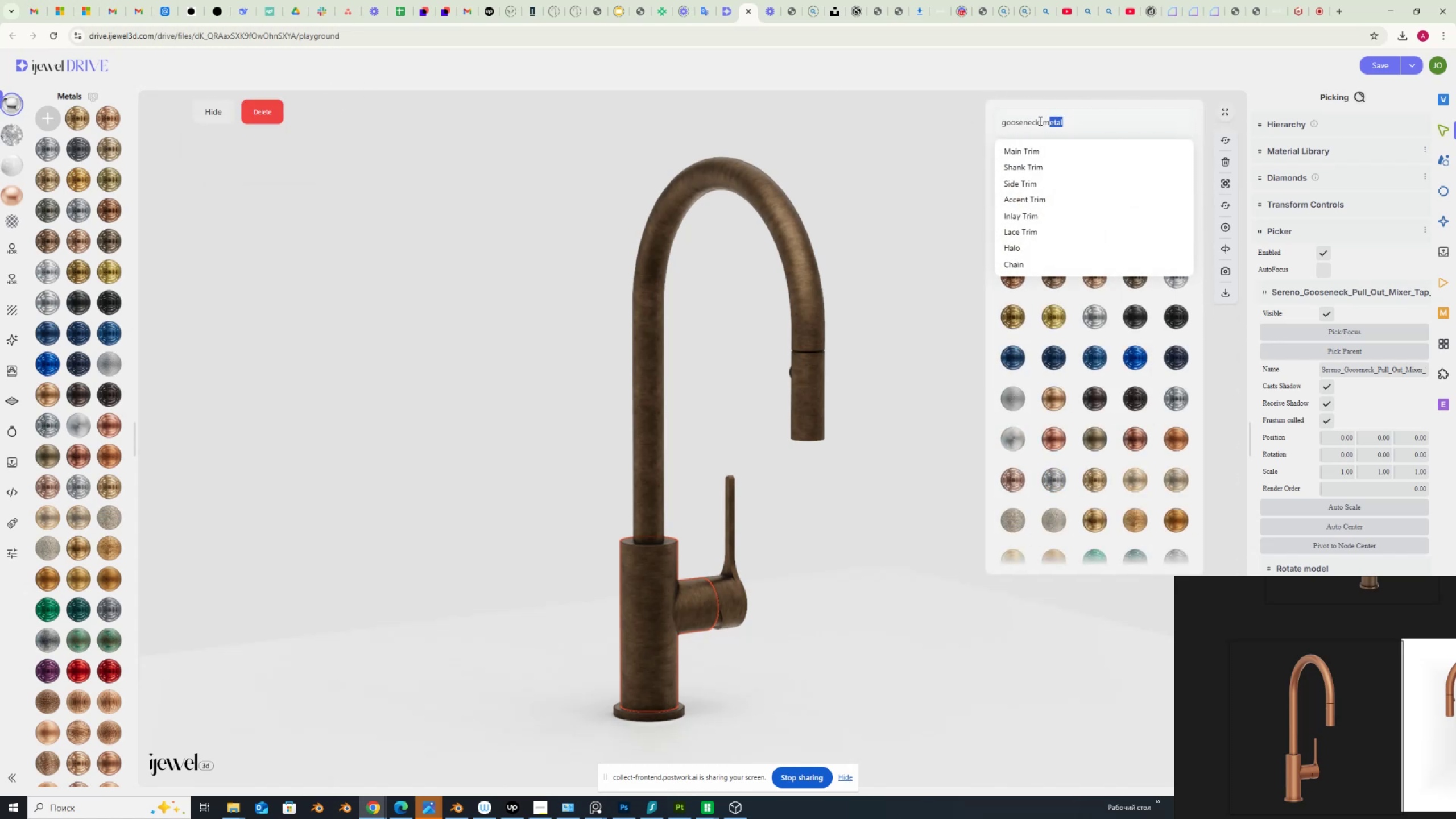 
left_click_drag(start_coordinate=[1039, 121], to_coordinate=[991, 123])
 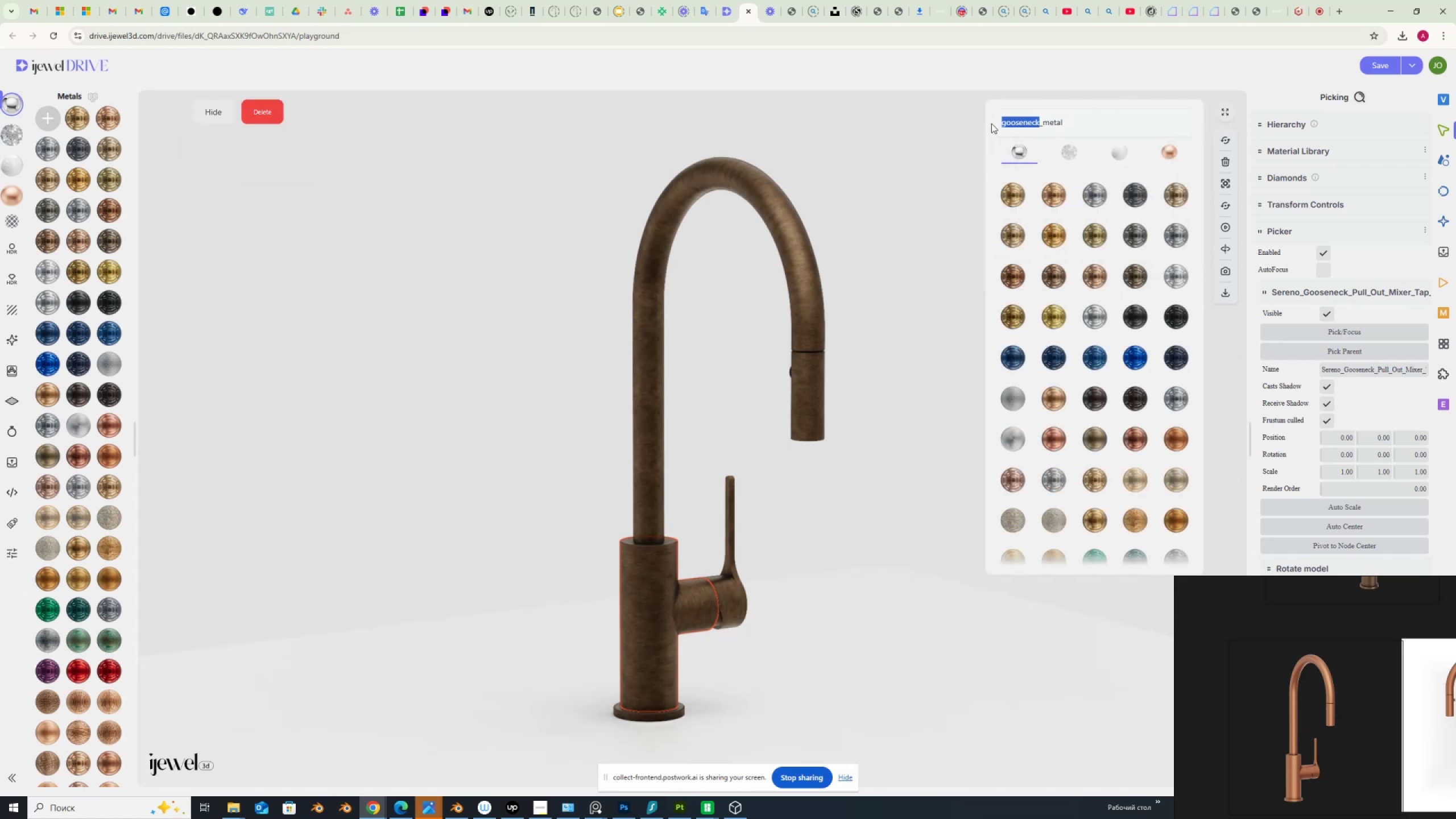 
type(base)
key(NumpadEnter)
 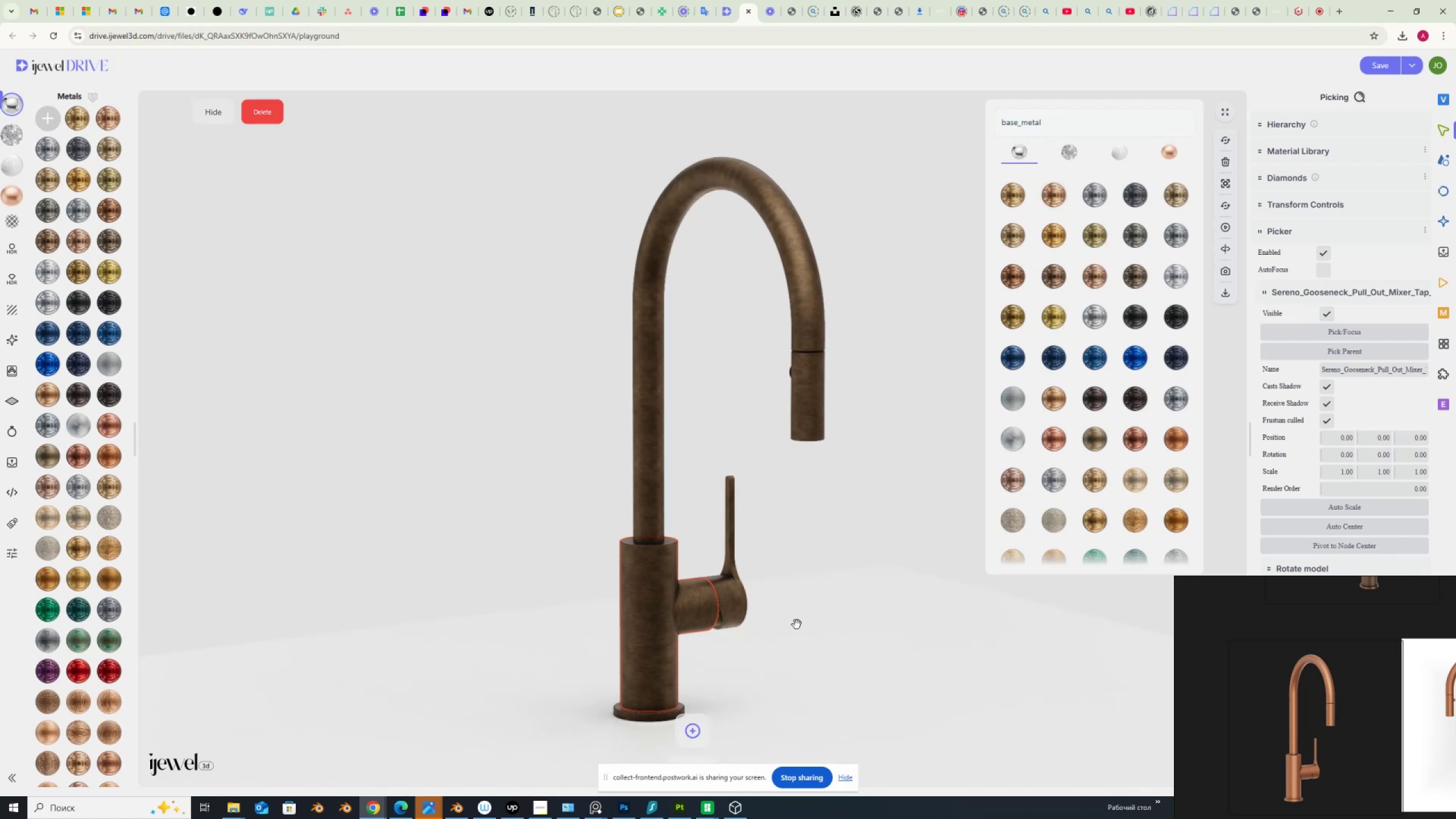 
mouse_move([698, 722])
 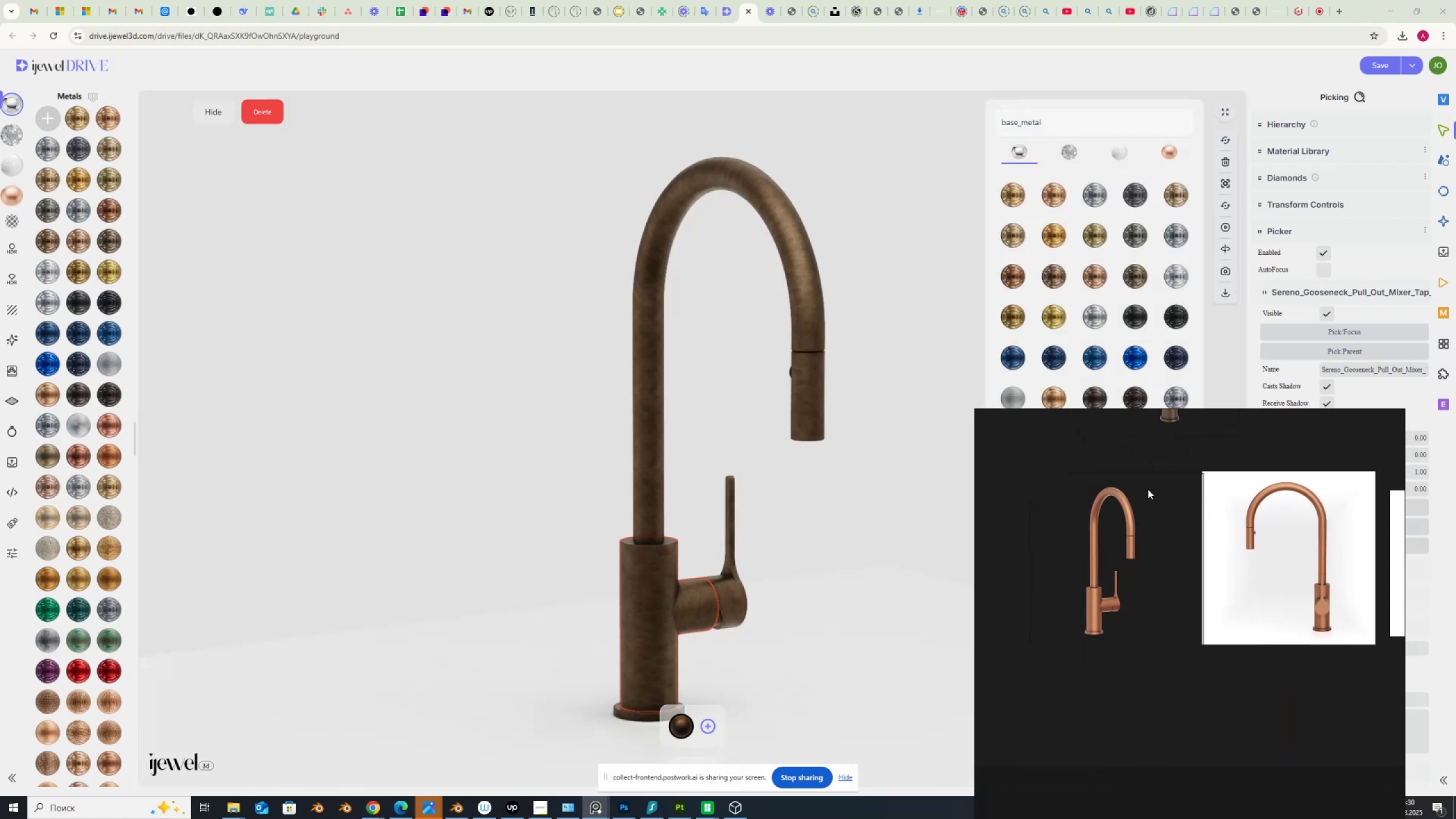 
scroll: coordinate [1196, 516], scroll_direction: down, amount: 7.0
 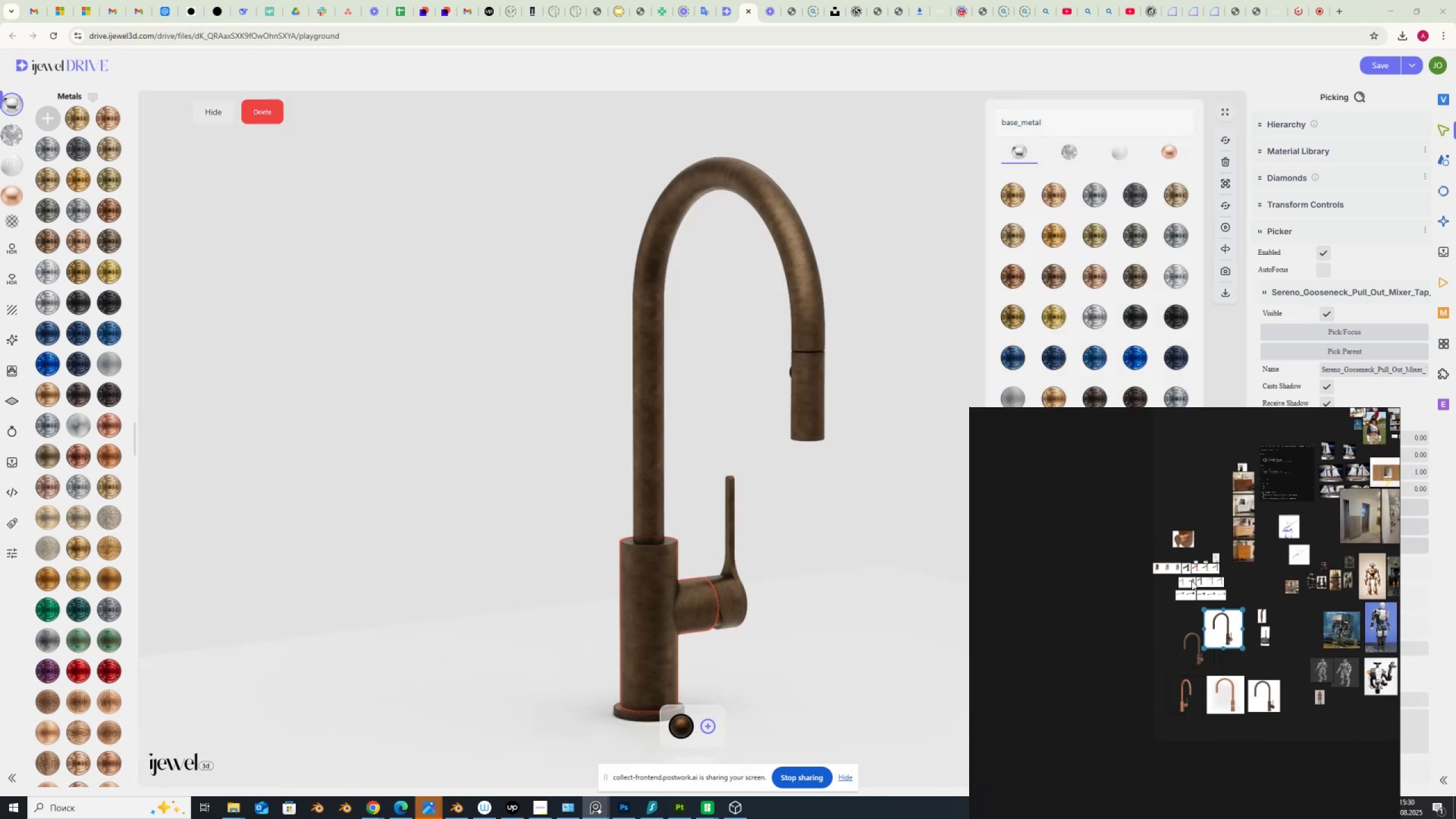 
scroll: coordinate [1101, 485], scroll_direction: up, amount: 11.0
 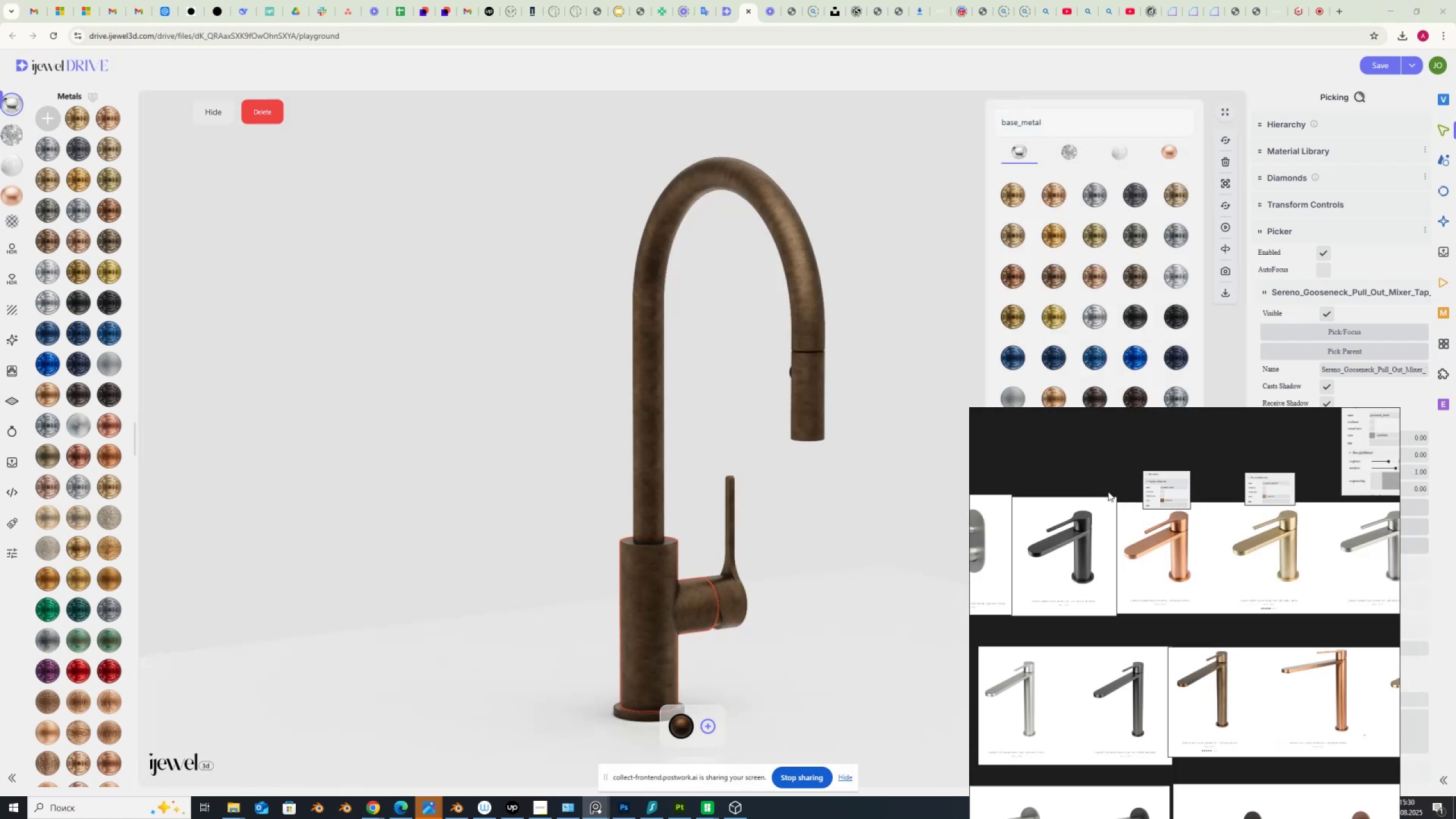 
scroll: coordinate [1106, 498], scroll_direction: down, amount: 2.0
 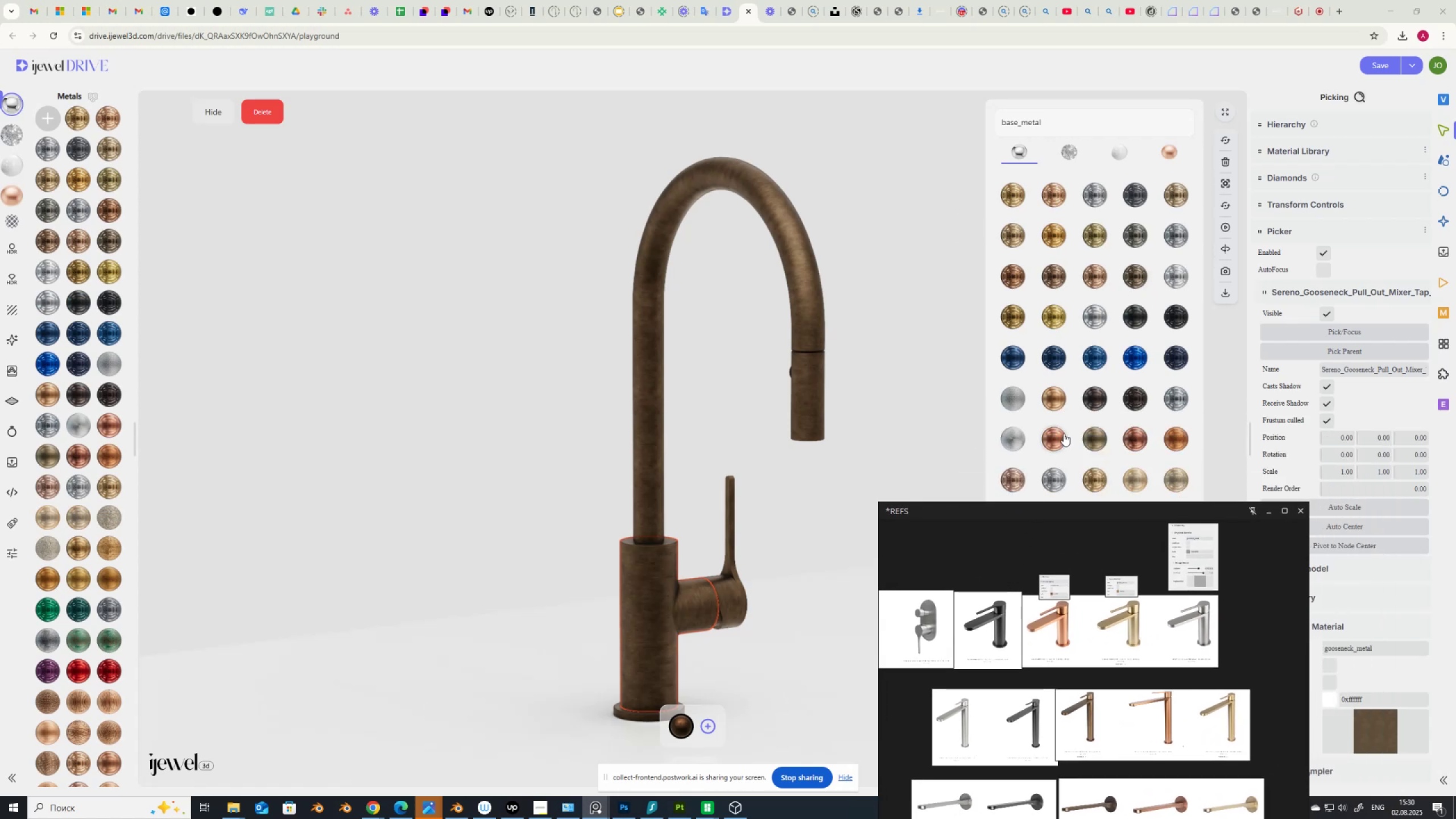 
wait(5.96)
 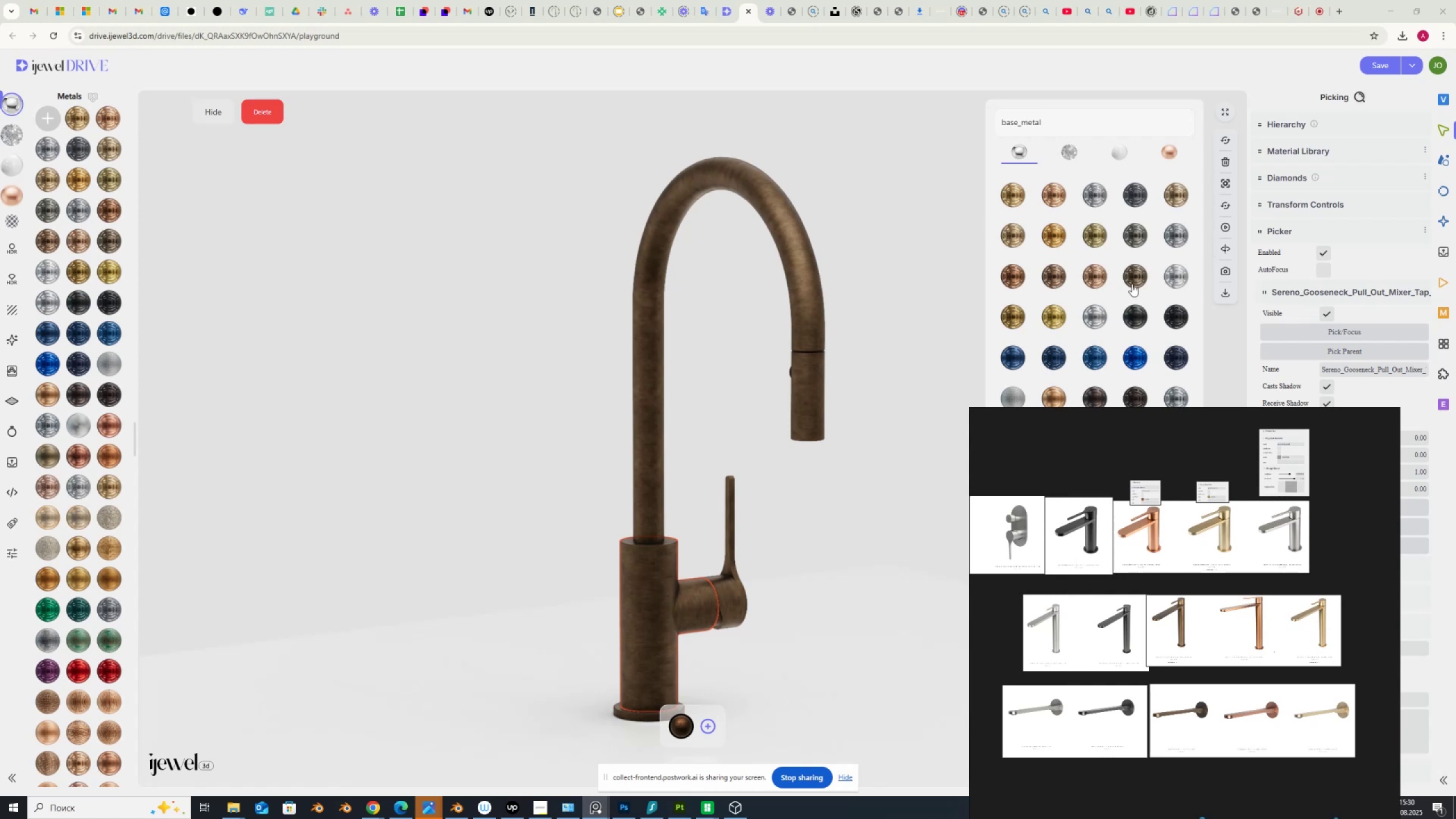 
left_click([1059, 435])
 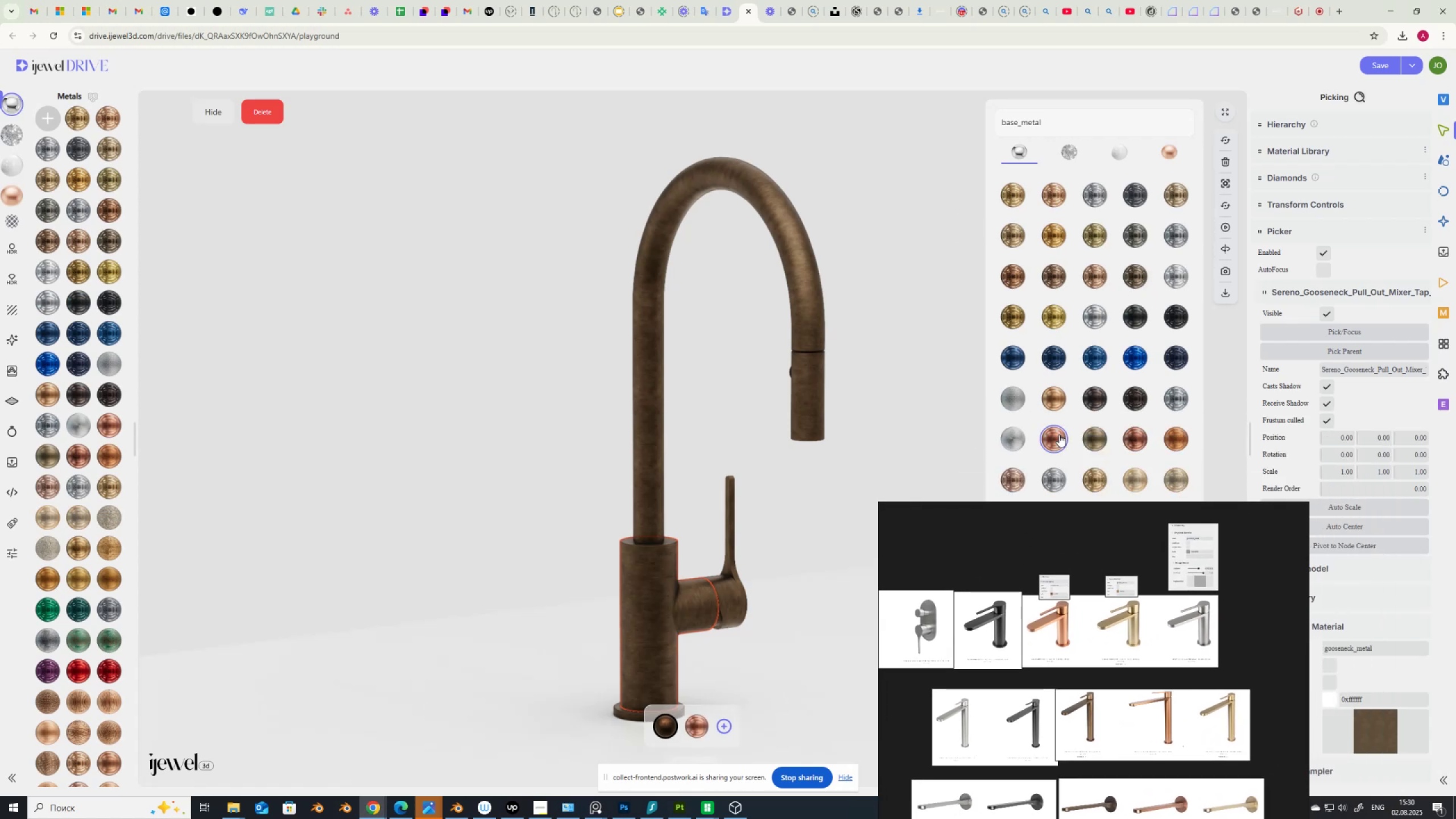 
scroll: coordinate [1097, 651], scroll_direction: up, amount: 8.0
 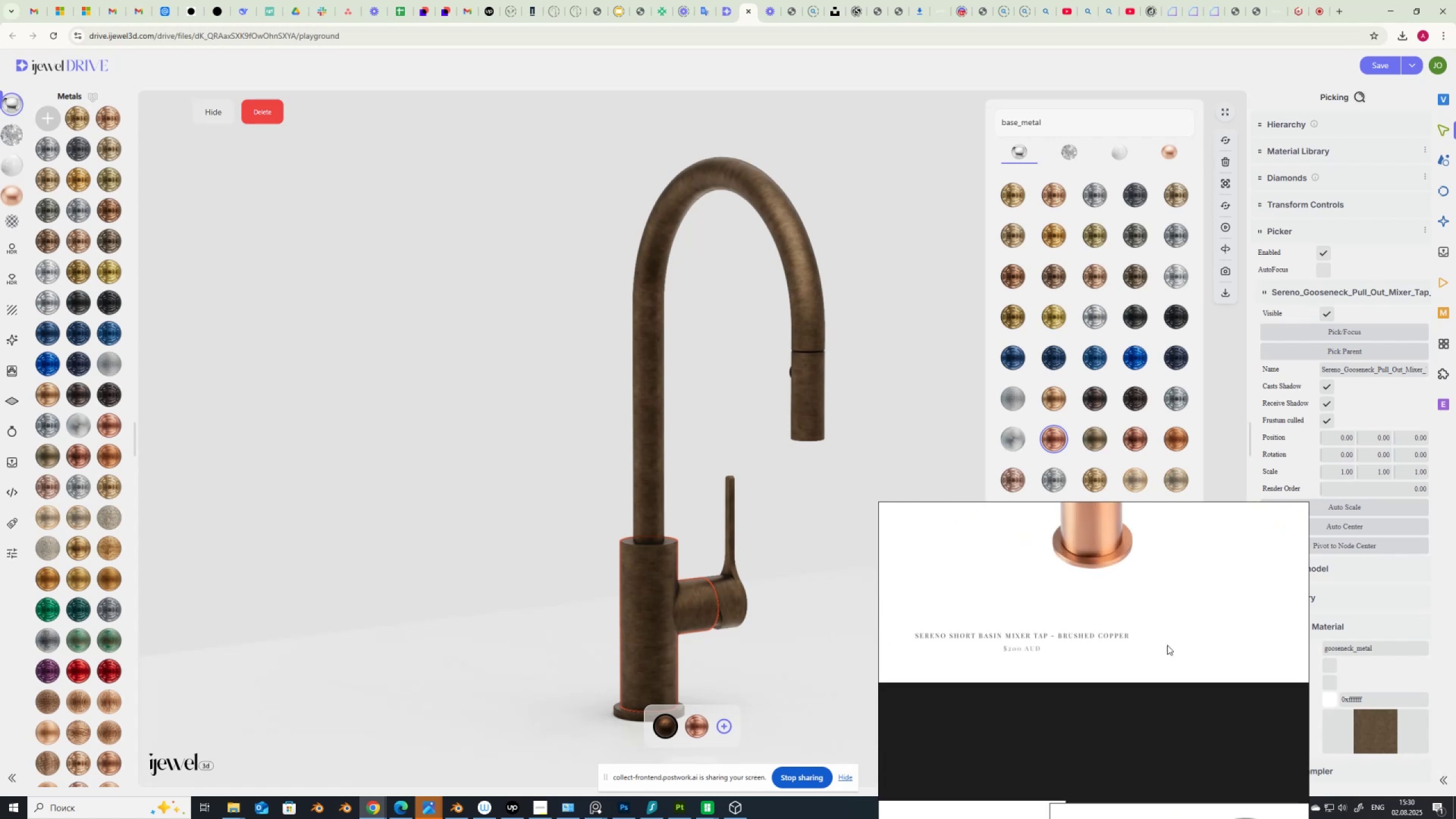 
scroll: coordinate [1184, 646], scroll_direction: down, amount: 3.0
 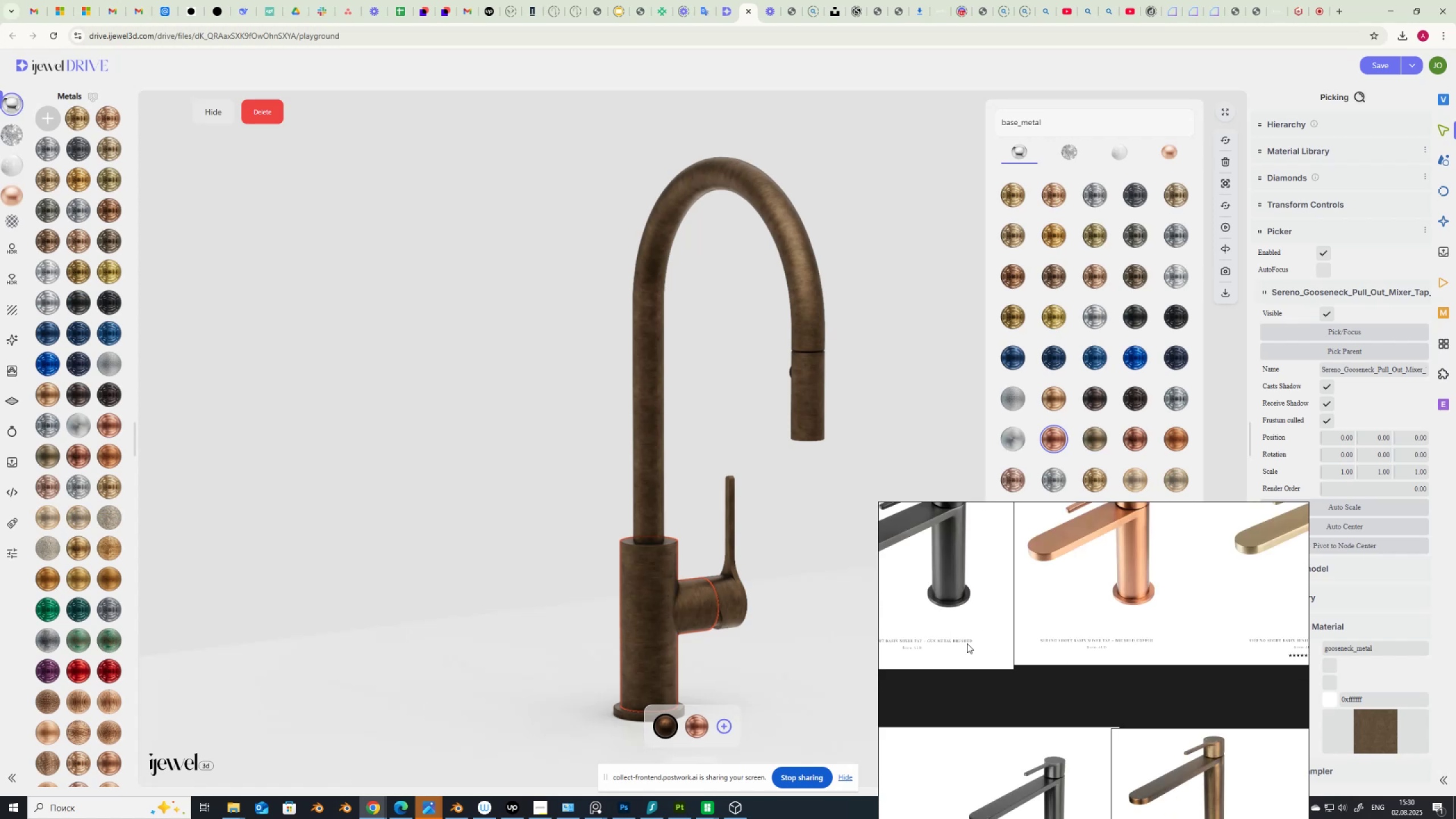 
scroll: coordinate [928, 653], scroll_direction: up, amount: 5.0
 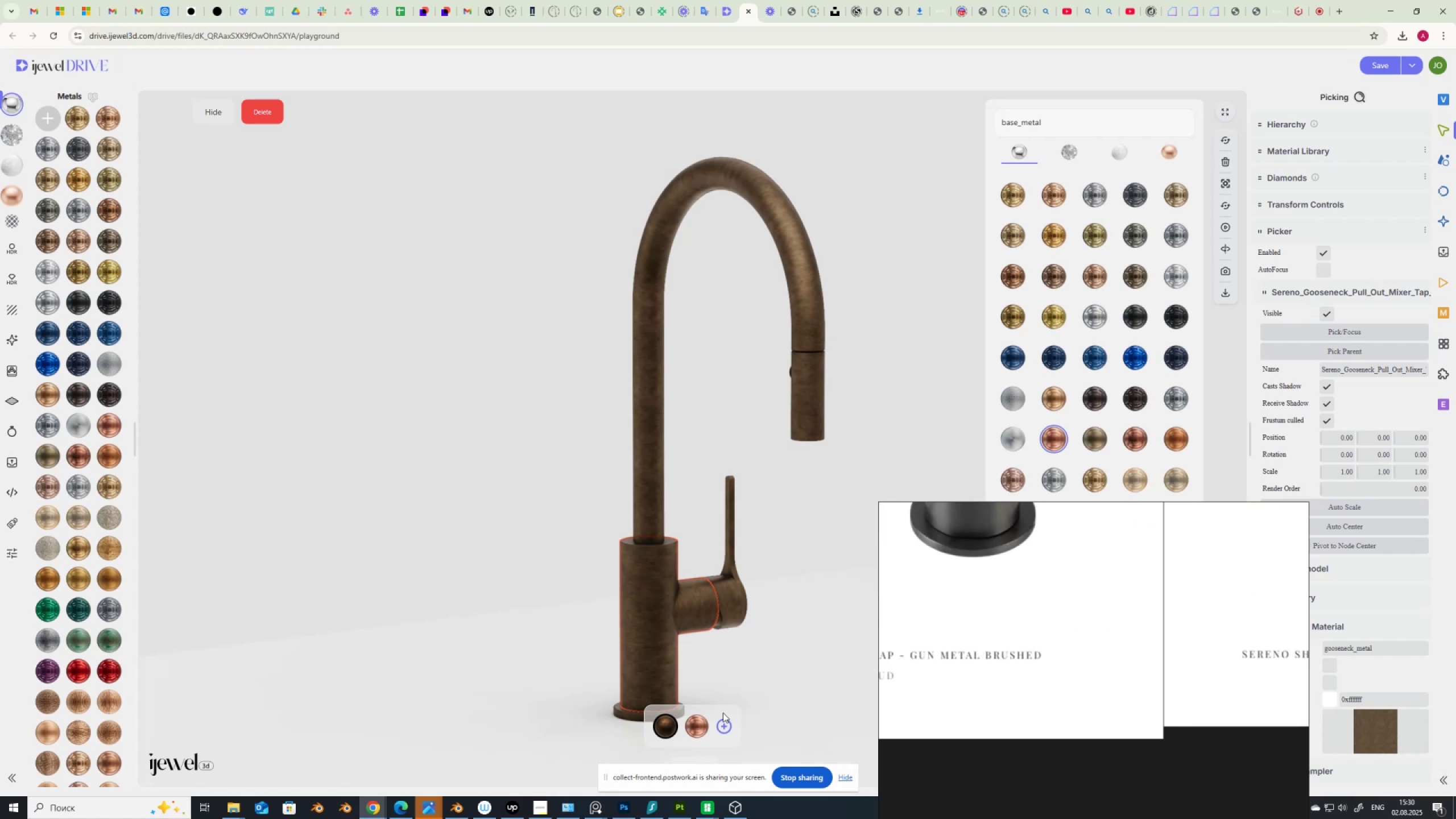 
left_click([700, 730])
 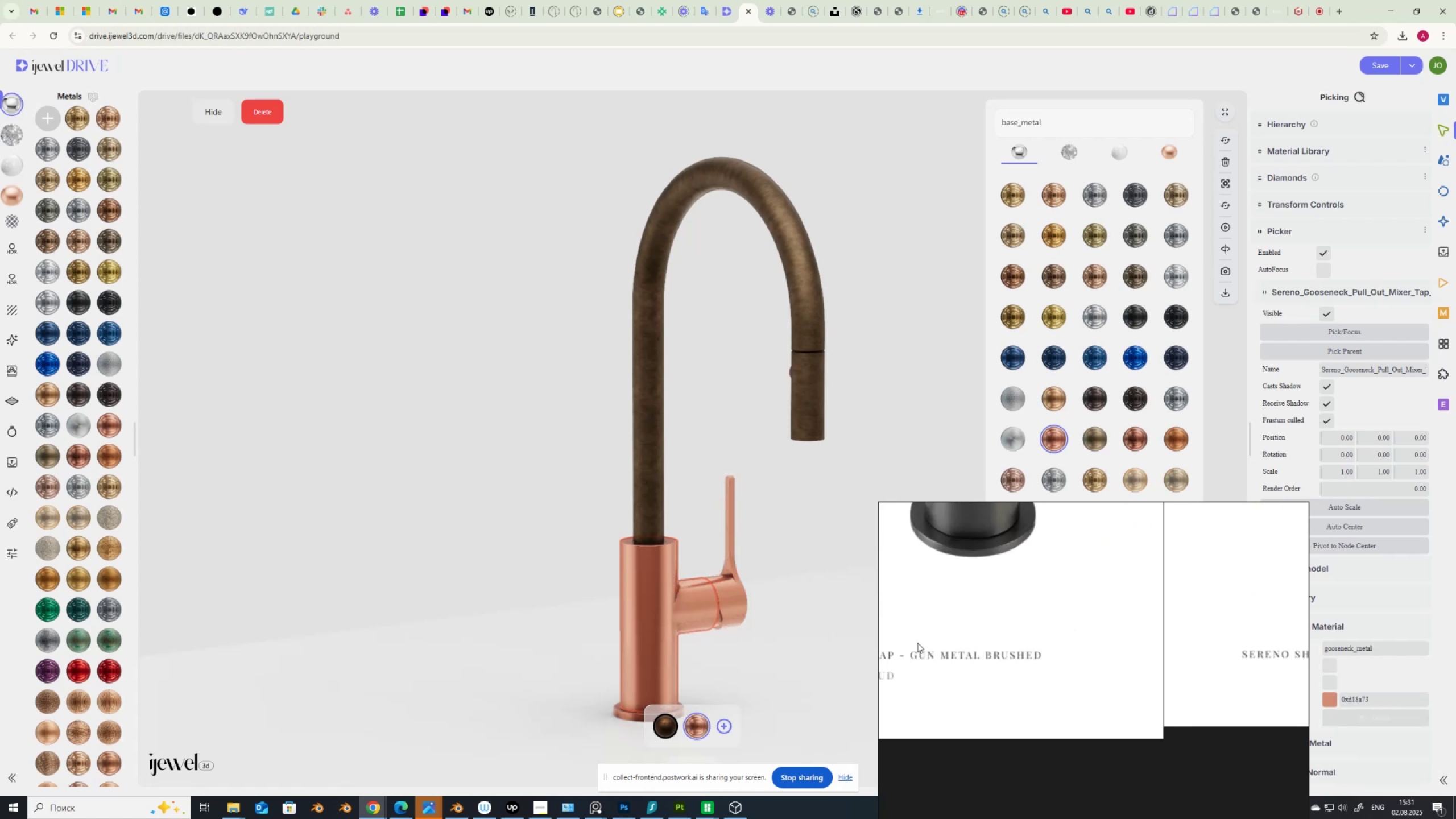 
scroll: coordinate [1048, 688], scroll_direction: down, amount: 6.0
 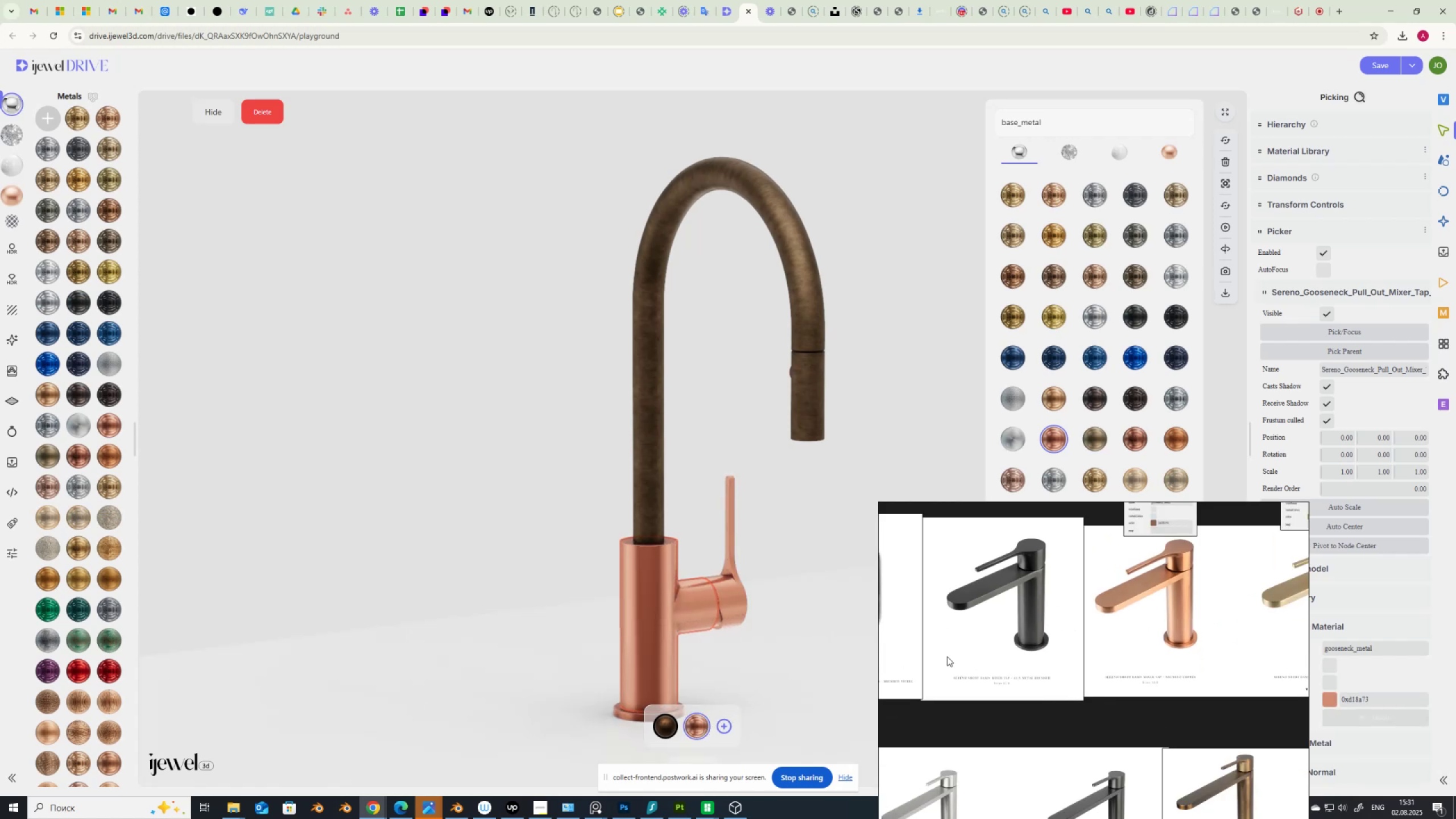 
scroll: coordinate [1012, 696], scroll_direction: up, amount: 4.0
 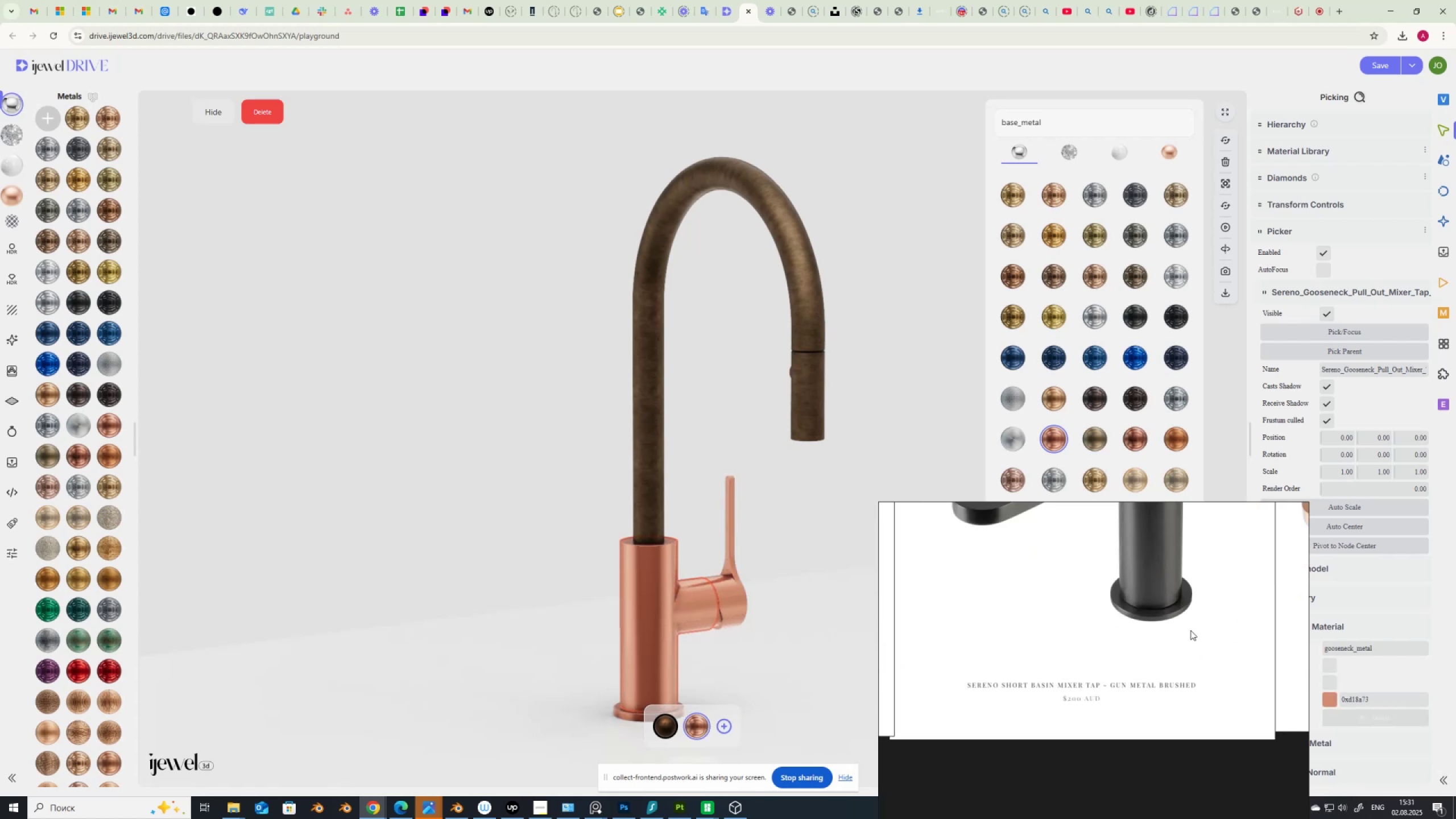 
mouse_move([1152, 436])
 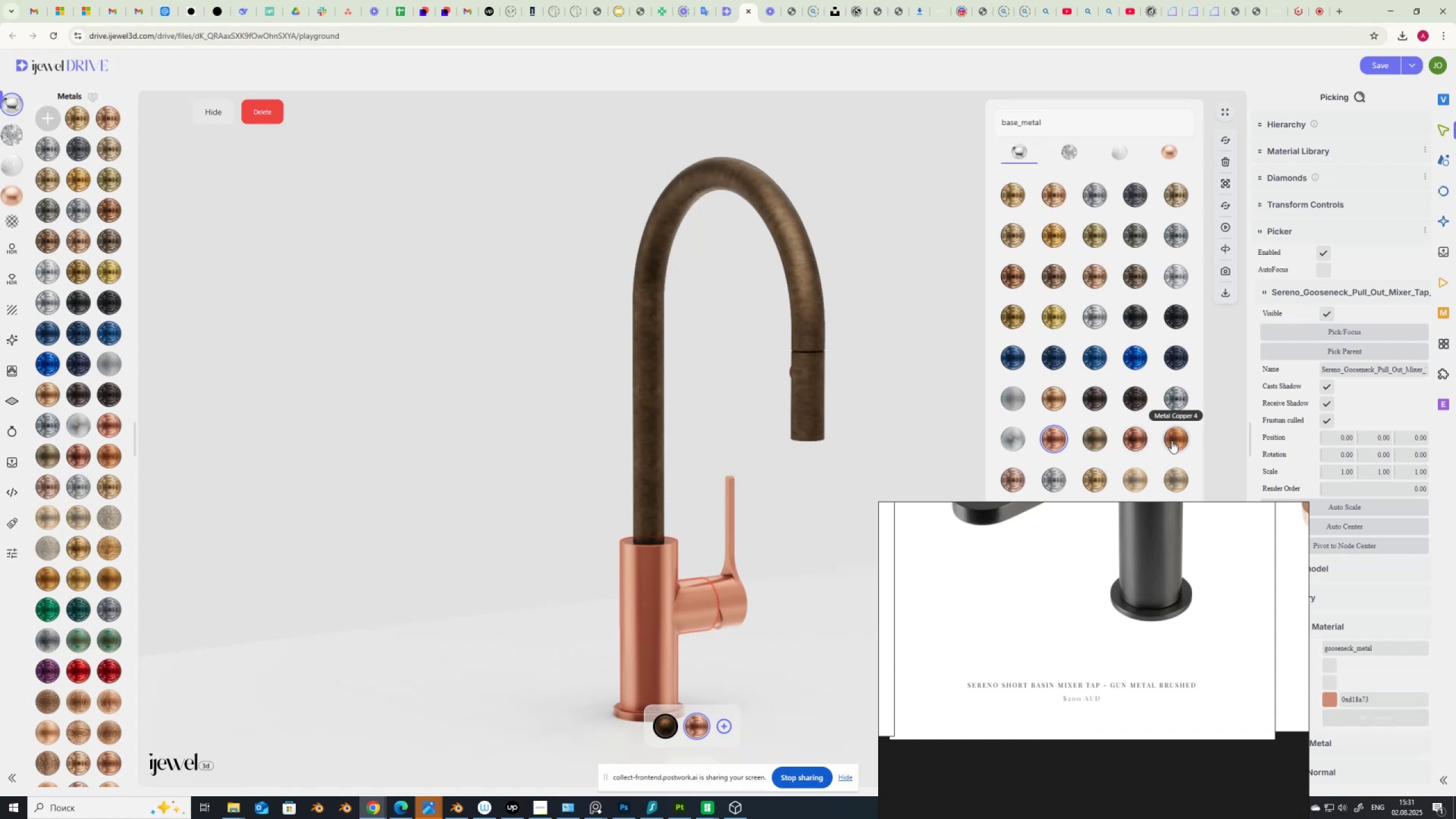 
left_click([1172, 440])
 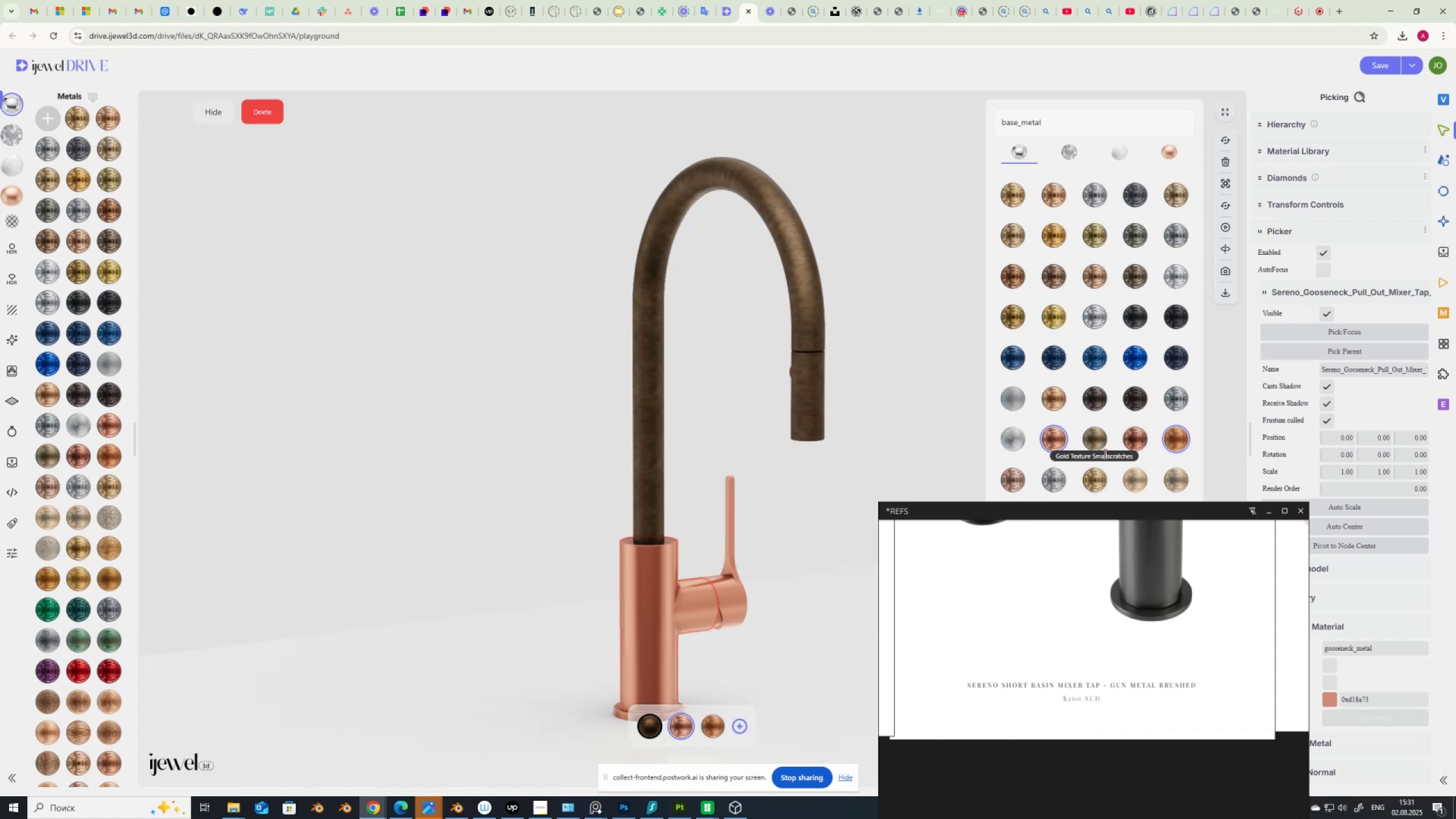 
left_click([711, 727])
 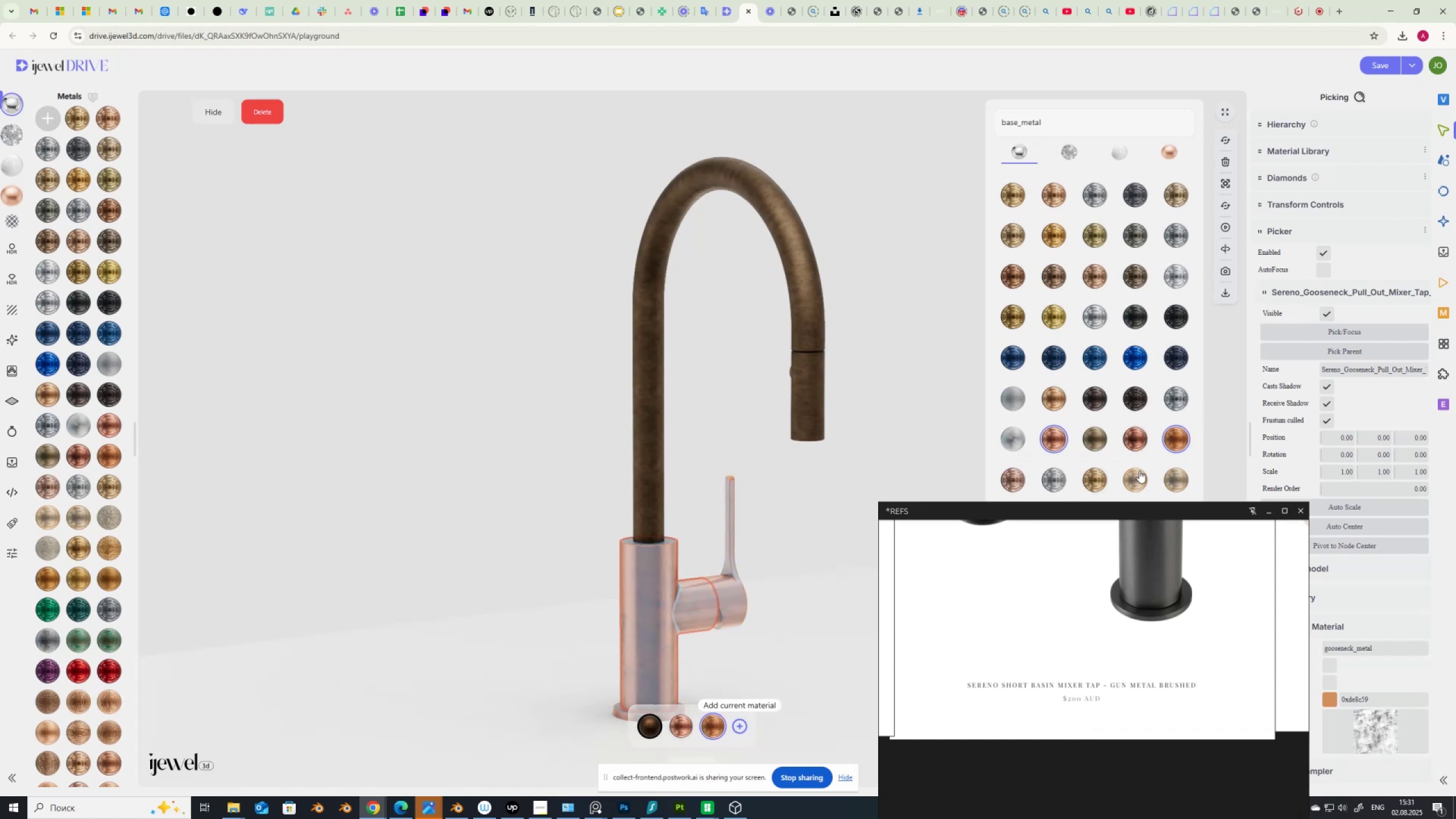 
left_click([1136, 437])
 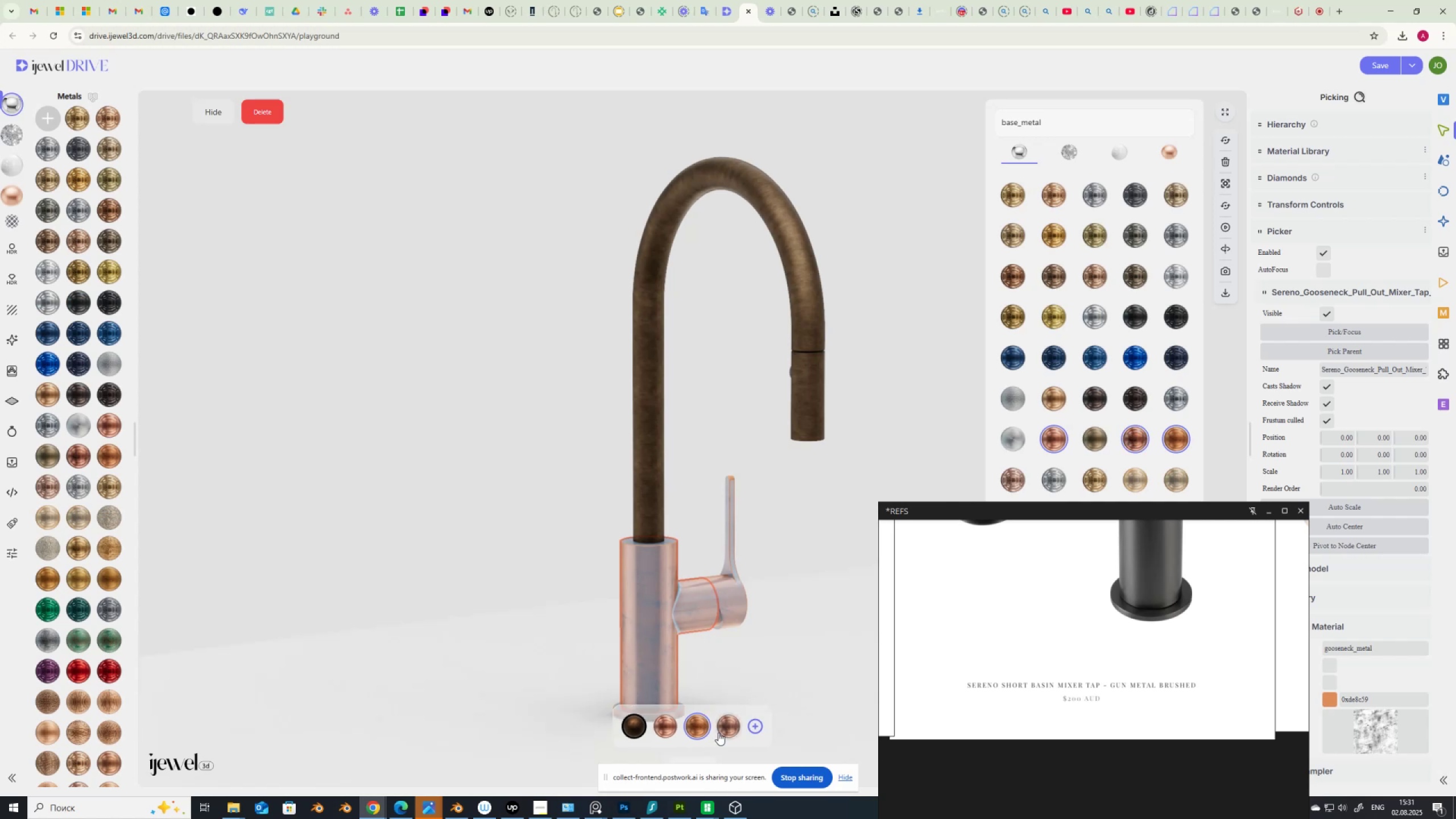 
left_click([734, 724])
 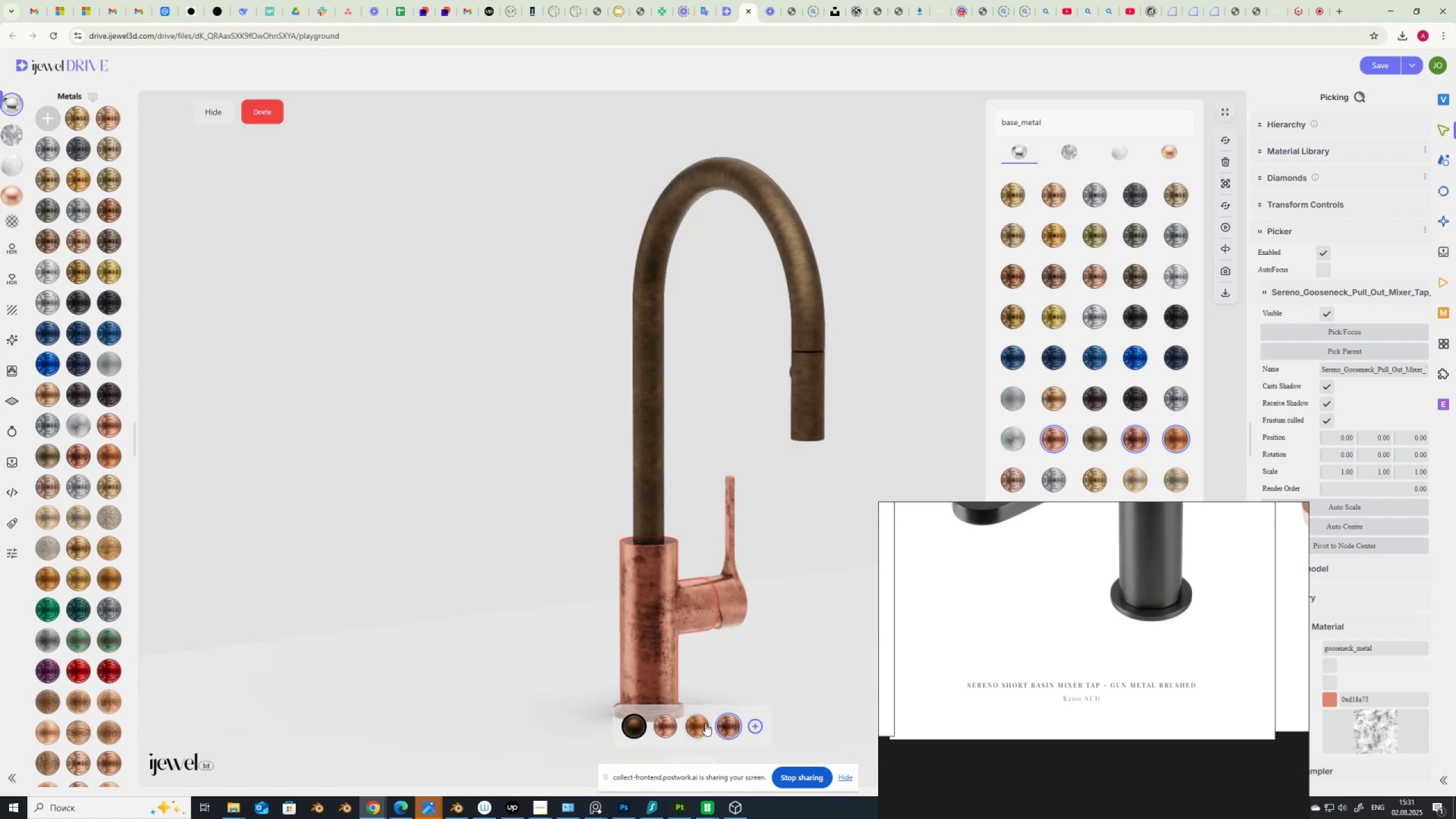 
right_click([700, 725])
 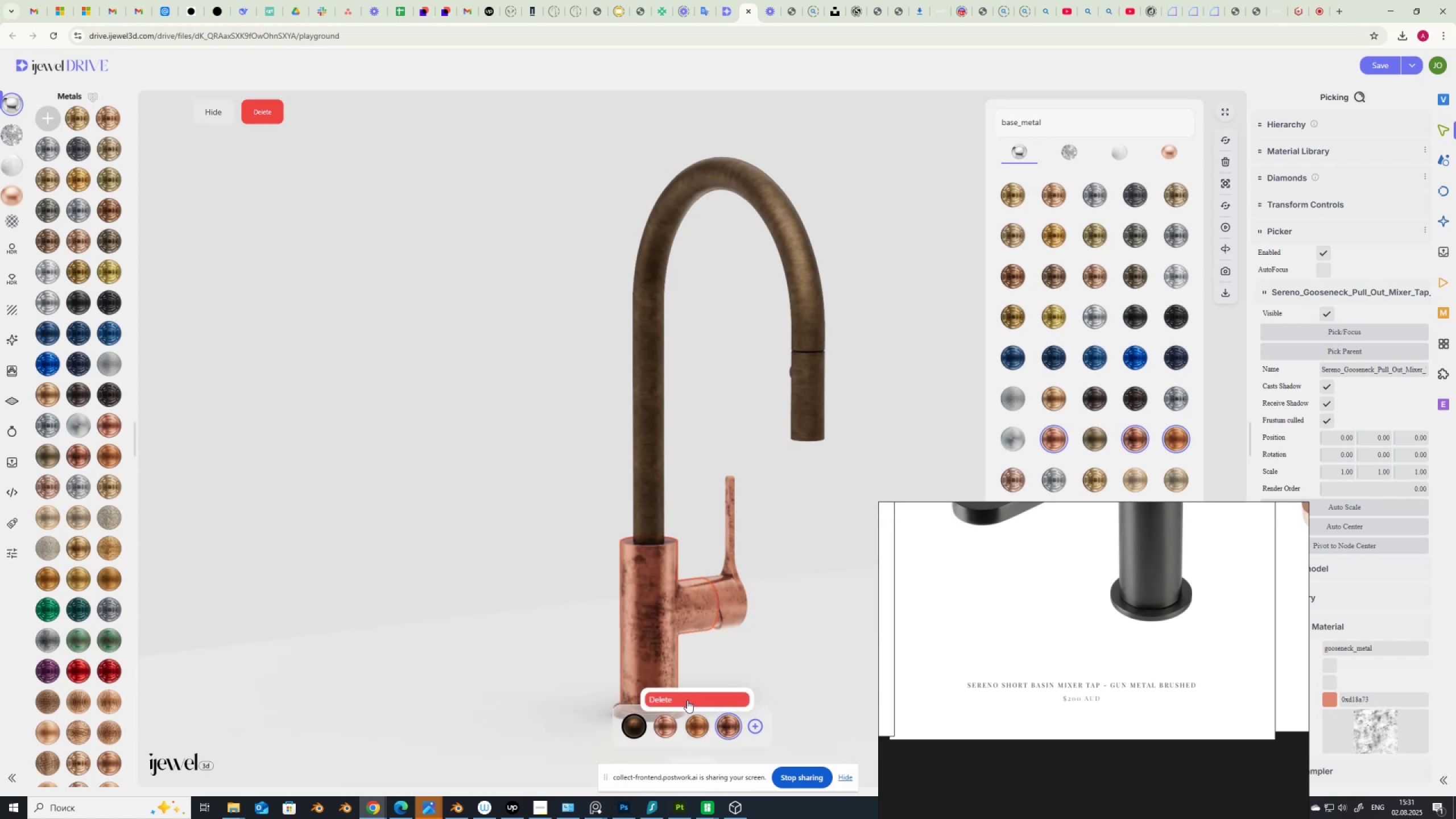 
left_click([690, 702])
 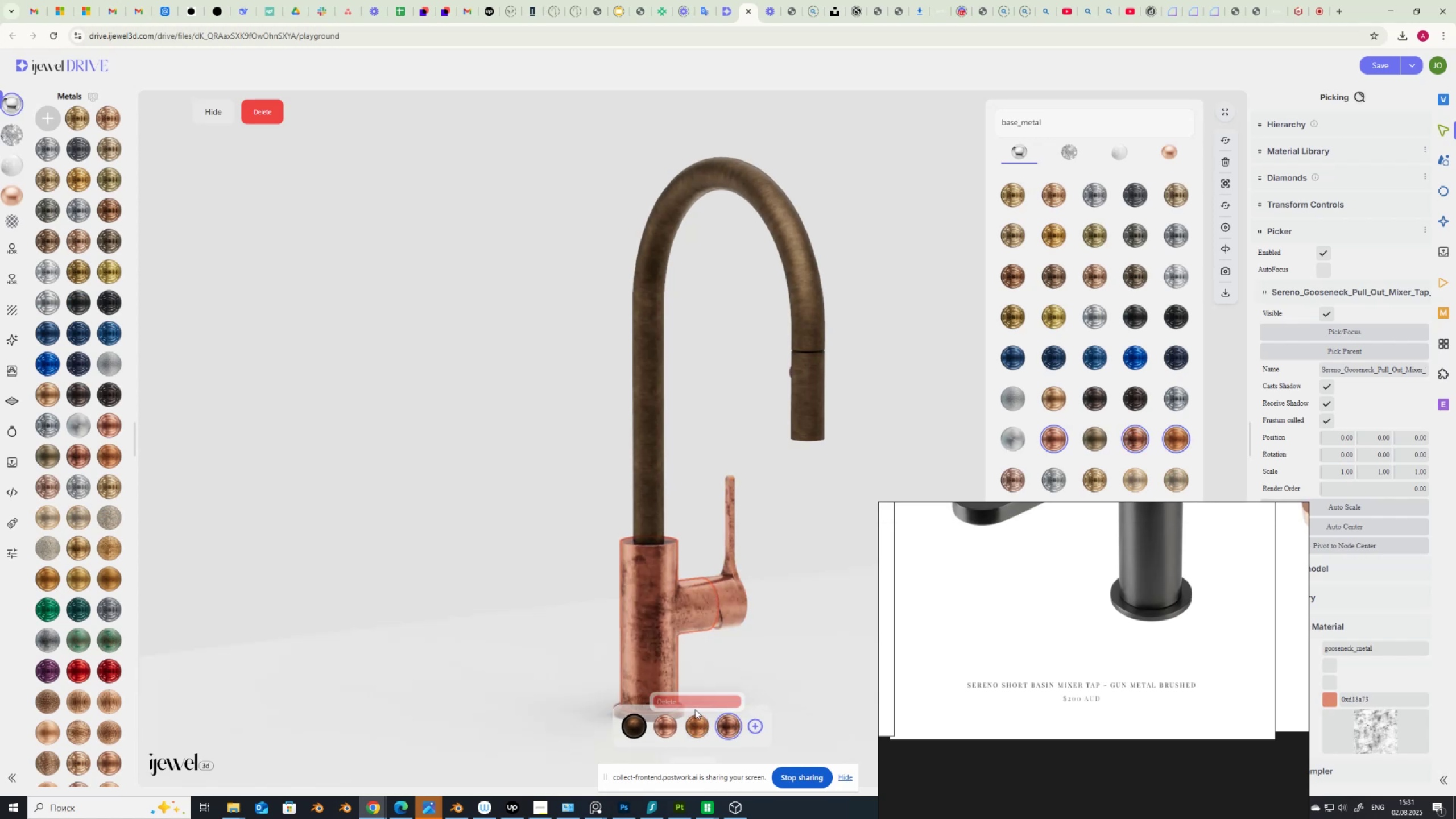 
mouse_move([702, 706])
 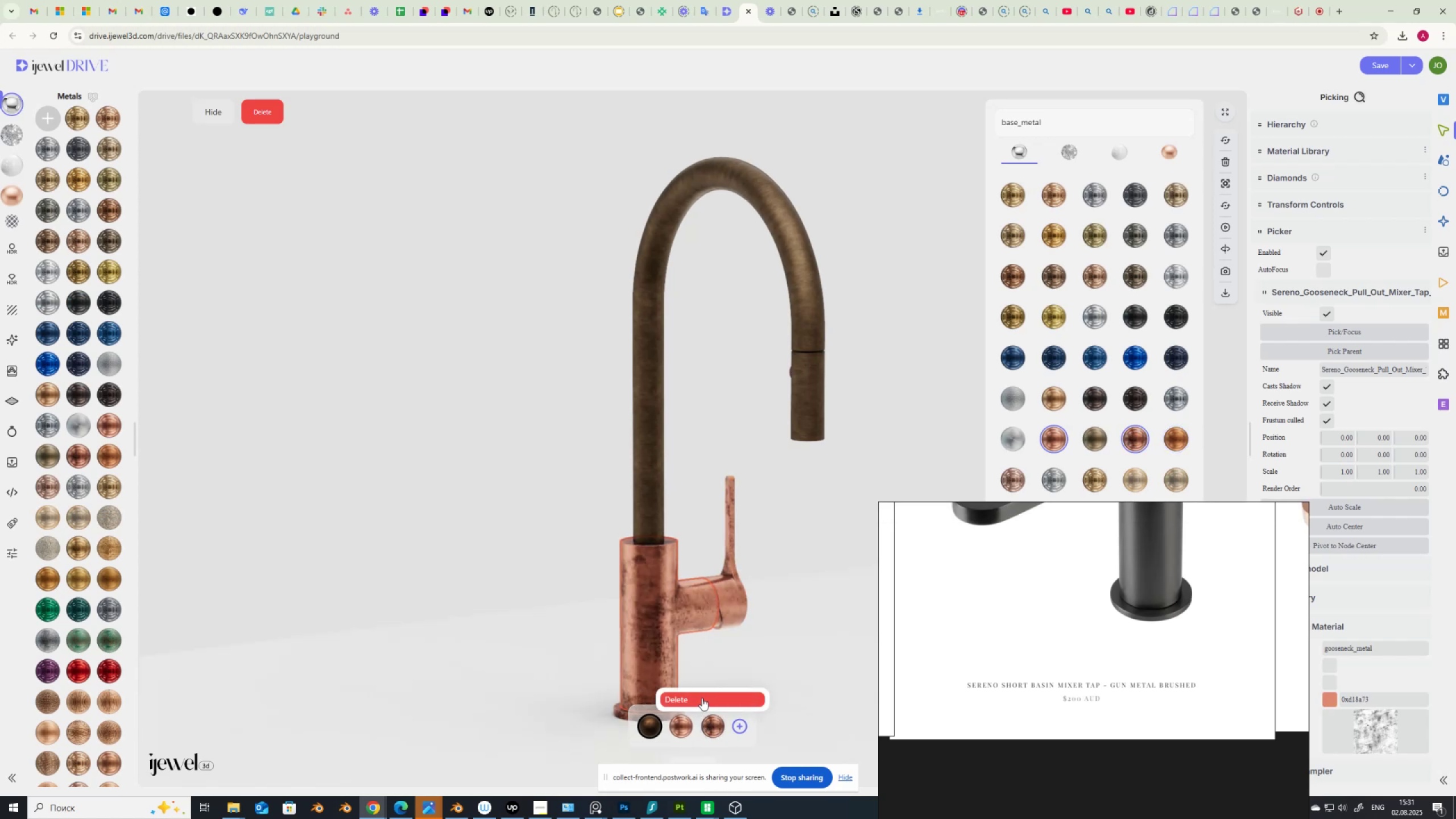 
left_click([702, 698])
 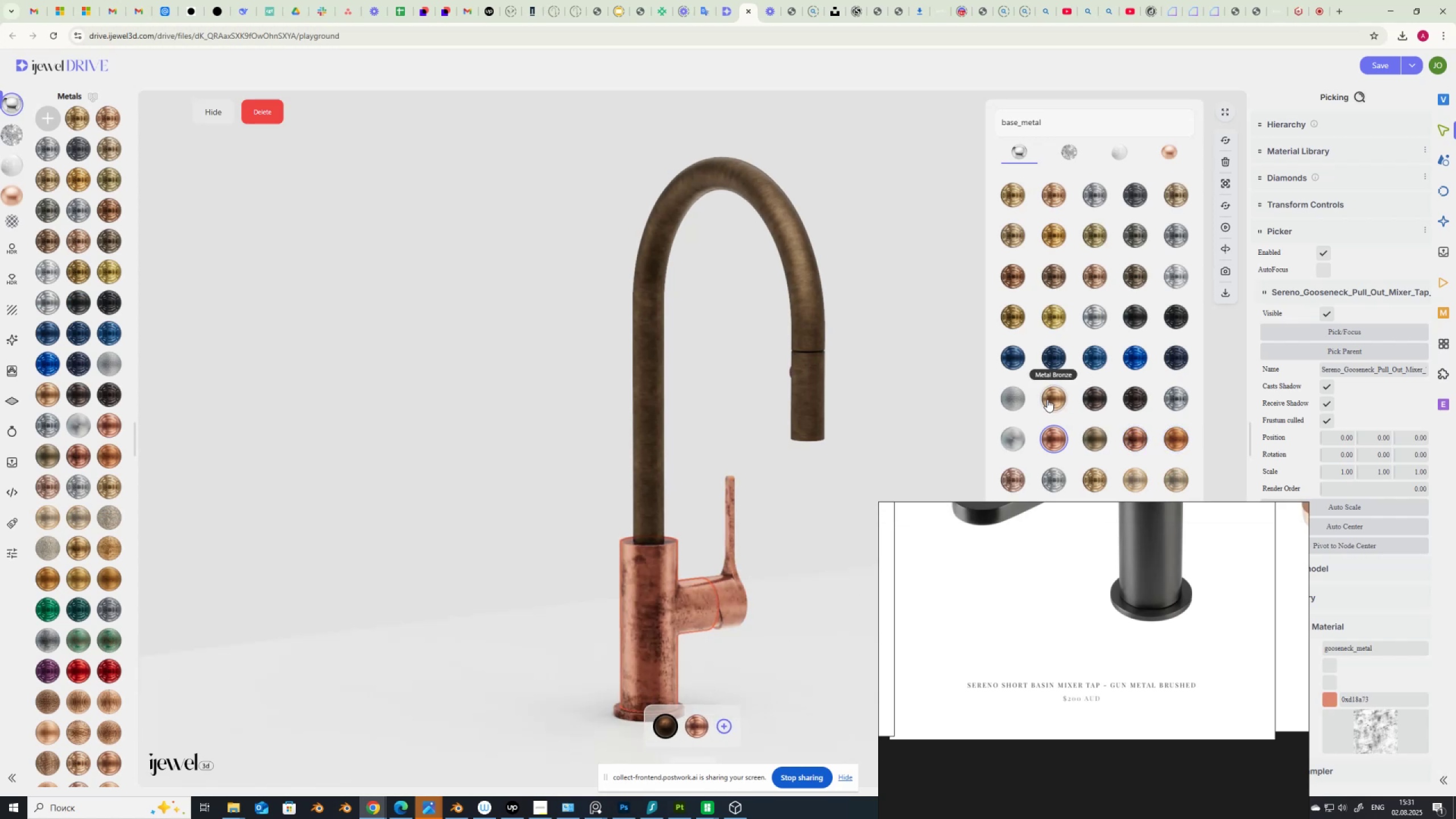 
scroll: coordinate [1098, 743], scroll_direction: down, amount: 4.0
 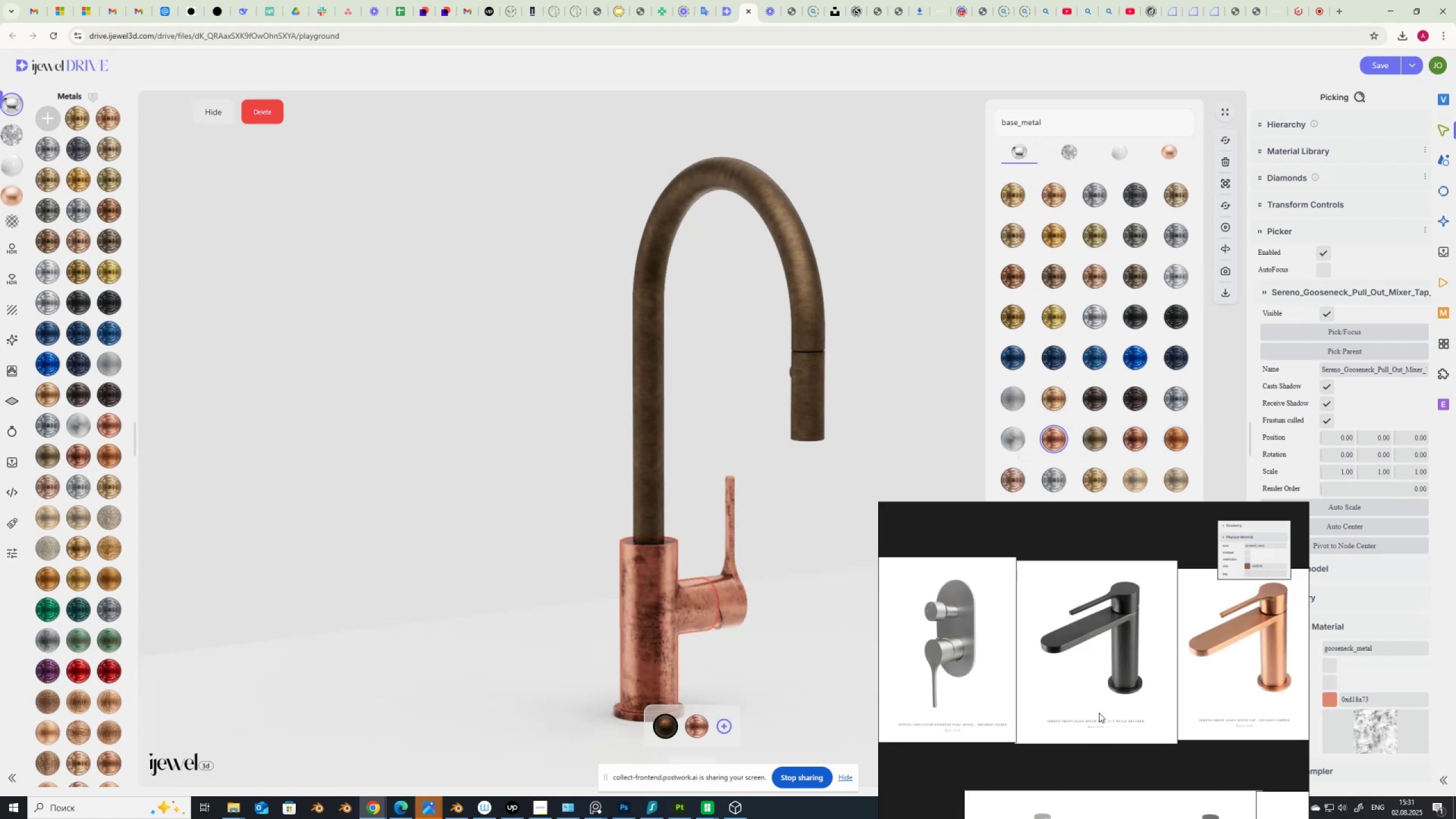 
scroll: coordinate [1133, 750], scroll_direction: up, amount: 4.0
 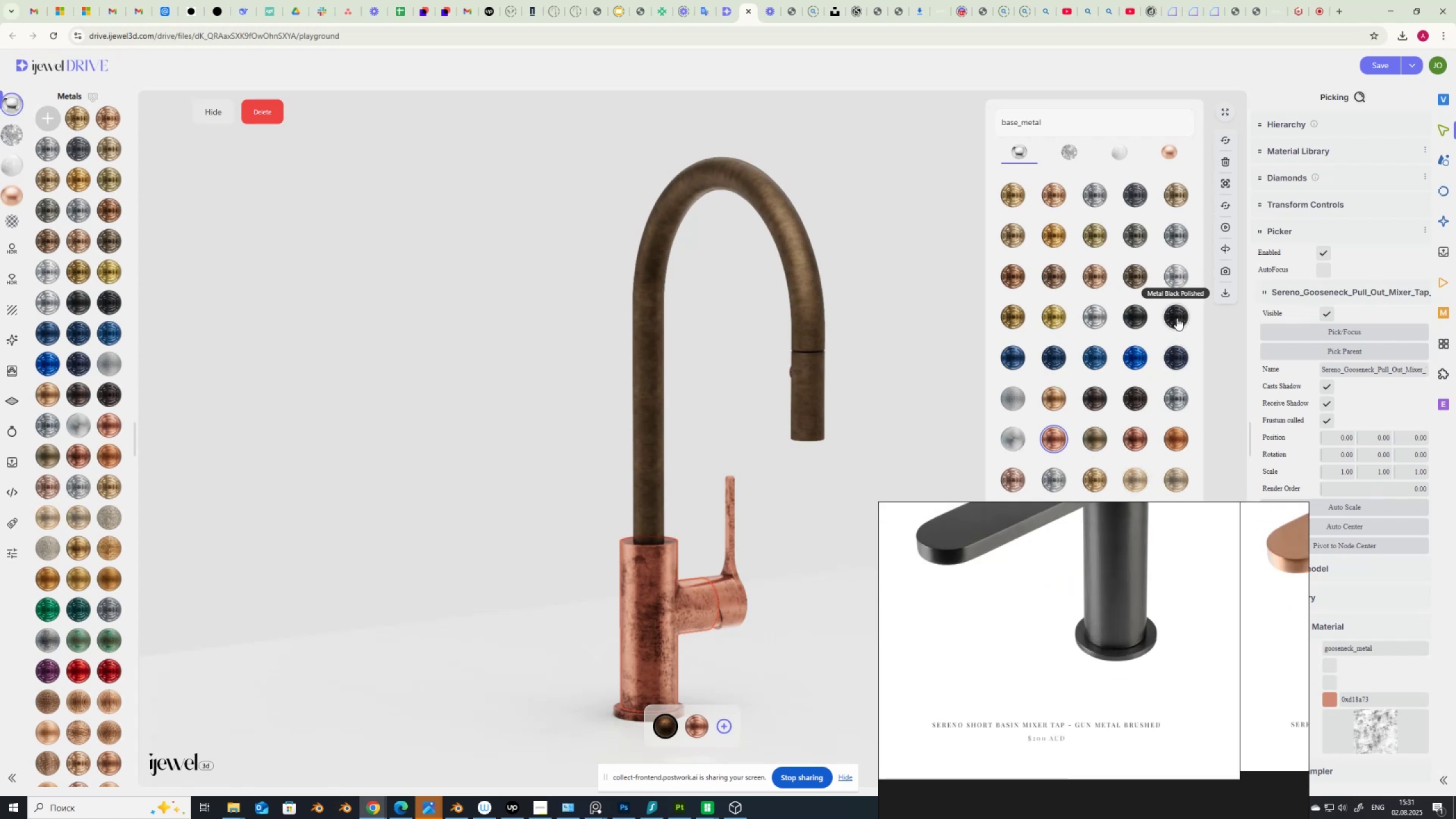 
left_click([1177, 318])
 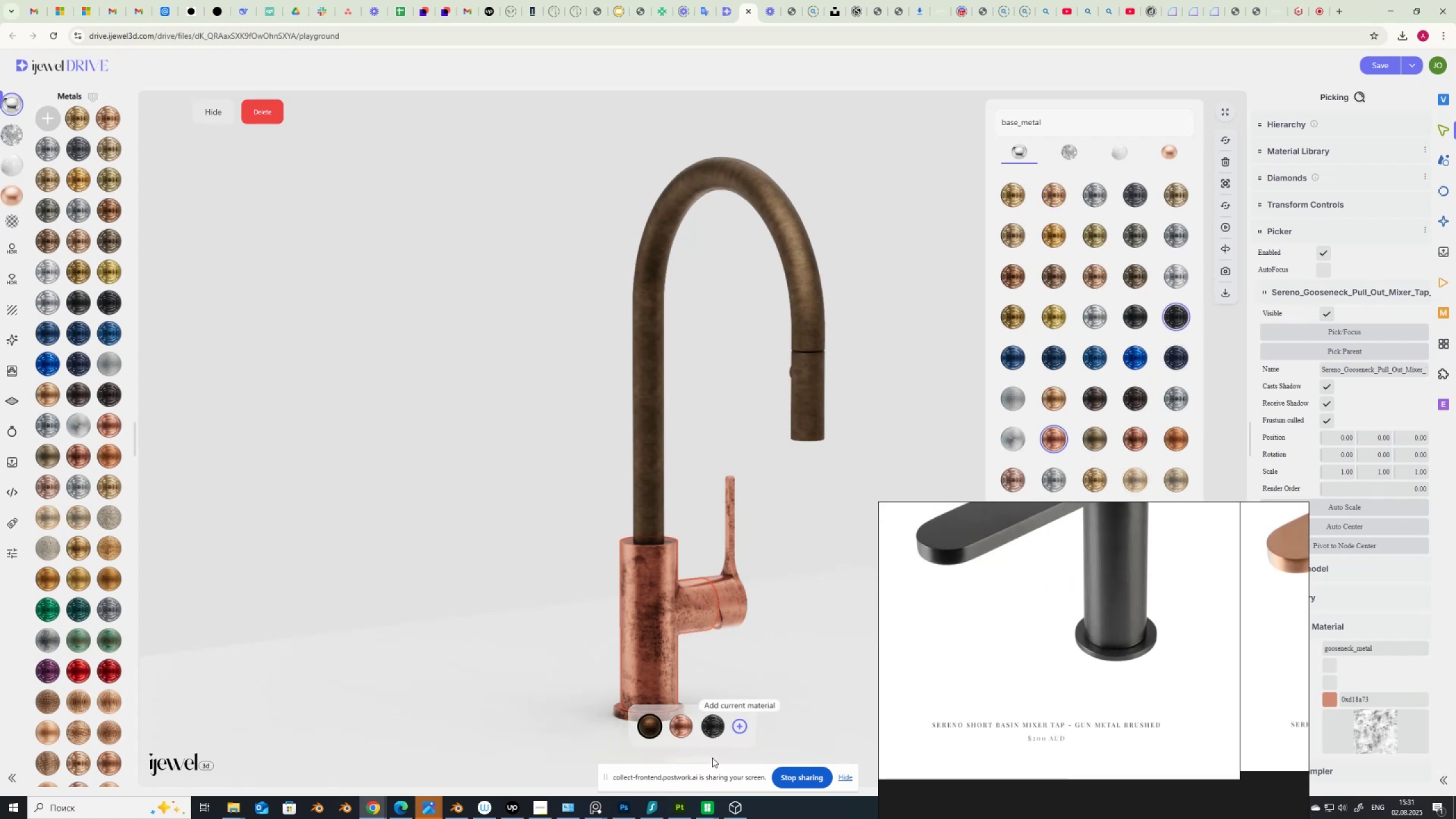 
left_click([719, 724])
 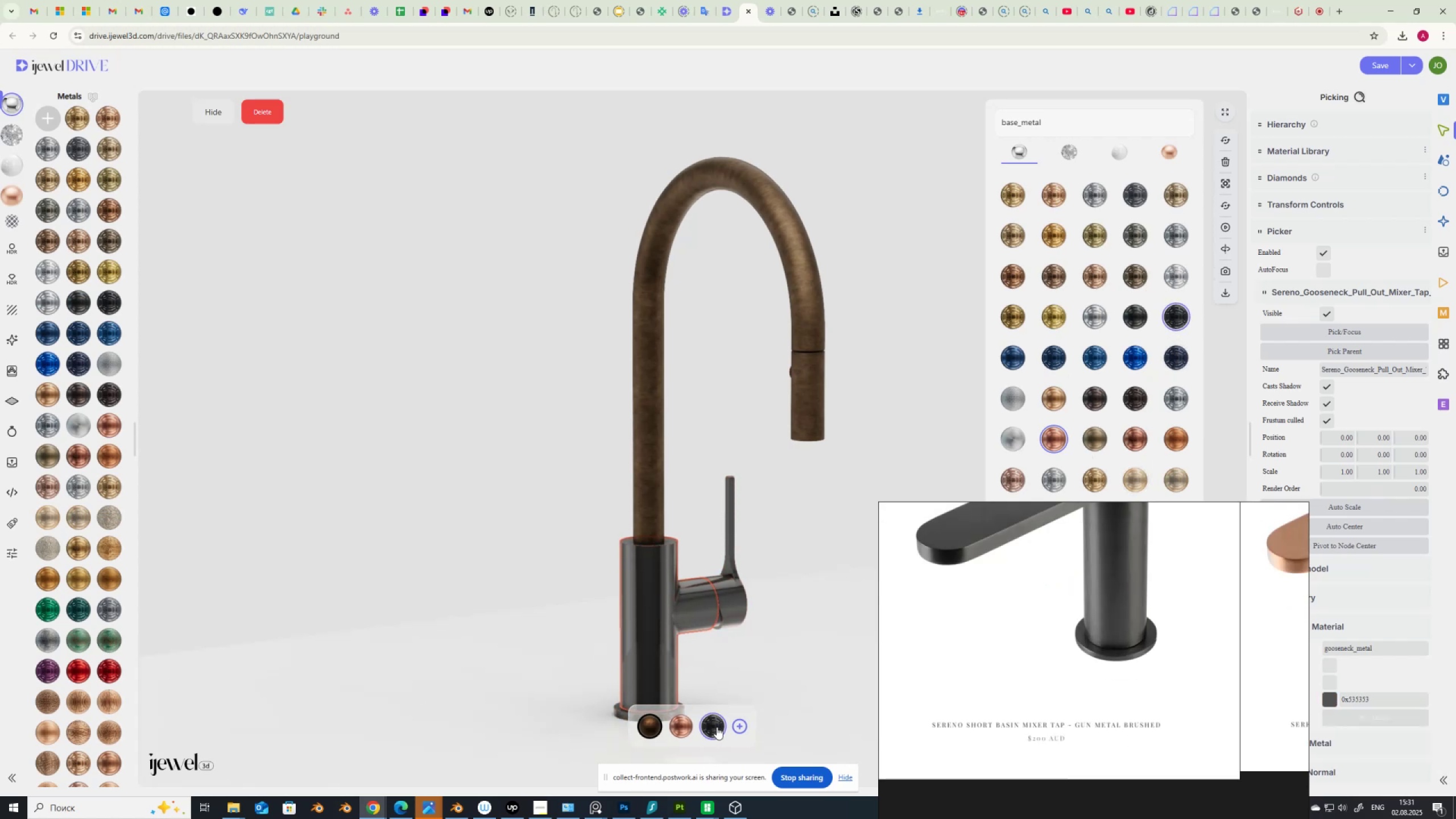 
left_click([1126, 314])
 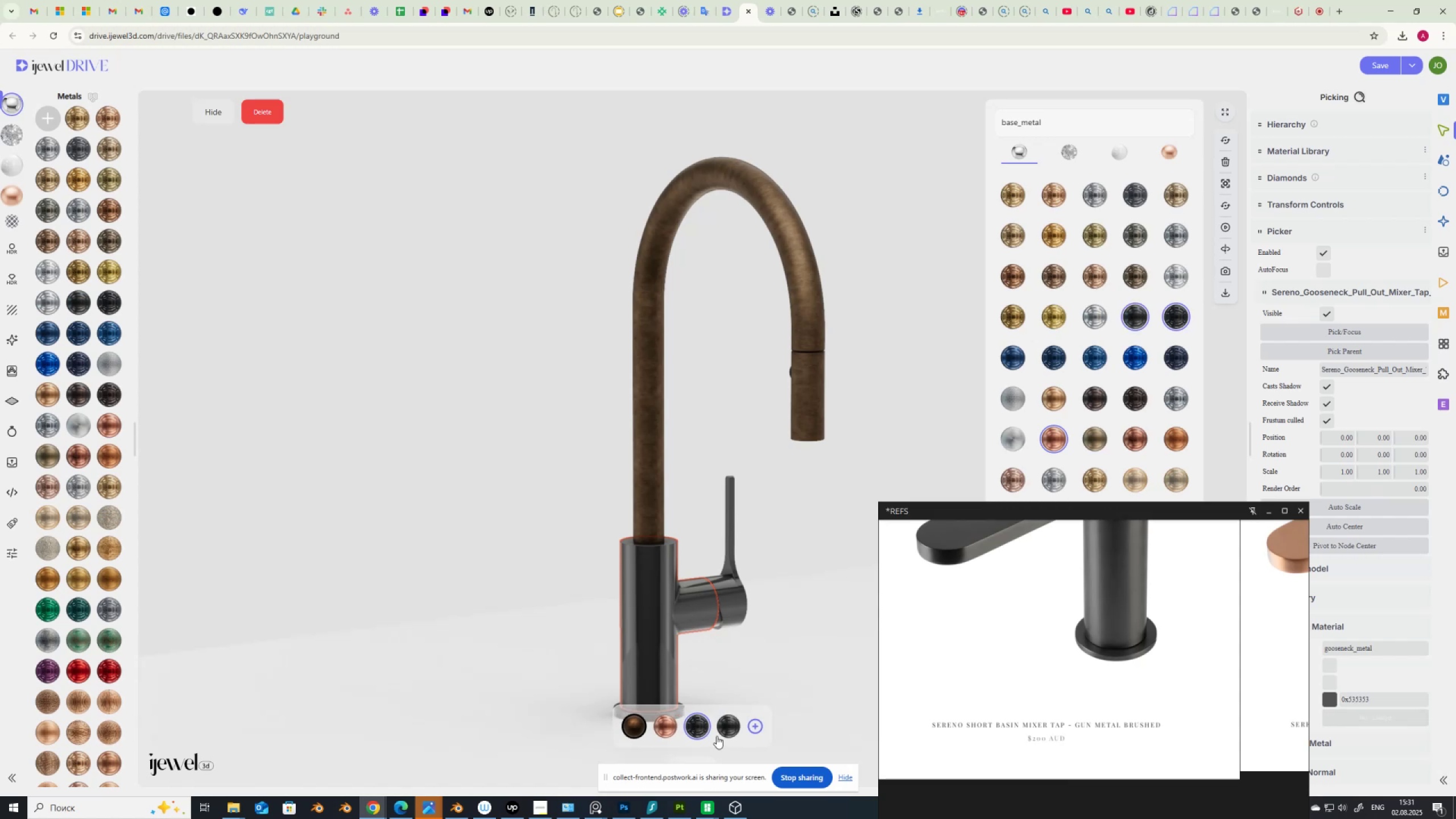 
left_click([722, 727])
 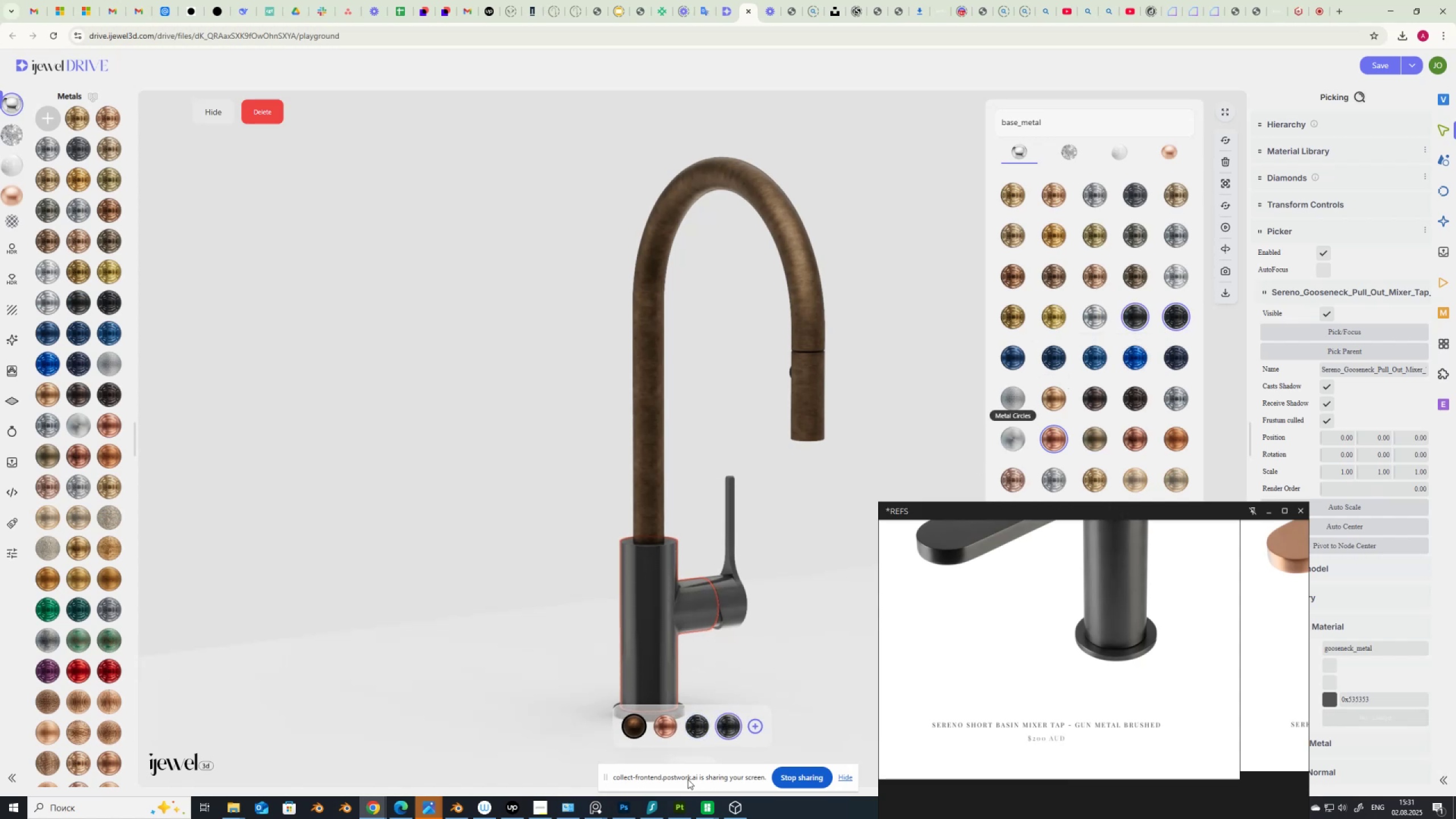 
left_click([699, 727])
 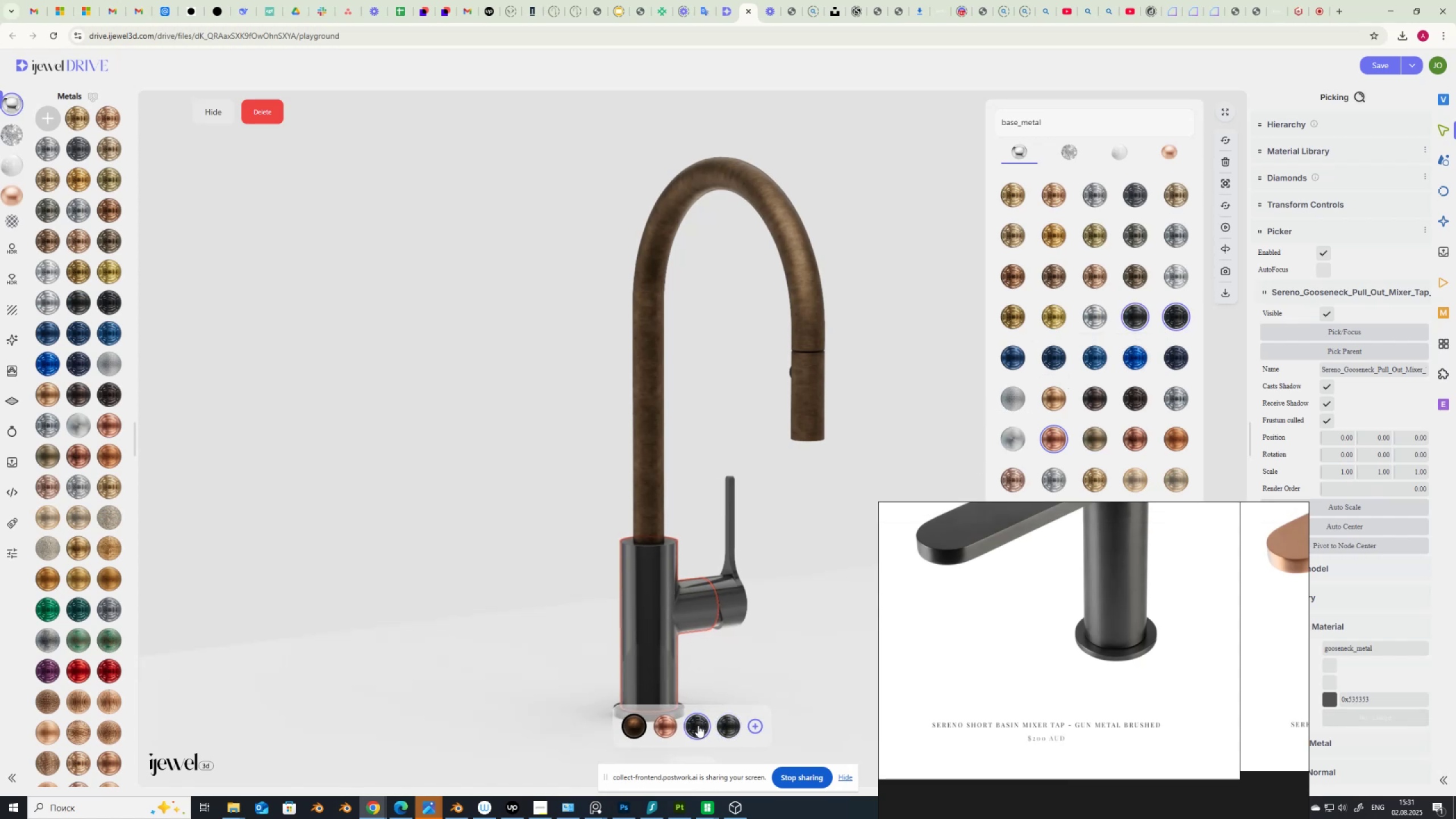 
right_click([698, 725])
 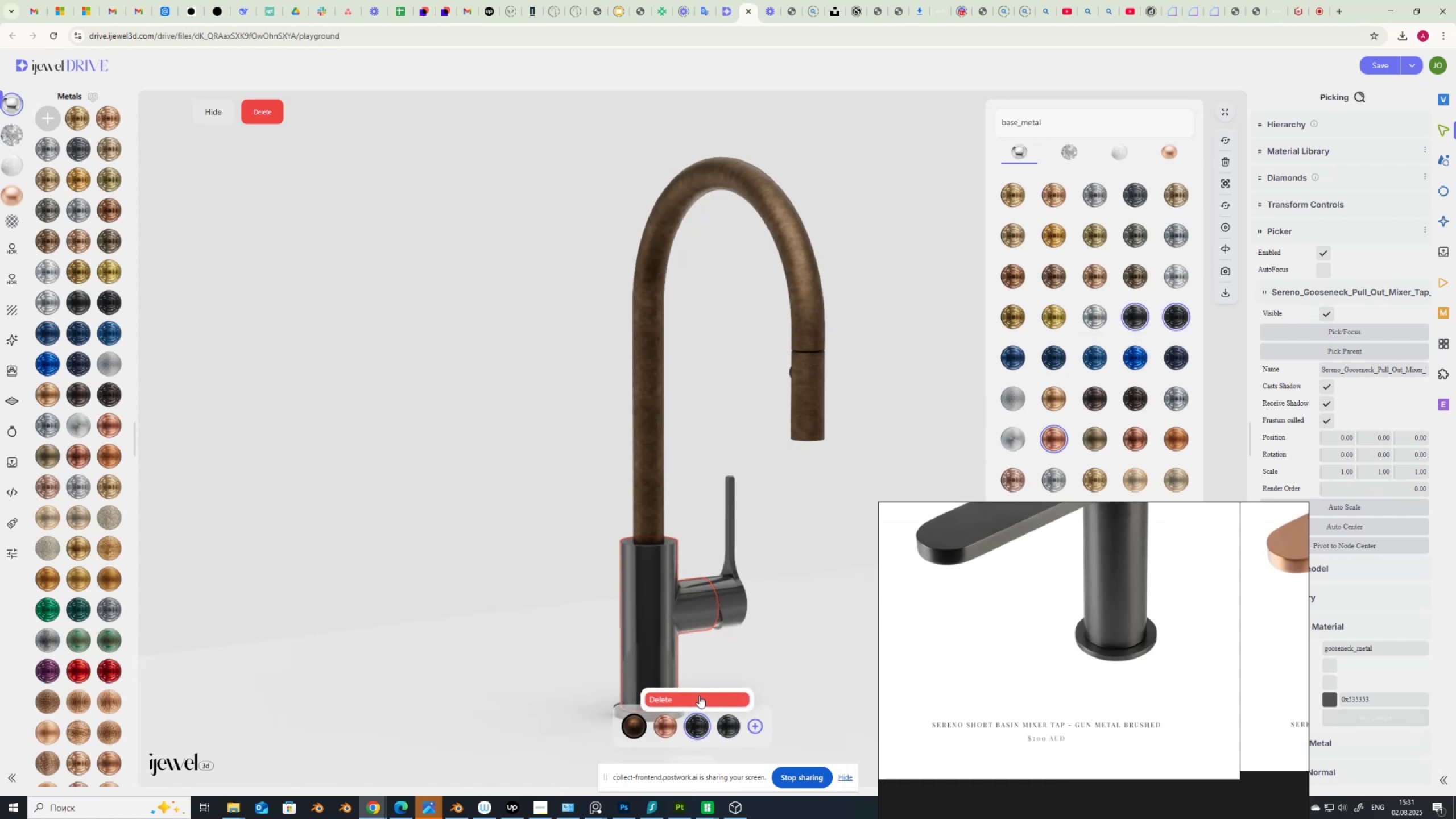 
left_click([699, 695])
 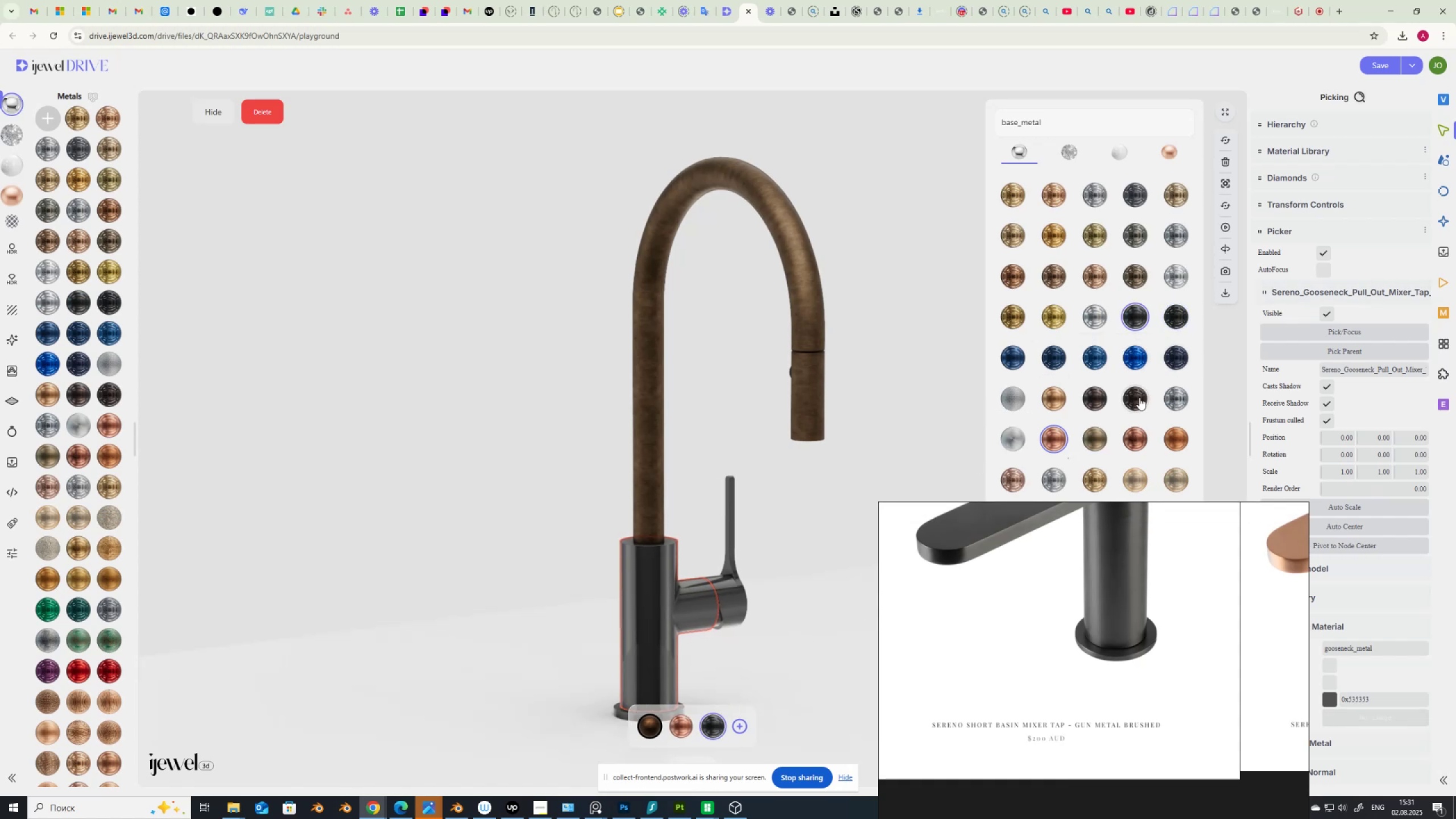 
left_click([1139, 398])
 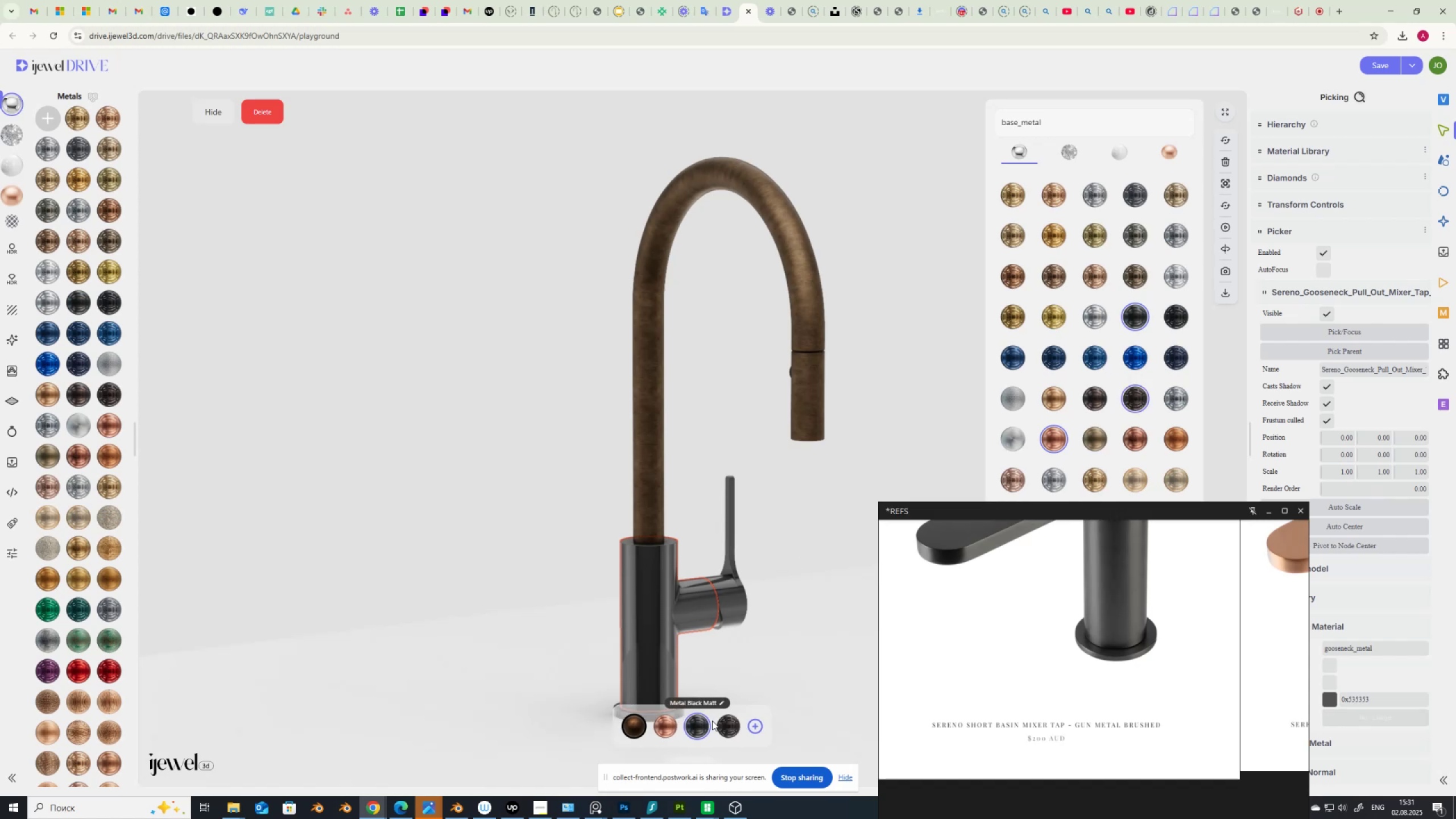 
left_click([723, 723])
 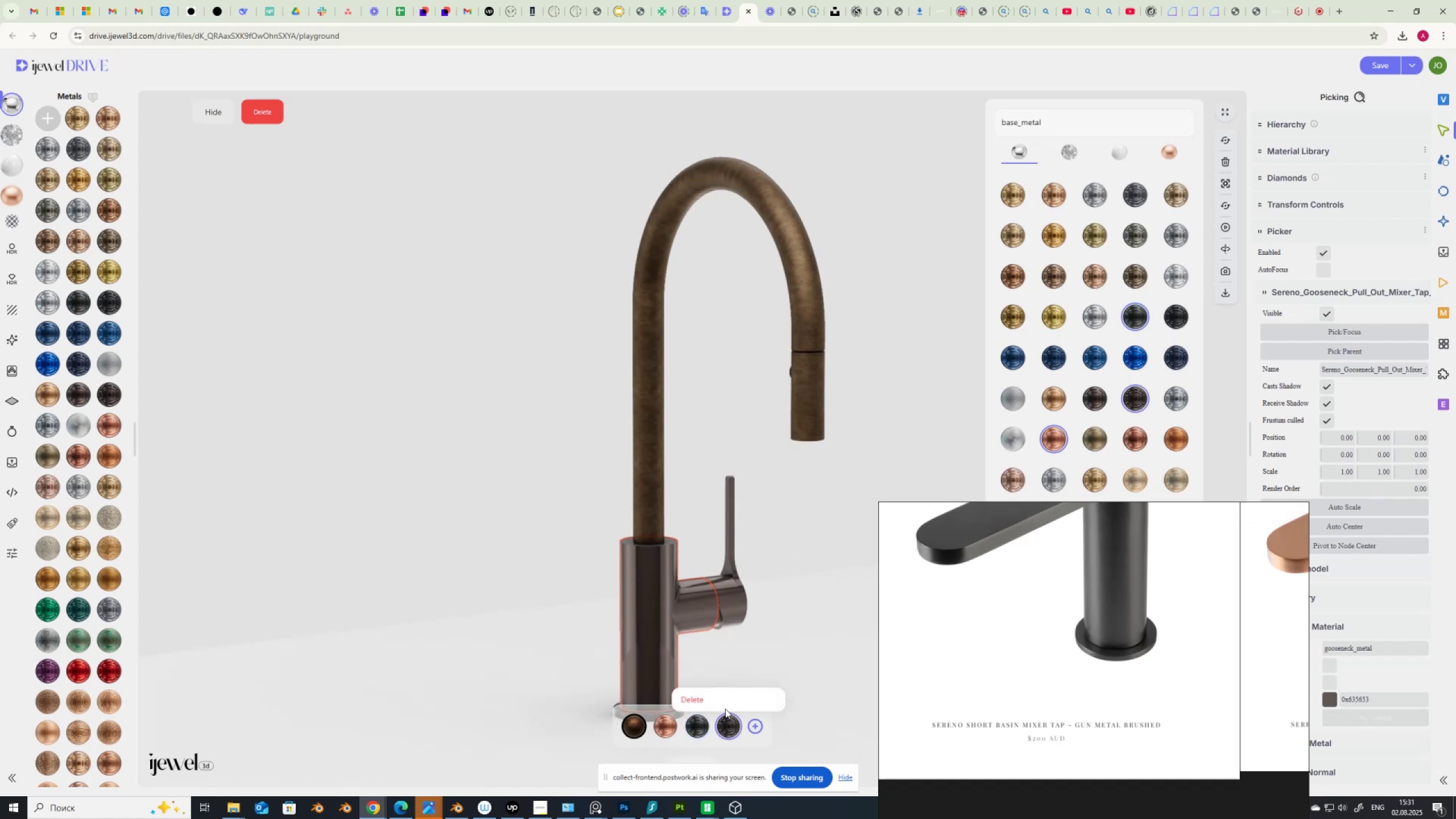 
left_click([723, 702])
 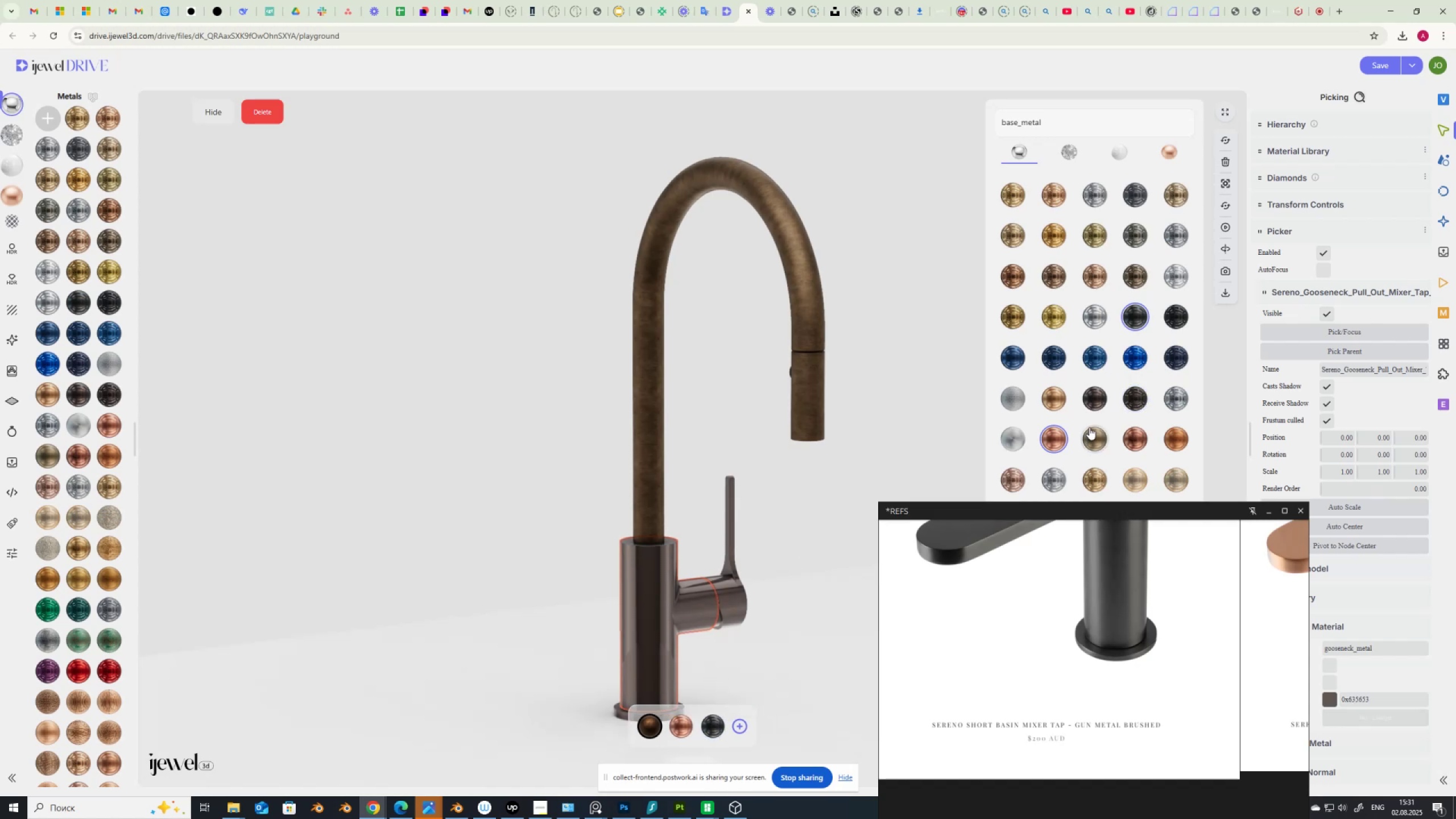 
mouse_move([1103, 390])
 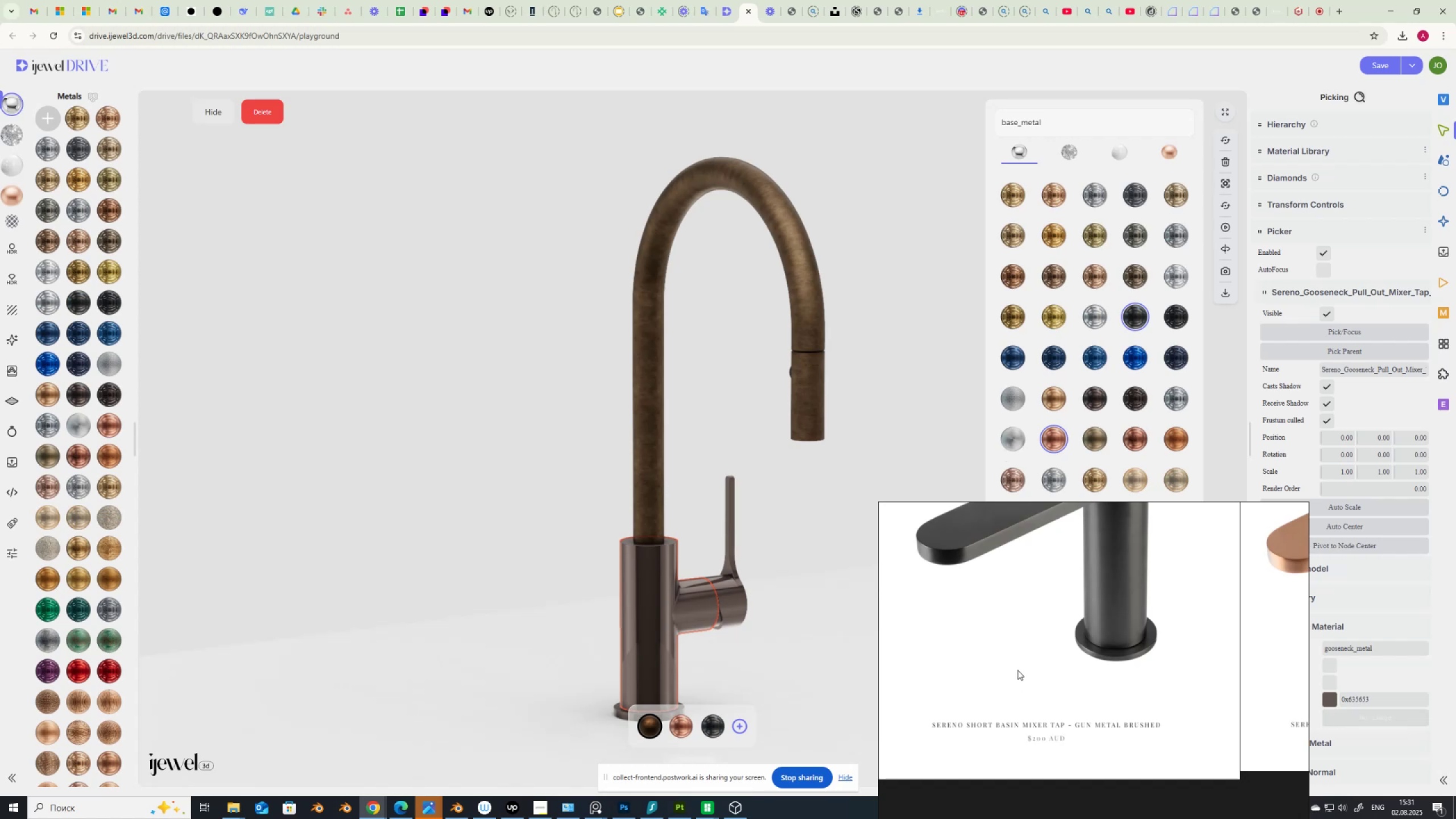 
left_click([1138, 193])
 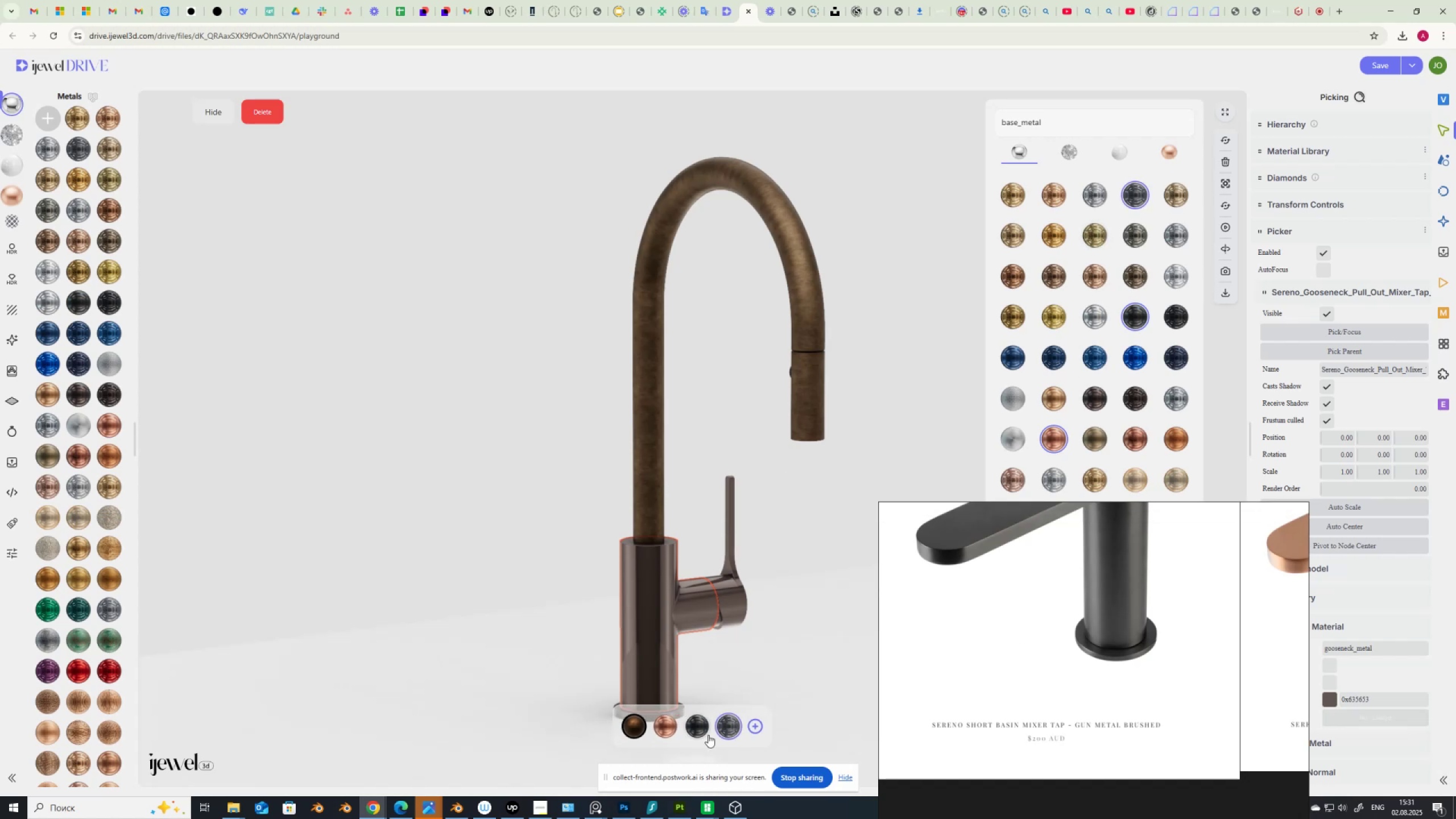 
left_click([724, 723])
 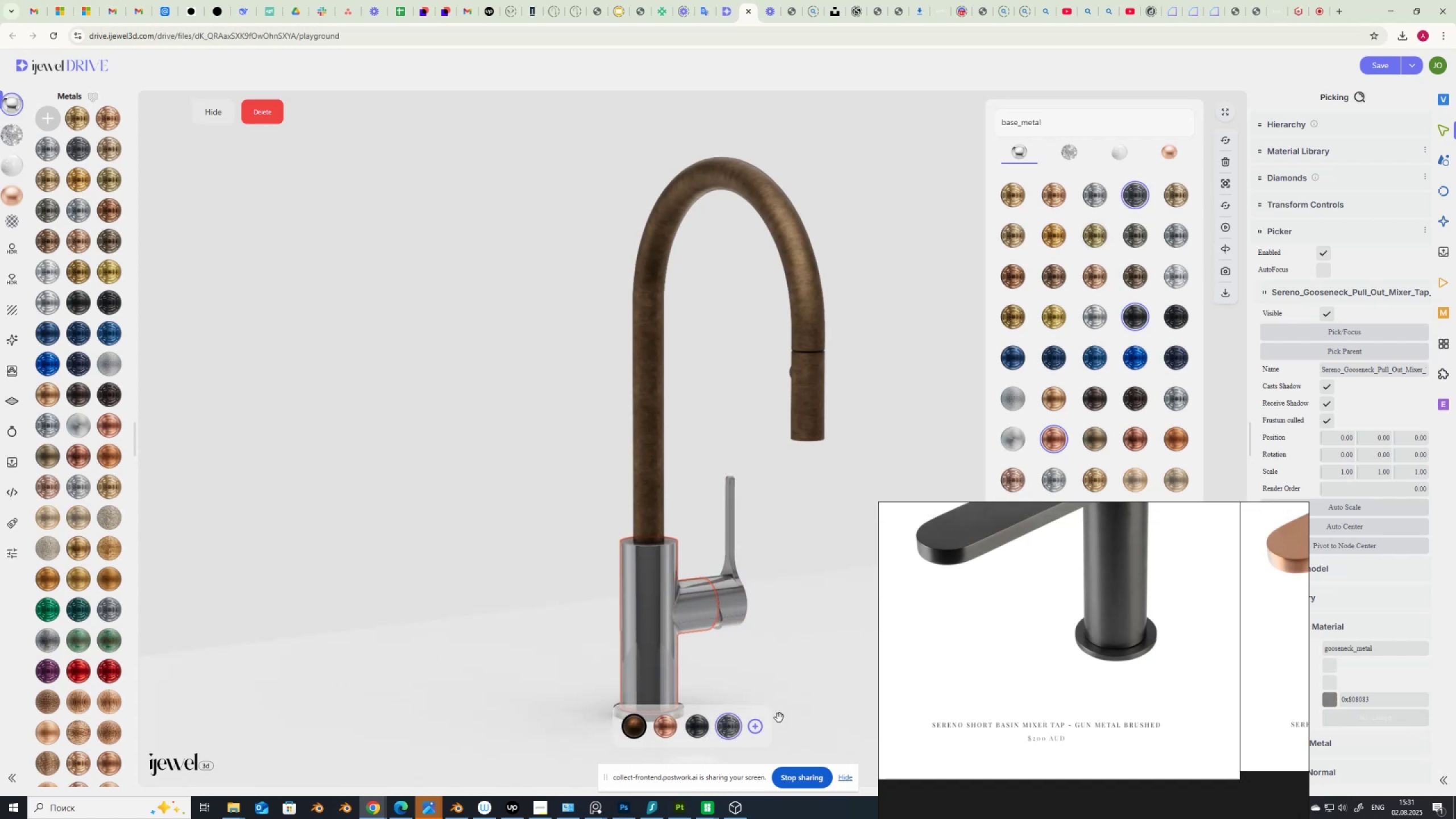 
scroll: coordinate [1014, 672], scroll_direction: down, amount: 6.0
 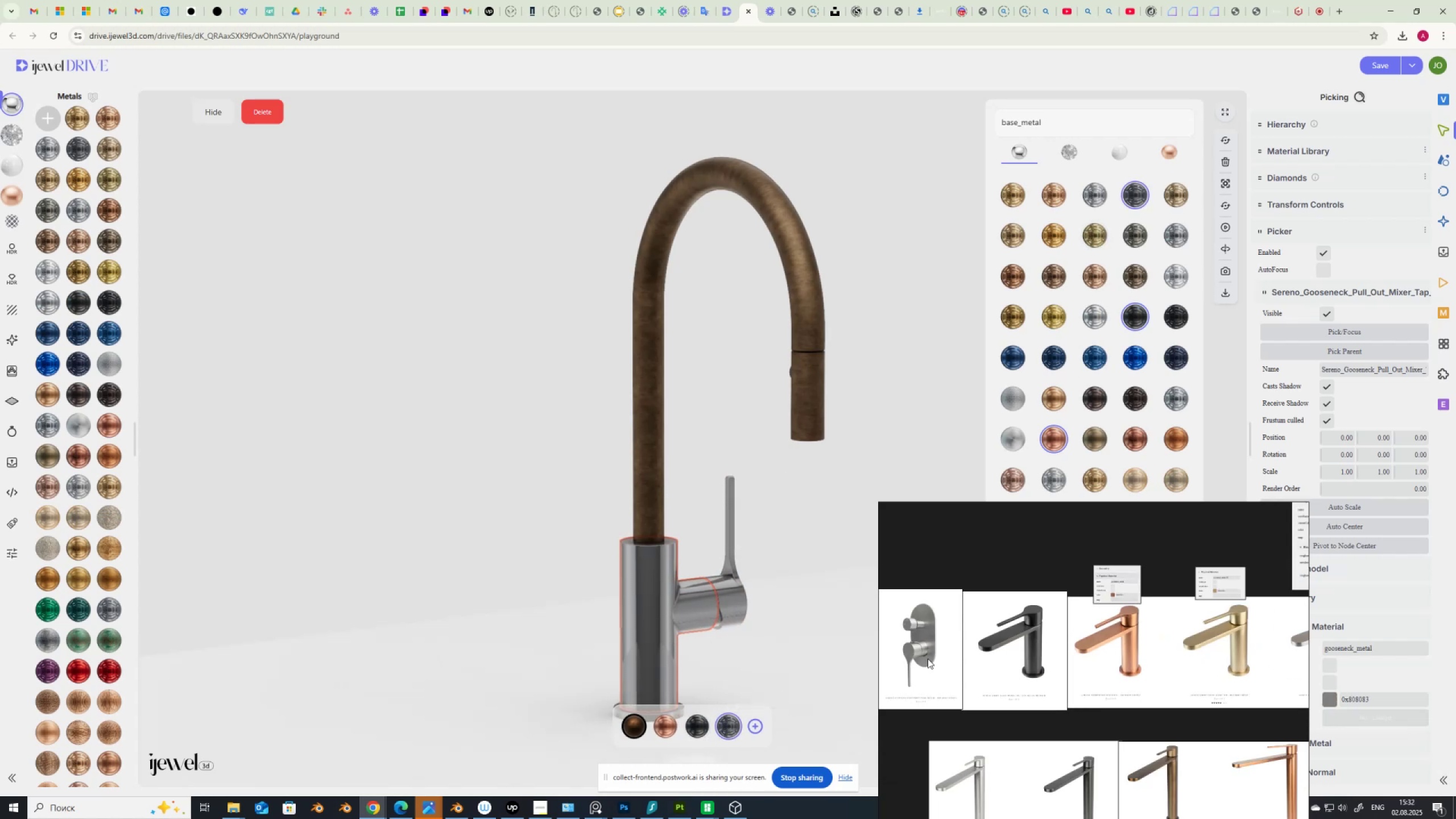 
scroll: coordinate [886, 667], scroll_direction: up, amount: 2.0
 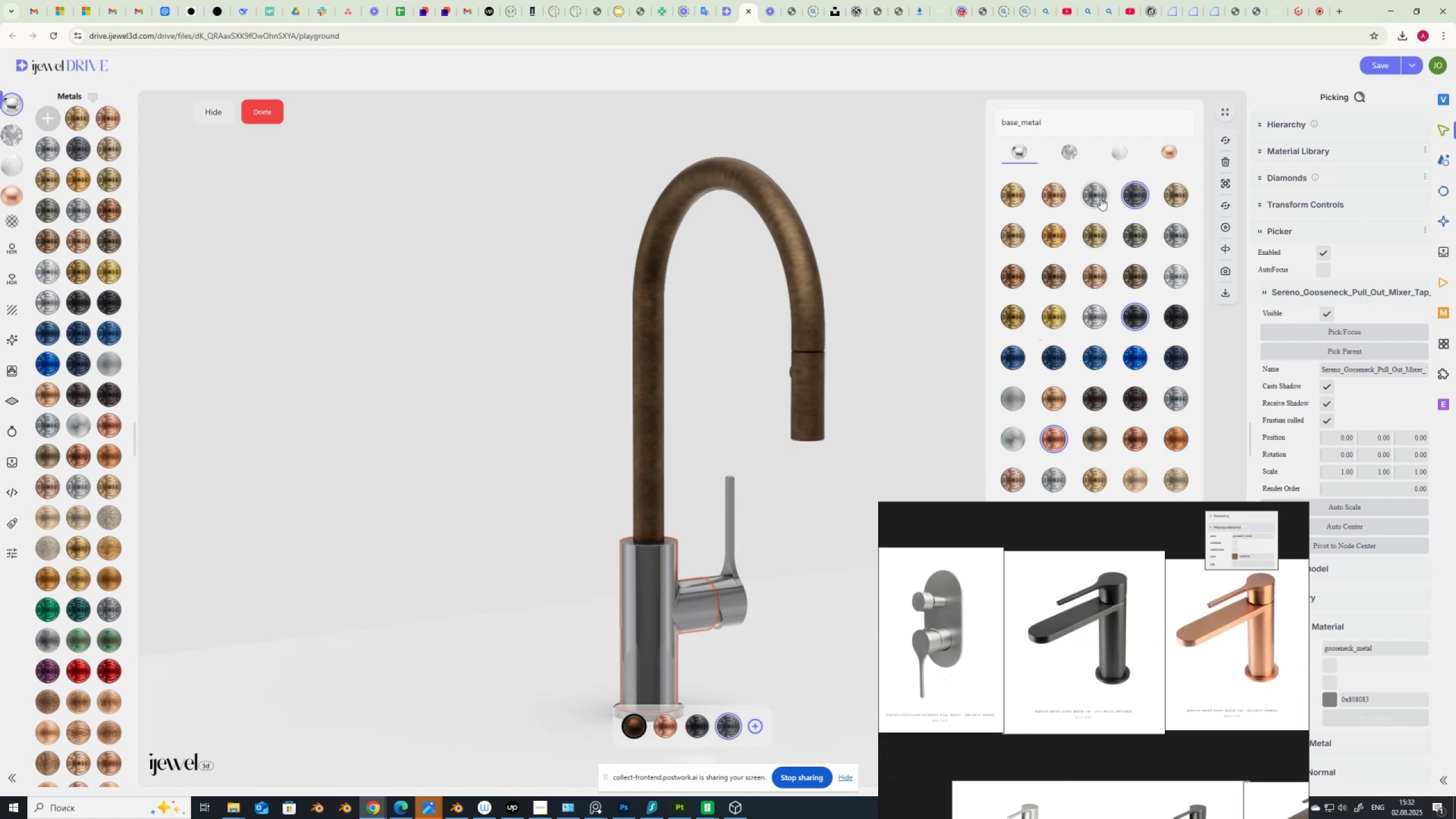 
left_click([1100, 197])
 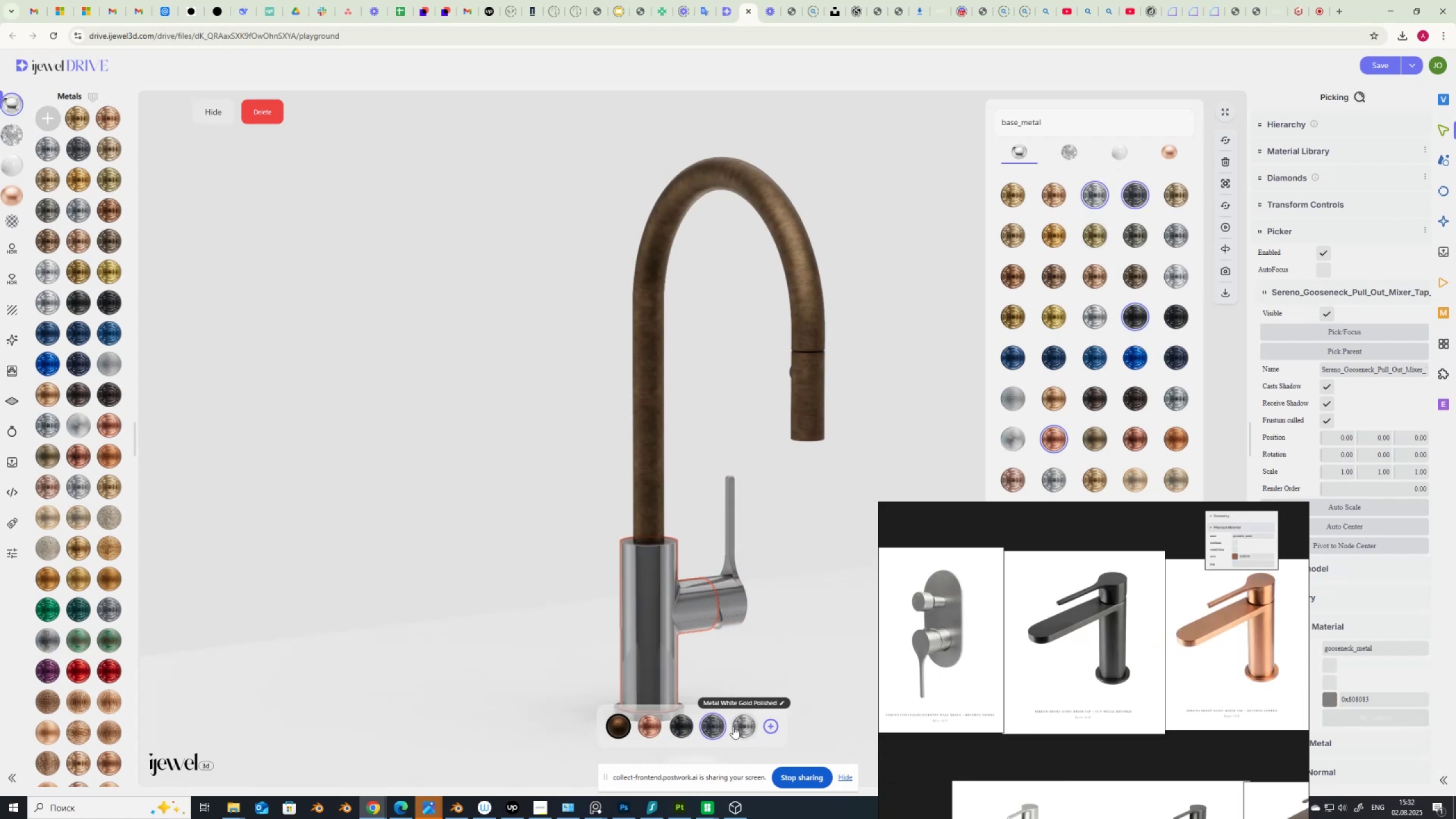 
left_click([743, 722])
 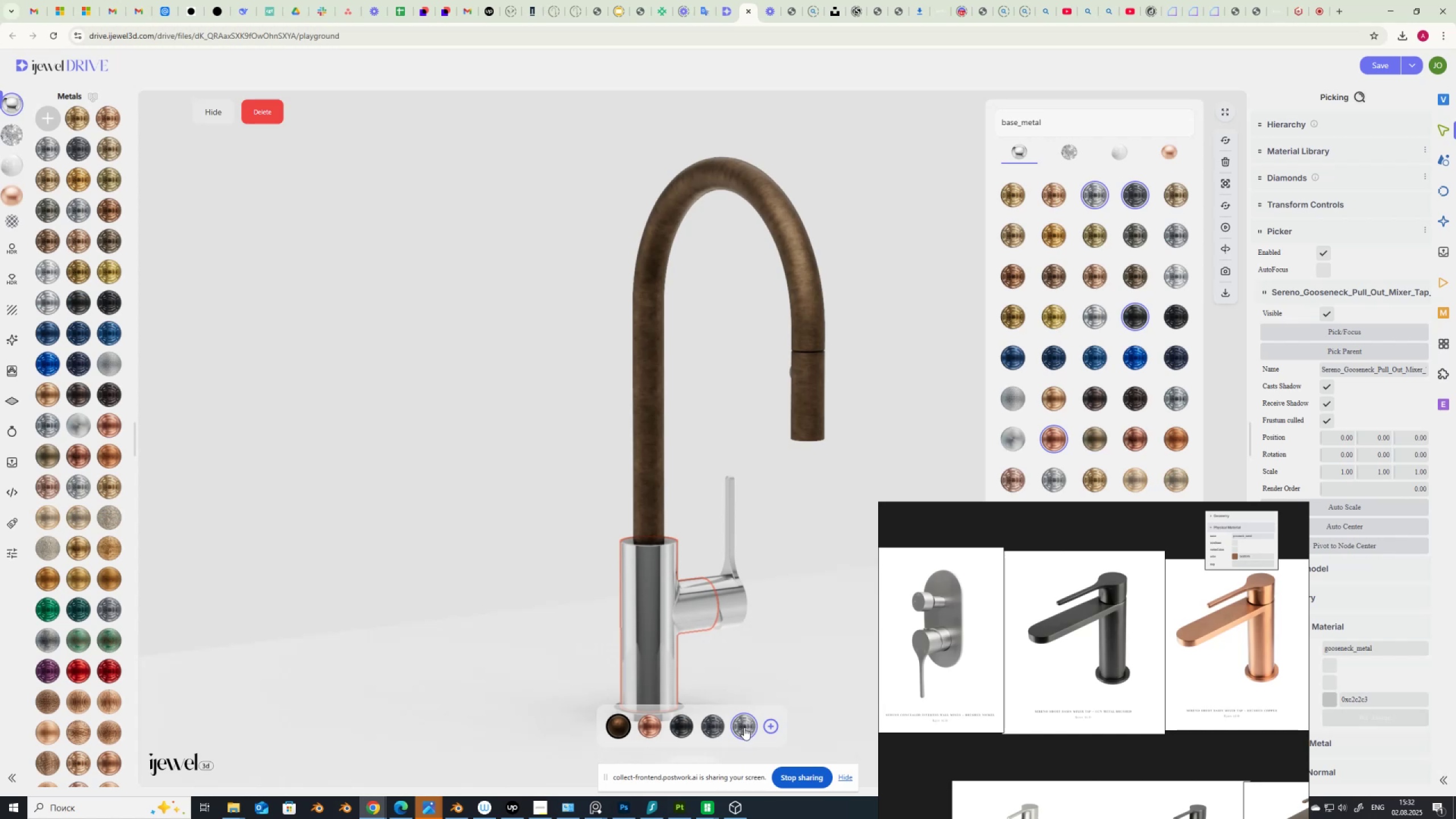 
right_click([744, 727])
 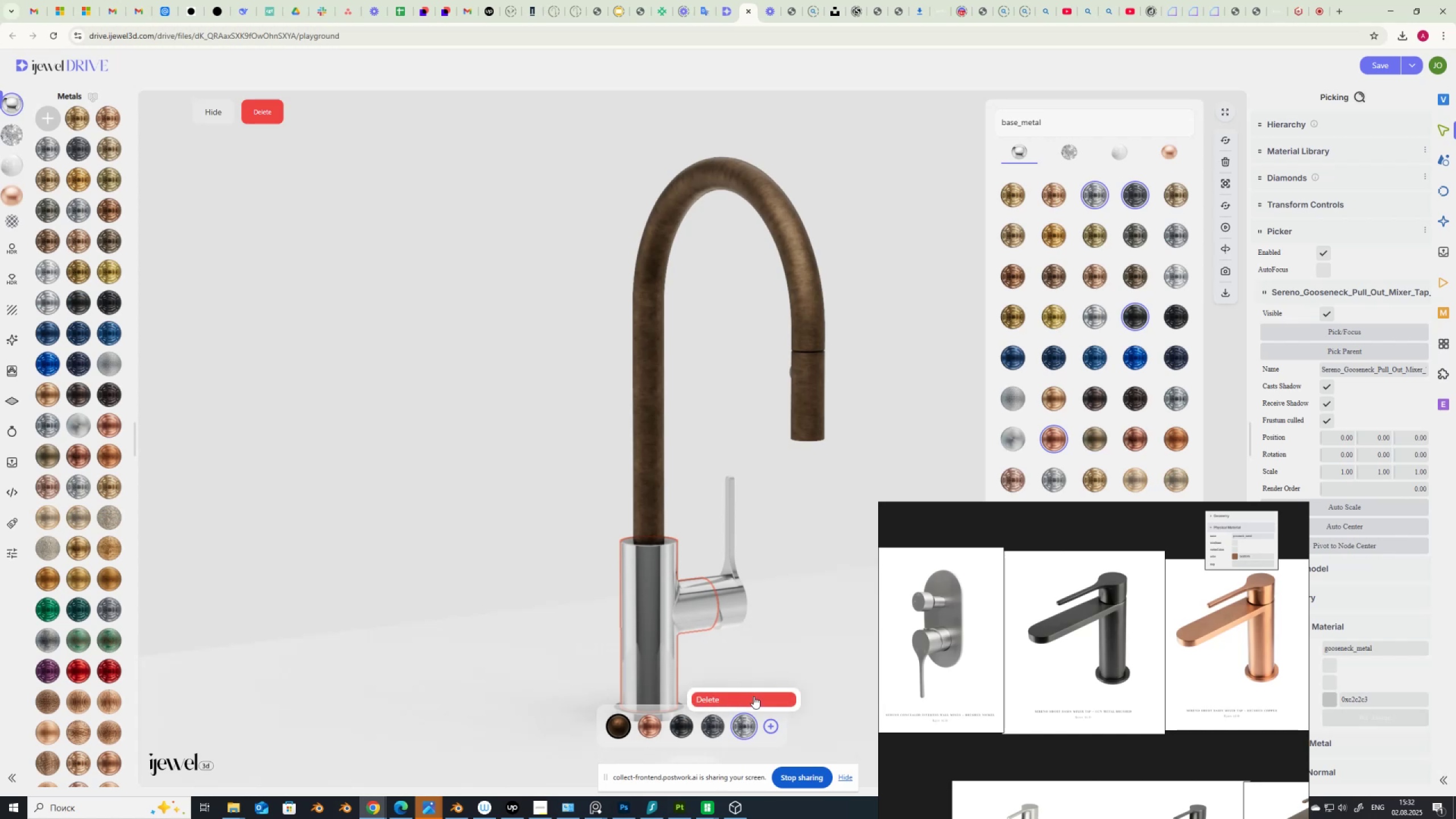 
left_click([754, 696])
 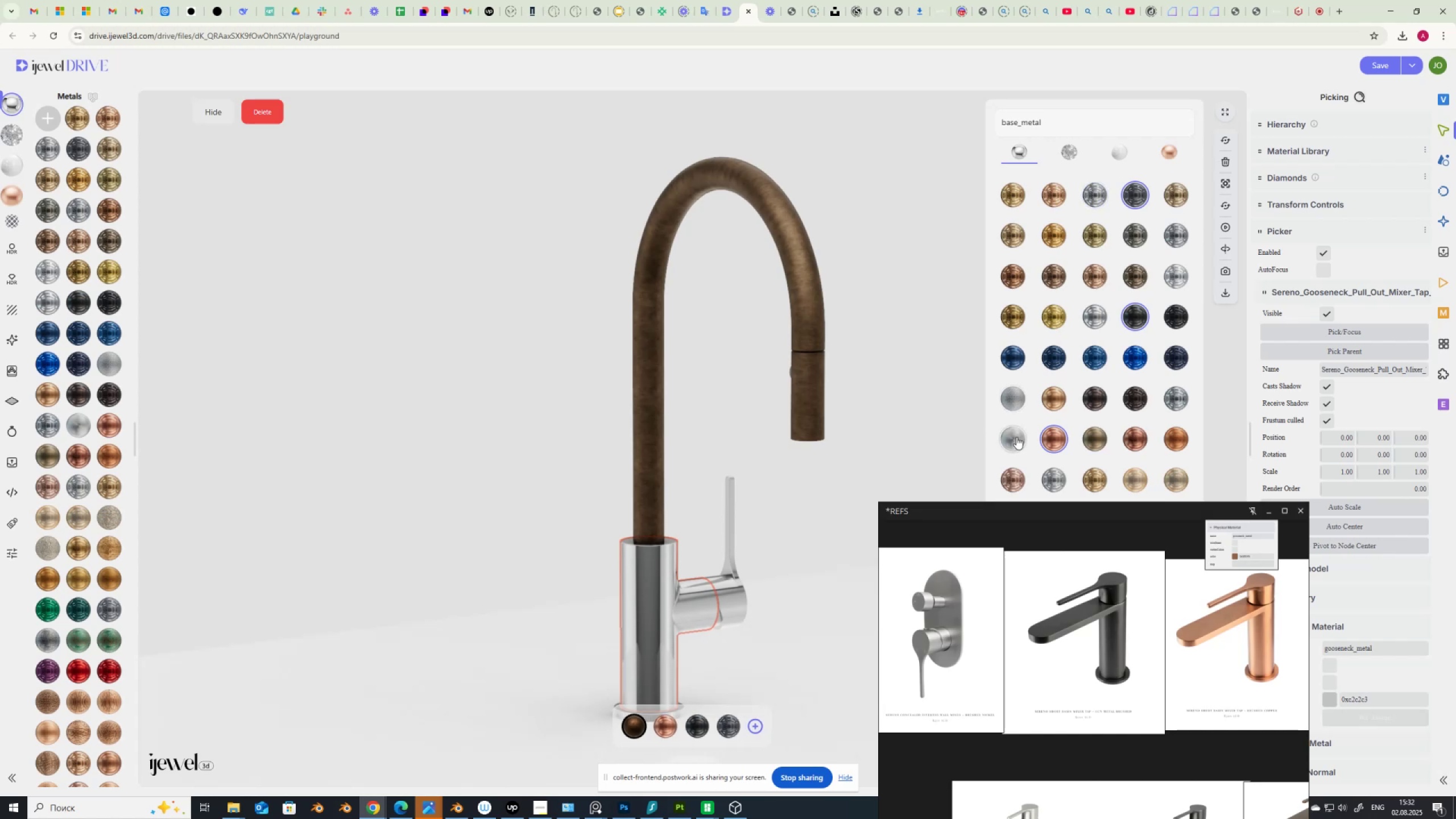 
left_click([1016, 437])
 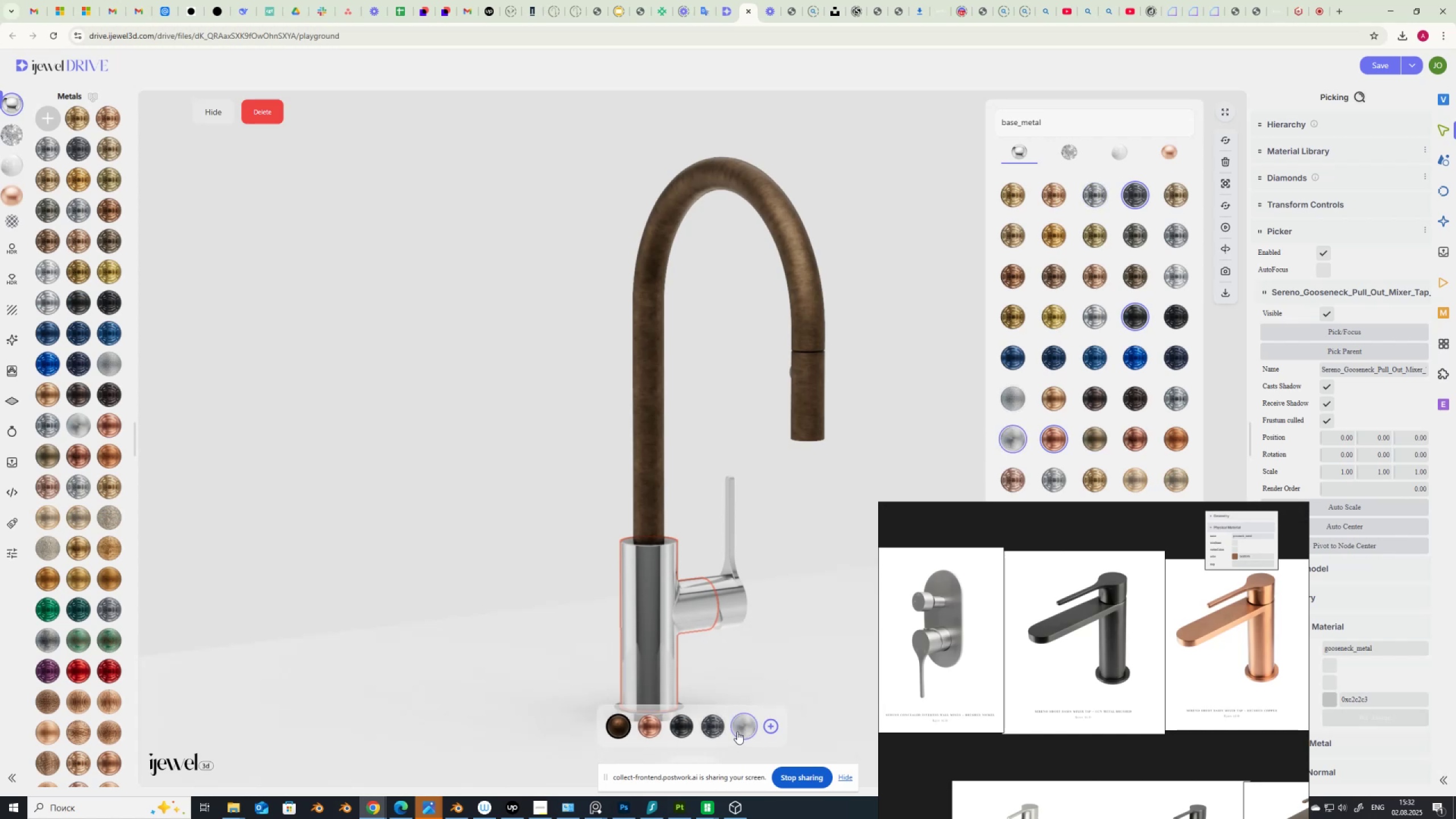 
left_click([737, 725])
 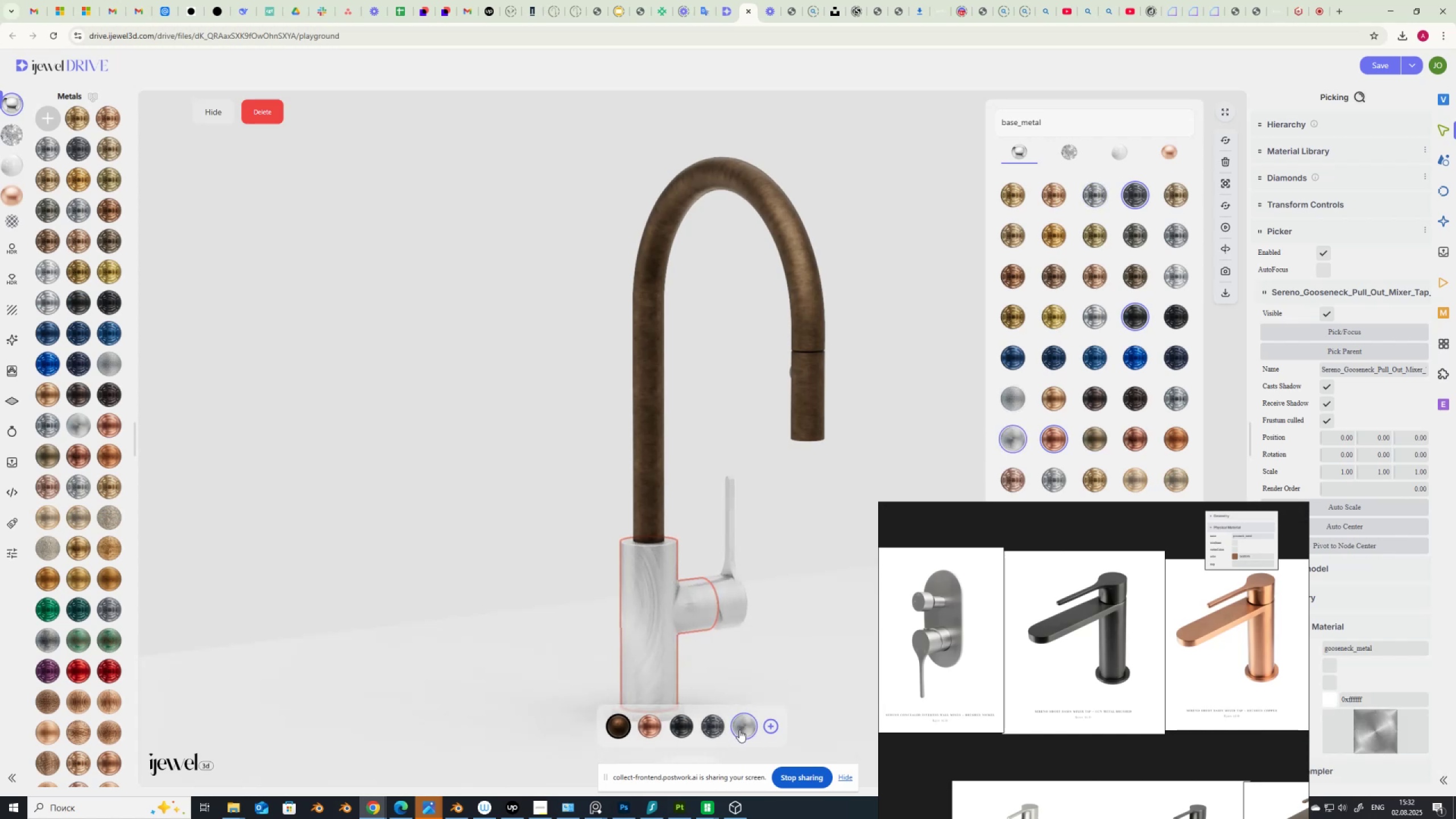 
right_click([739, 730])
 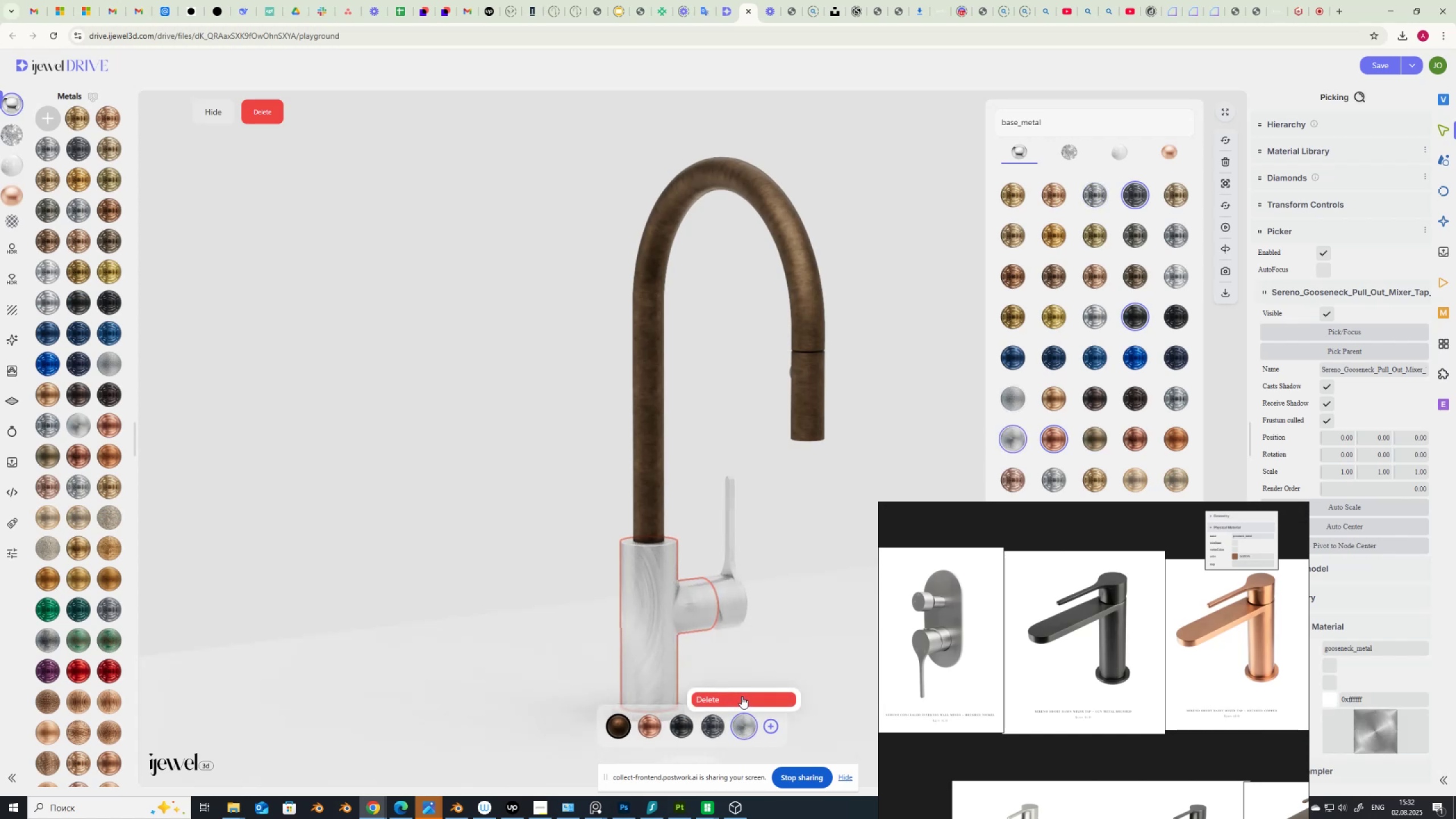 
left_click([742, 696])
 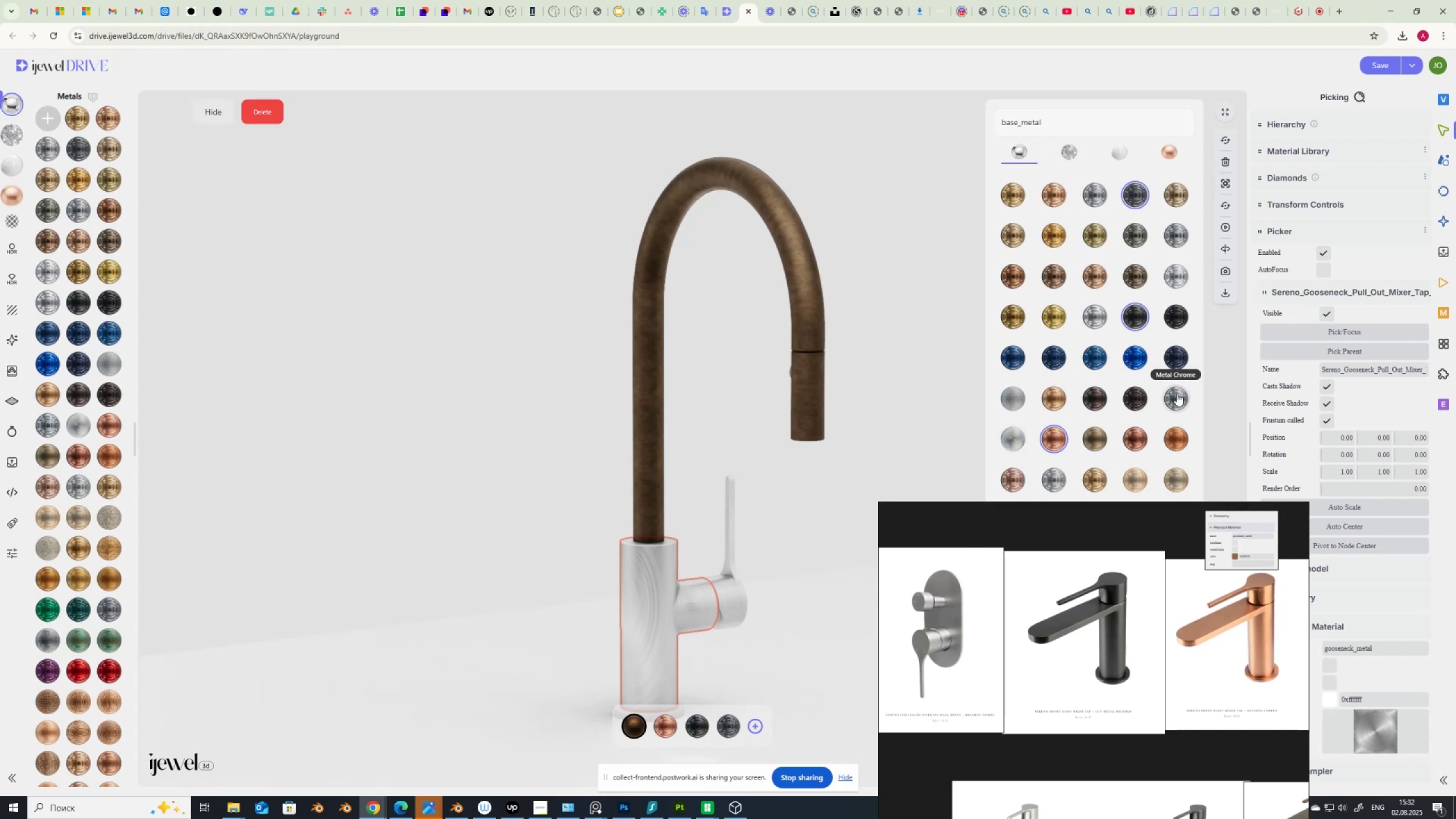 
left_click([1177, 394])
 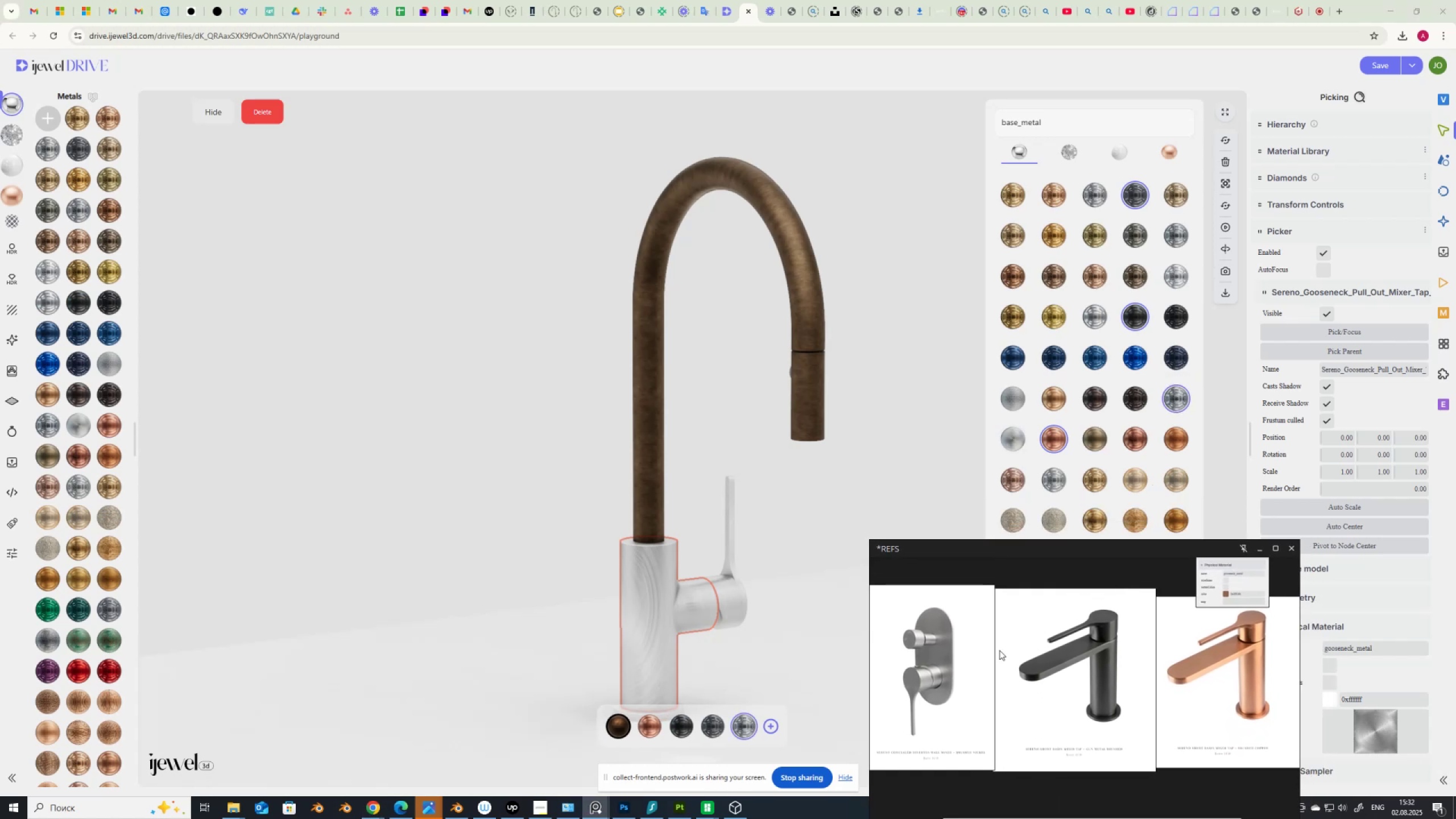 
left_click([750, 732])
 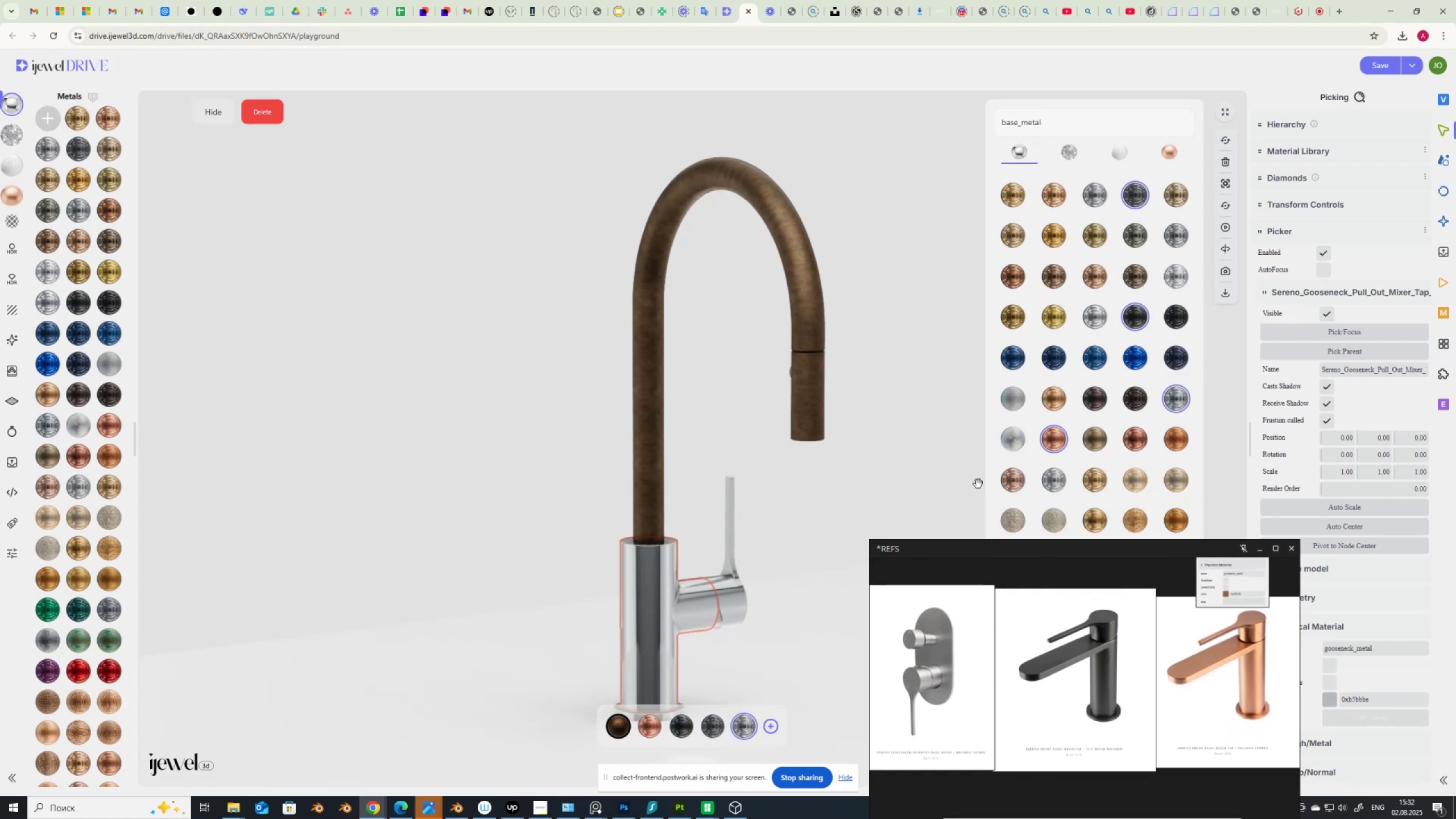 
left_click([1098, 317])
 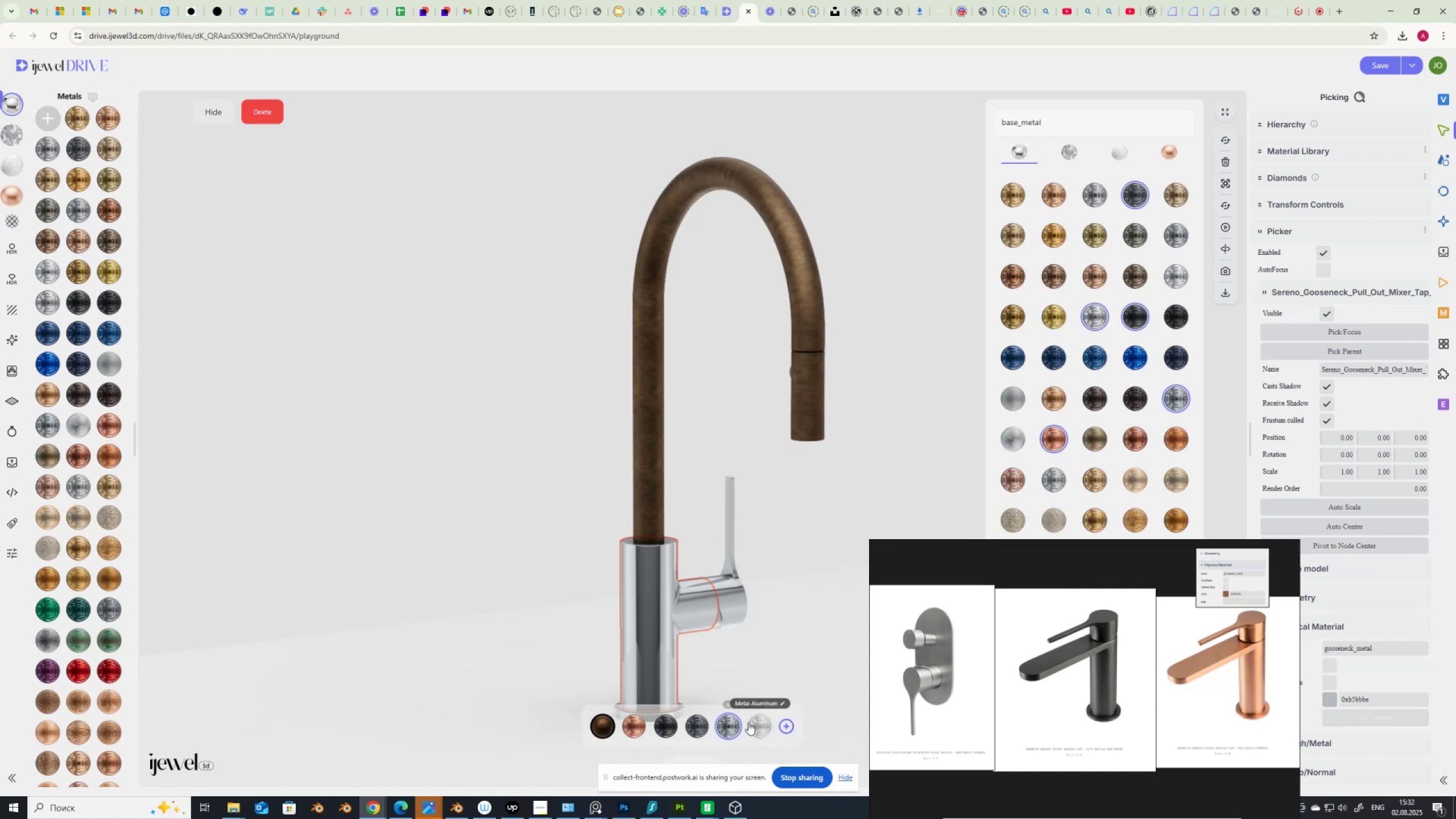 
left_click([755, 726])
 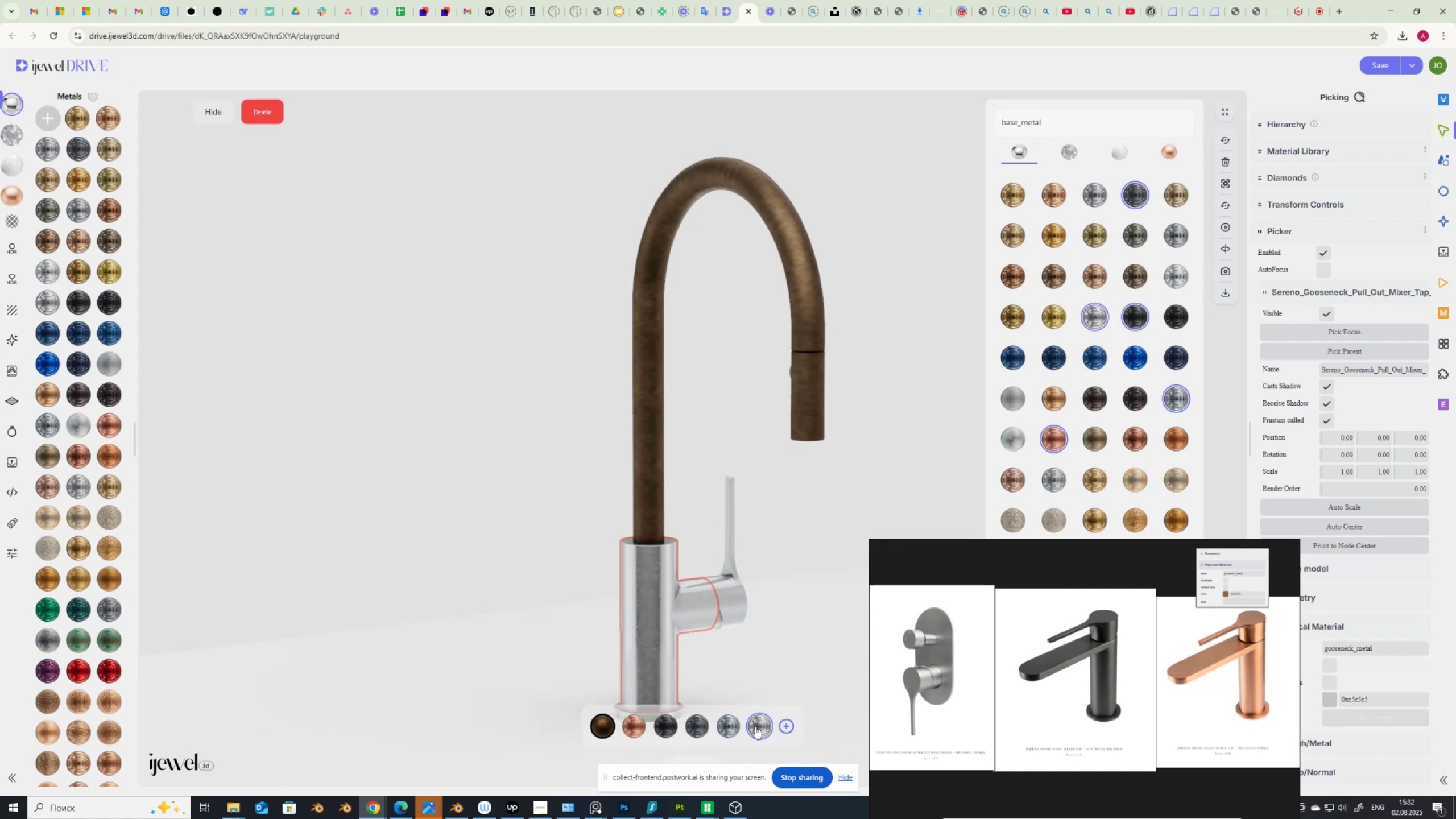 
right_click([755, 726])
 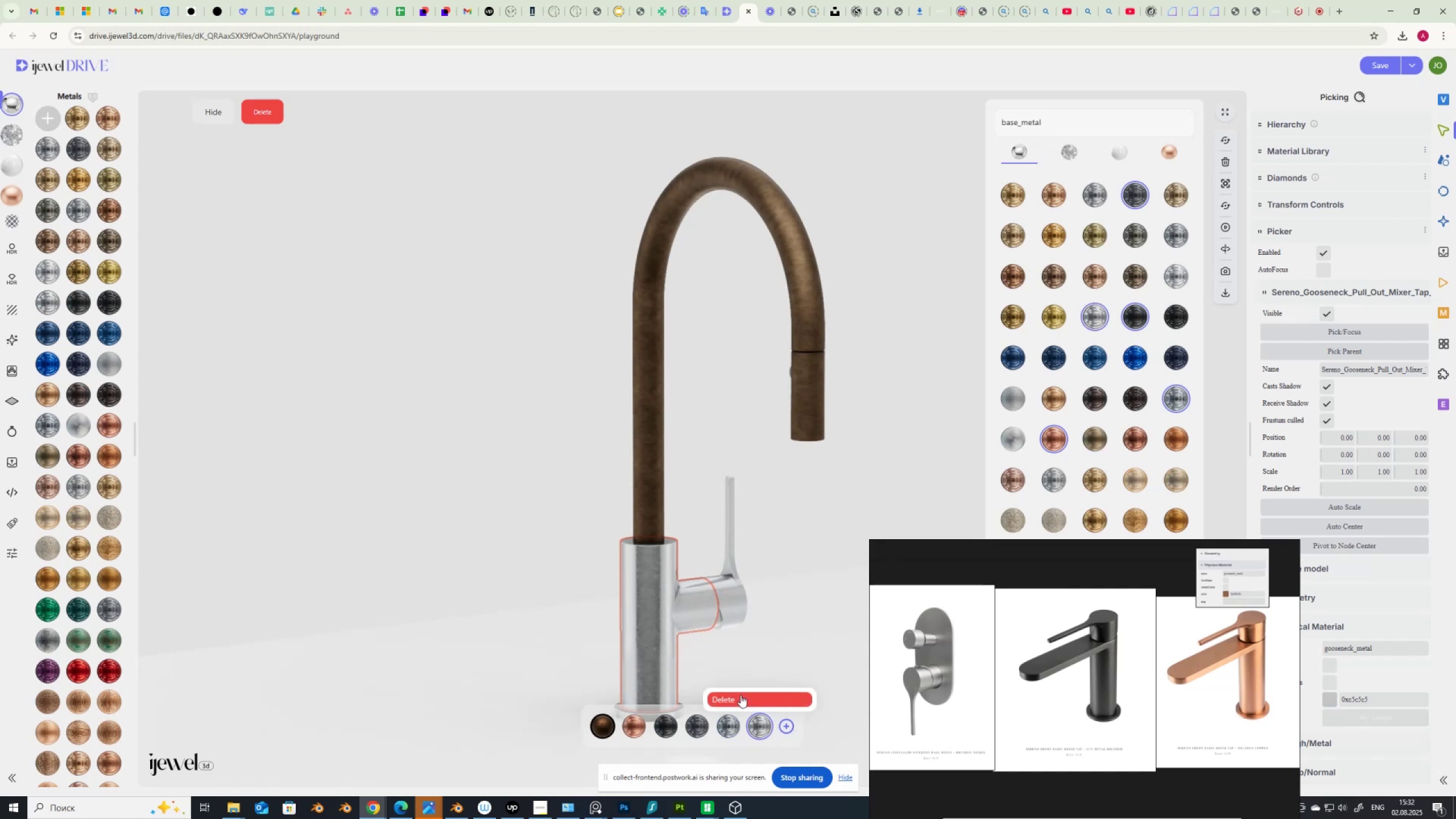 
left_click([741, 695])
 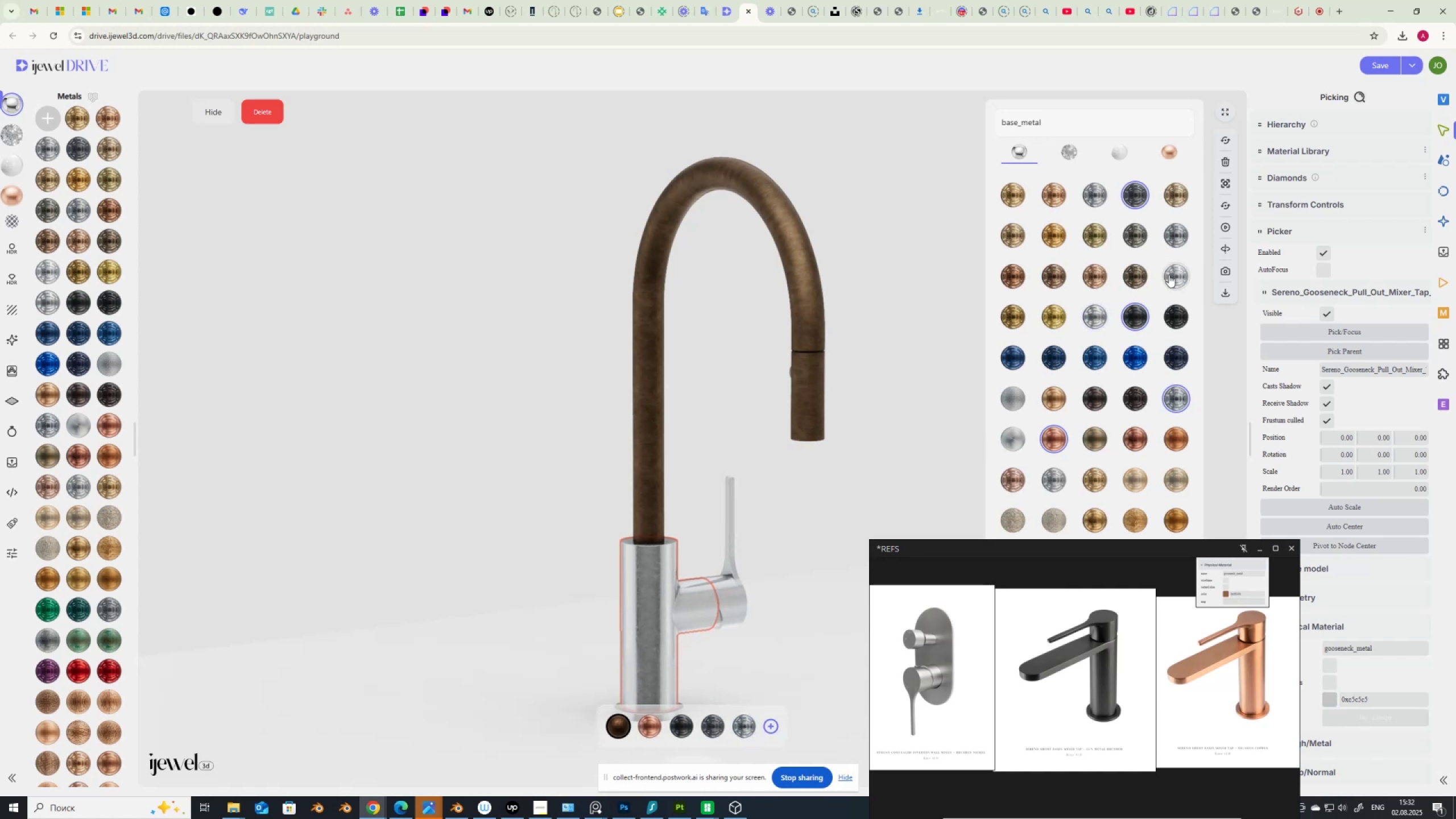 
left_click([1171, 276])
 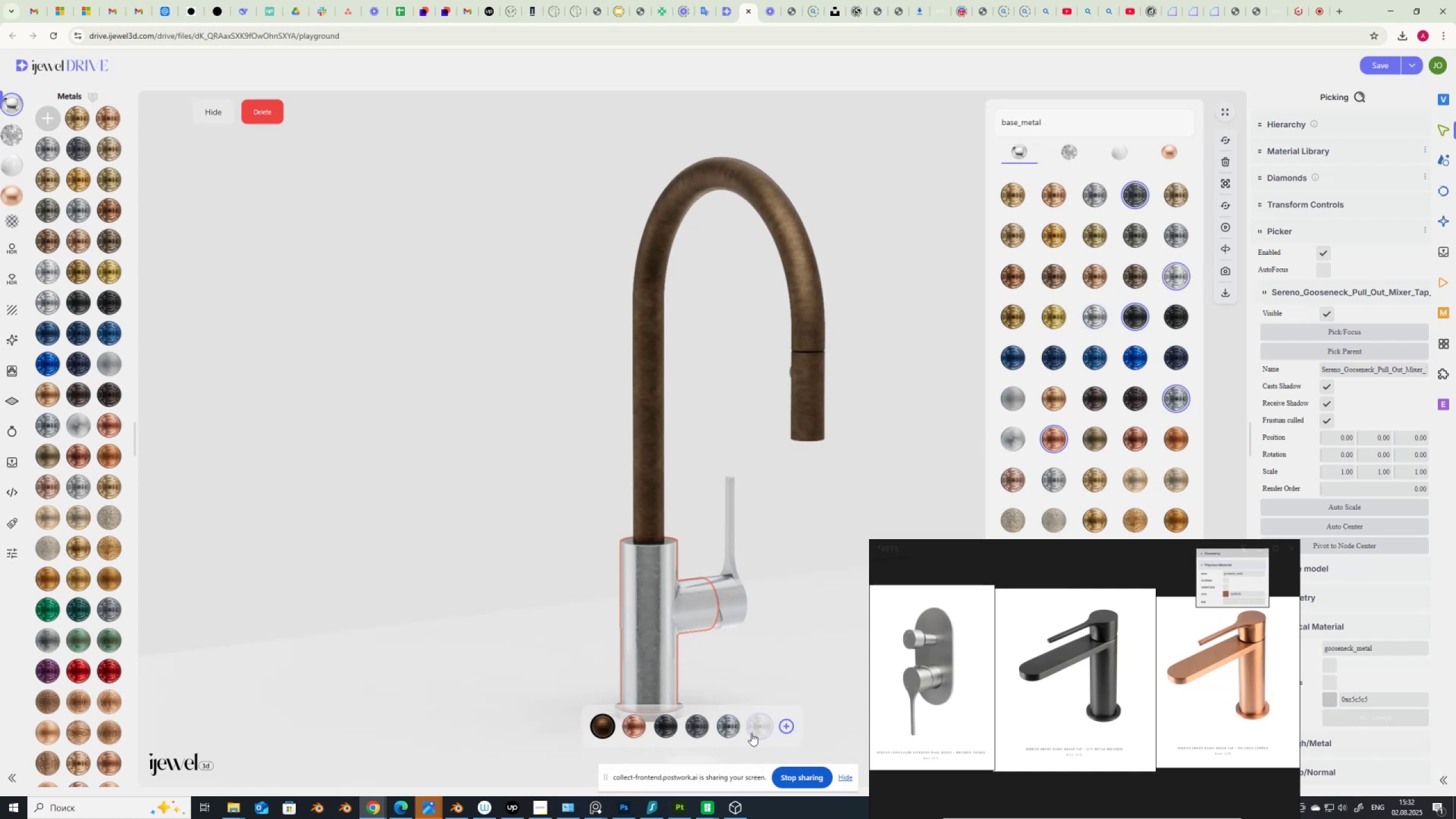 
left_click([751, 727])
 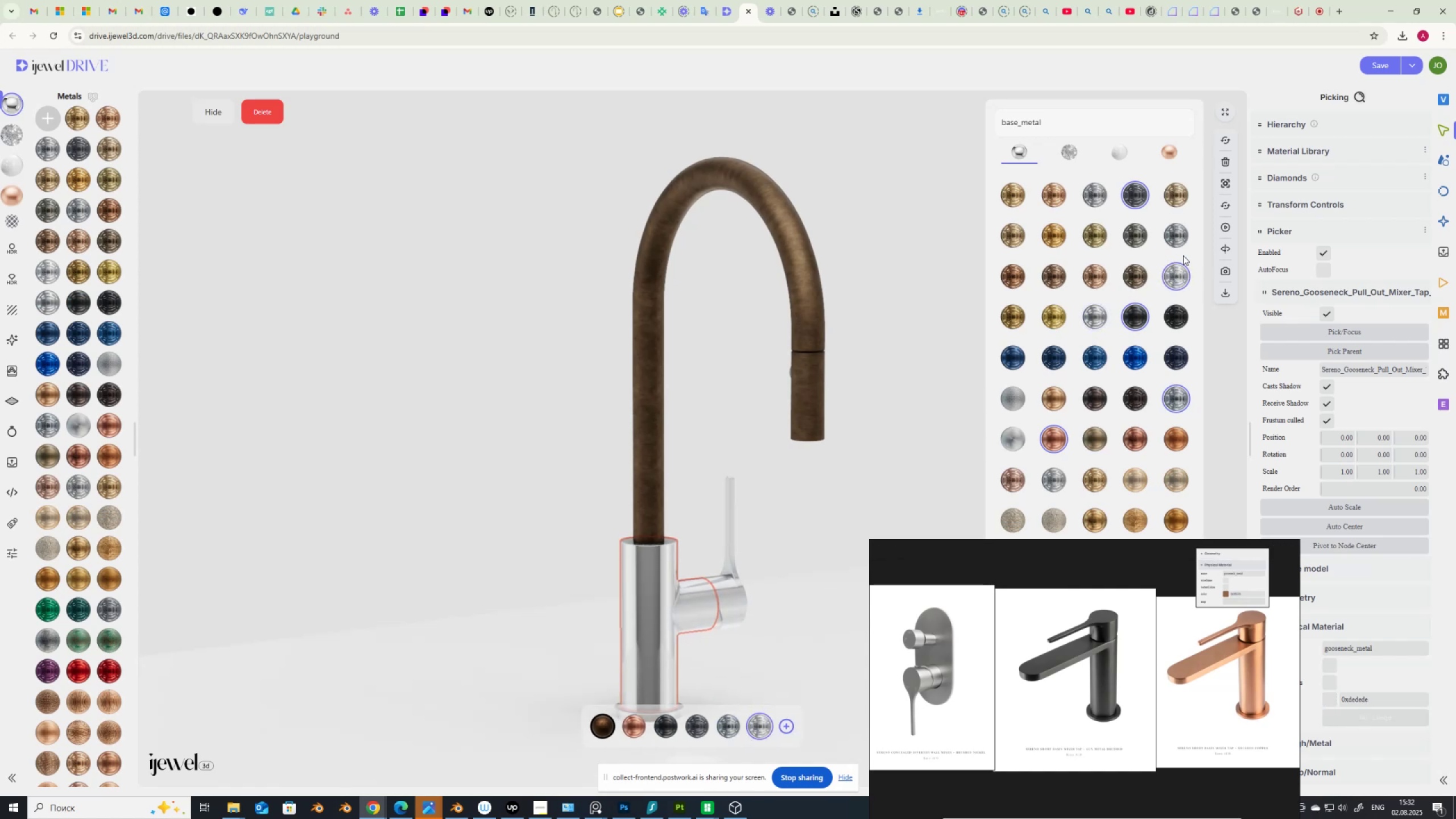 
left_click([1177, 236])
 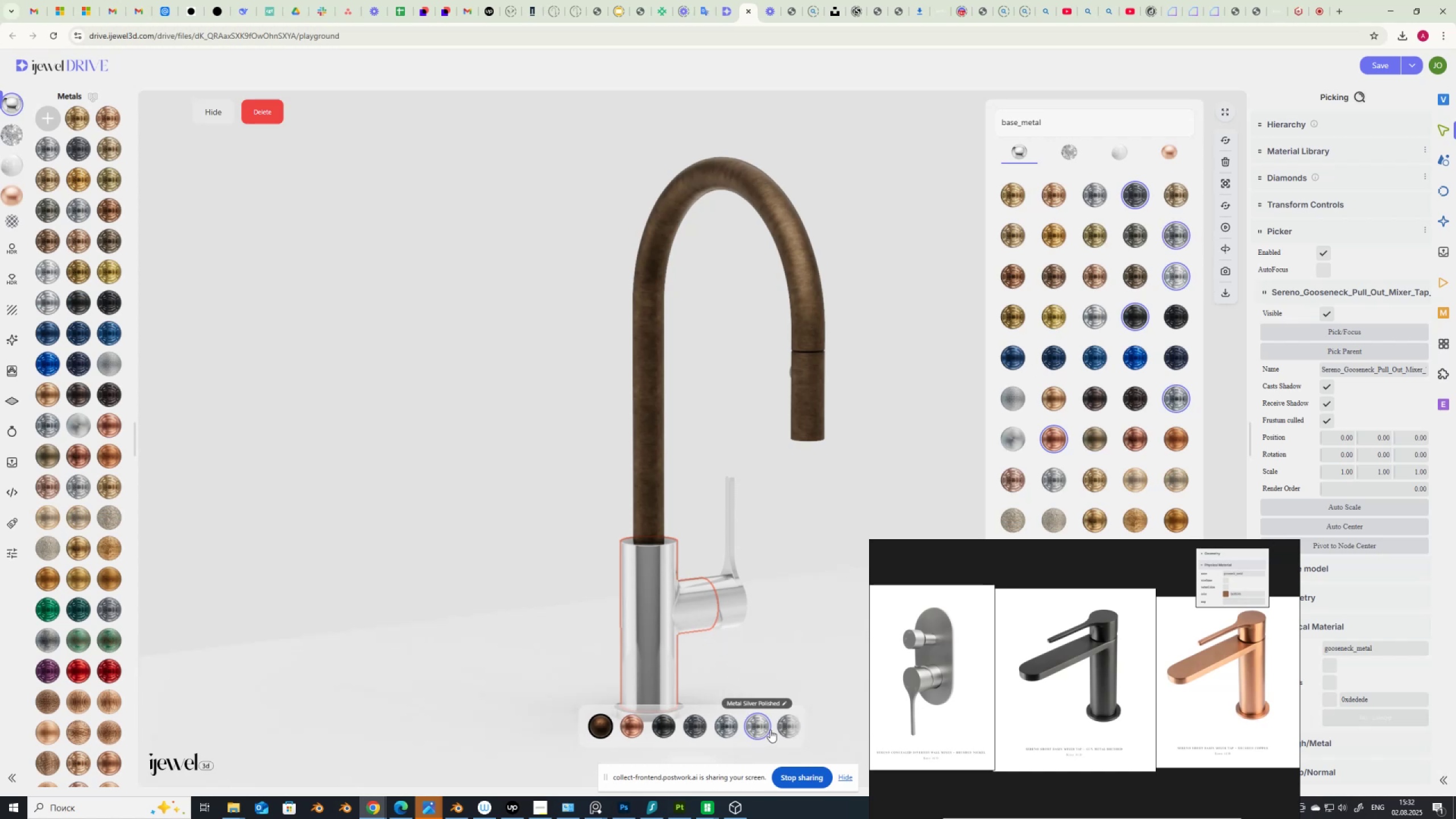 
left_click([779, 726])
 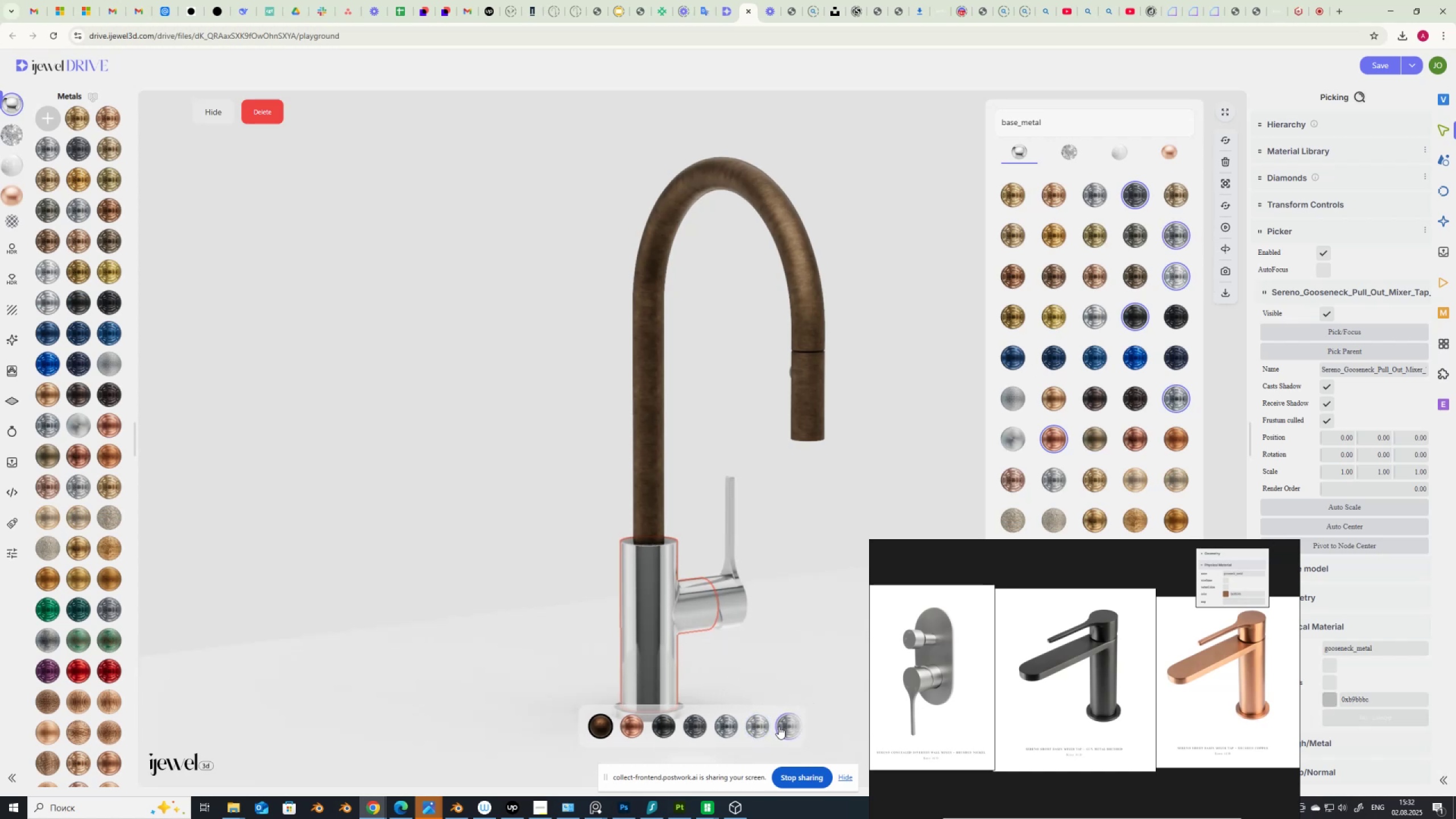 
left_click([758, 725])
 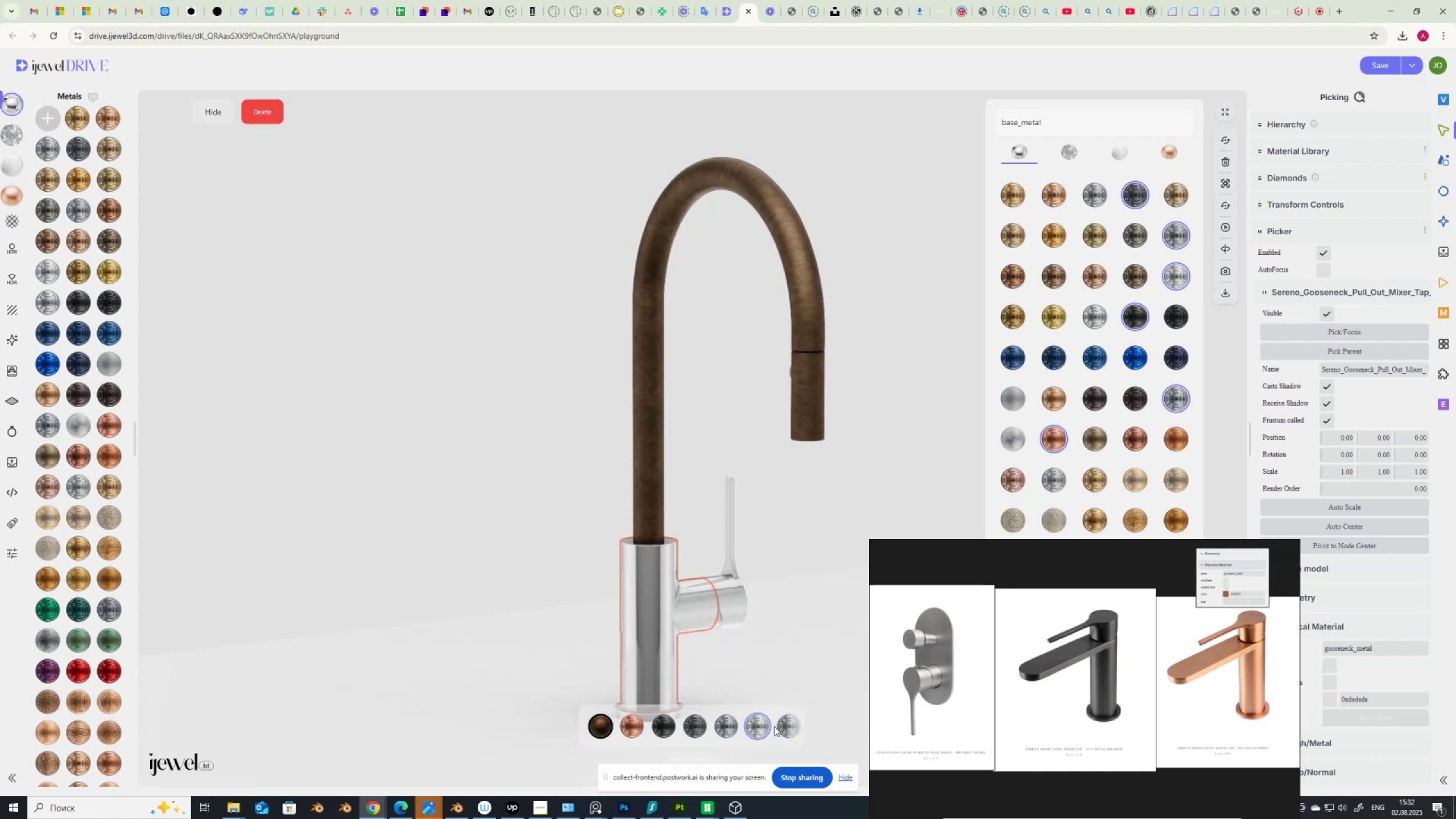 
left_click([783, 726])
 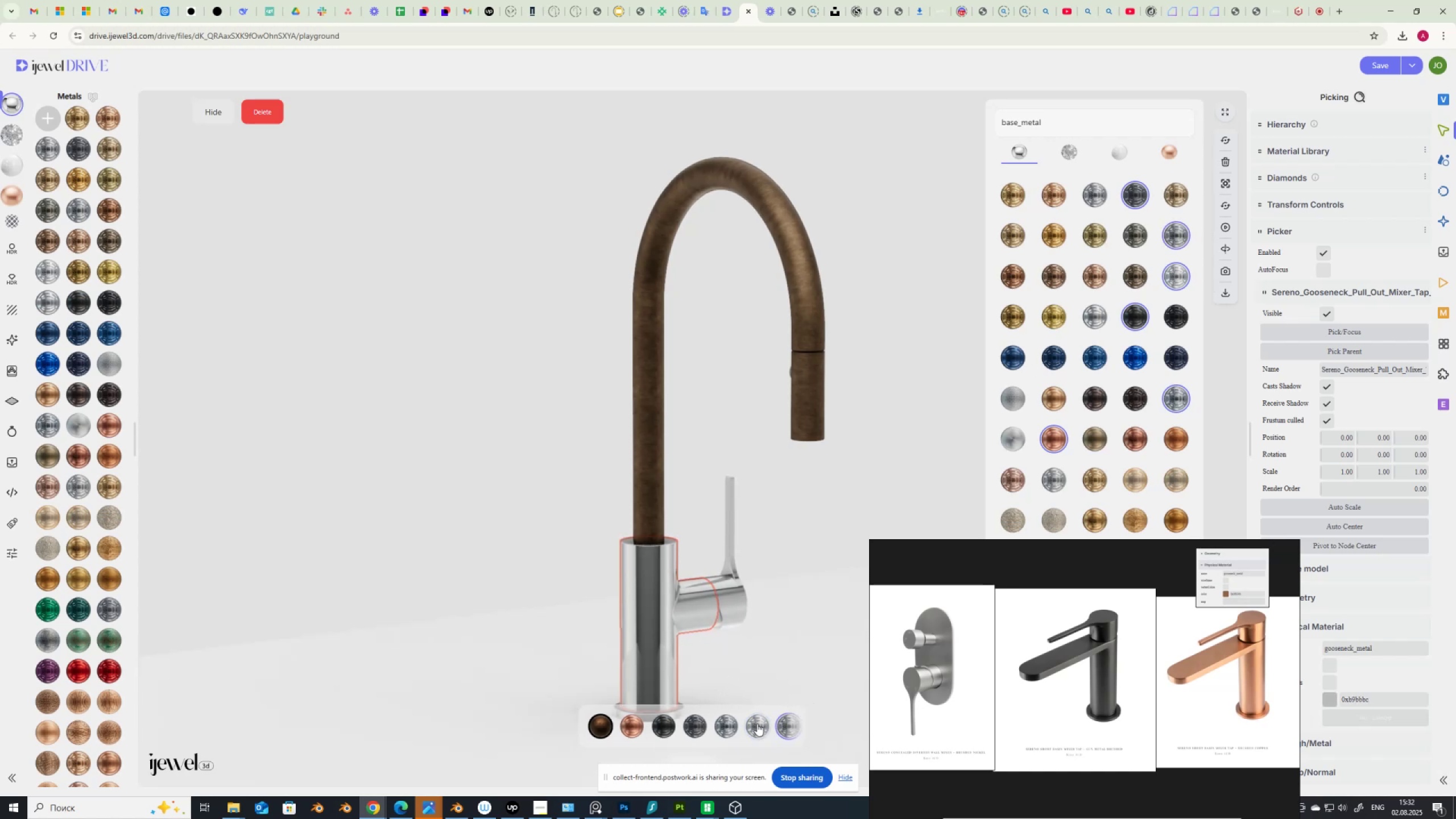 
left_click([756, 725])
 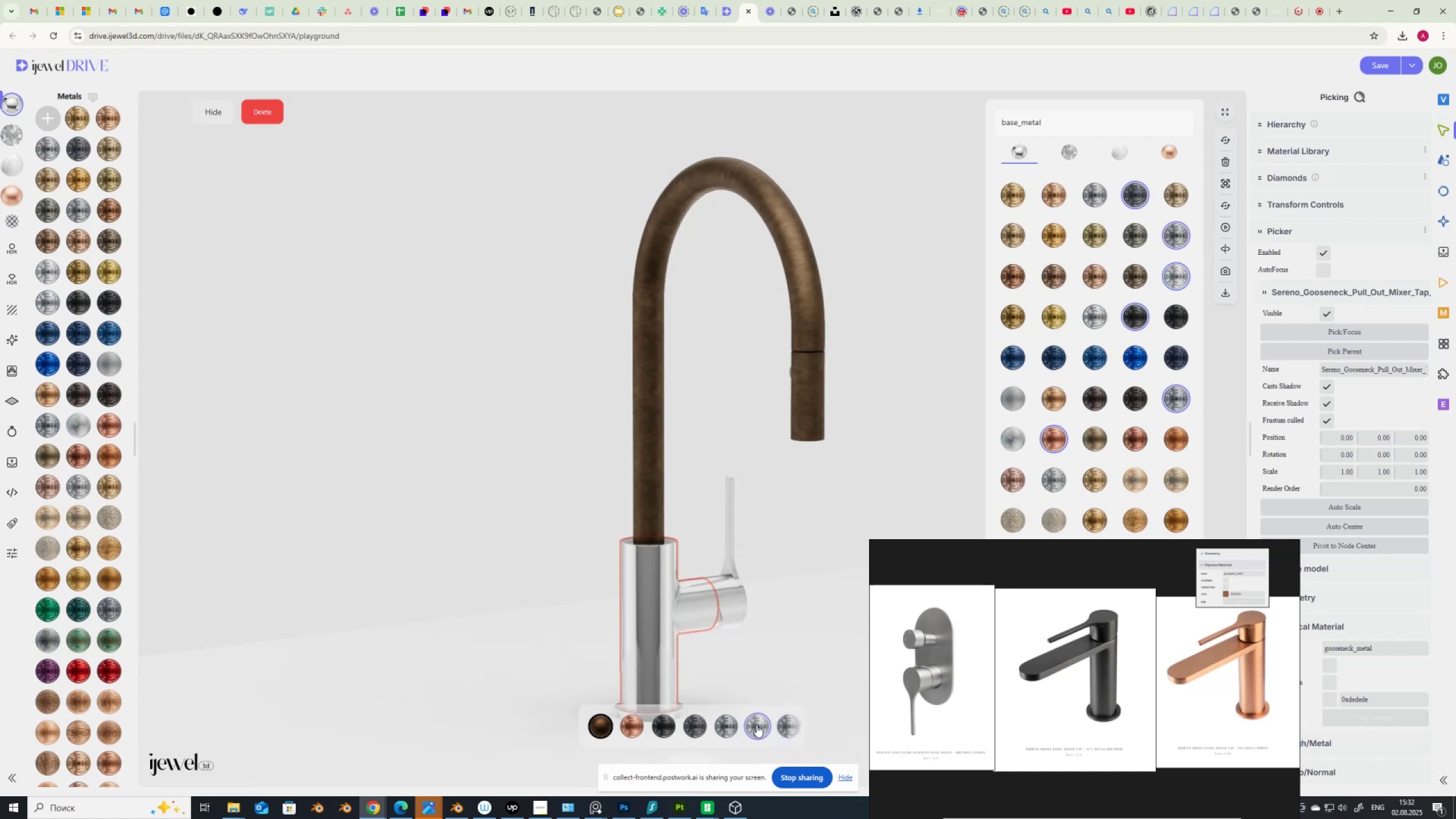 
right_click([756, 725])
 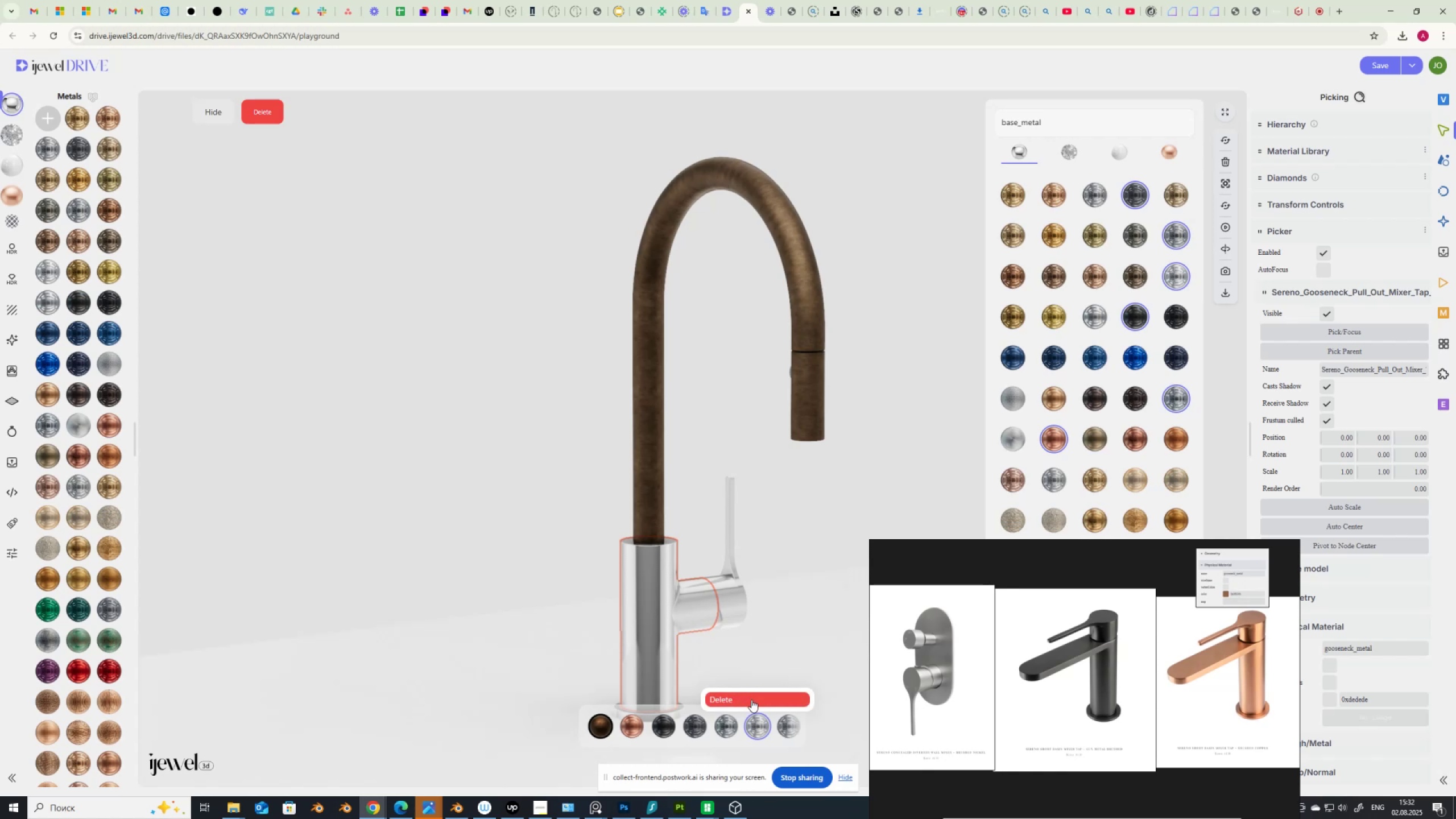 
left_click([751, 700])
 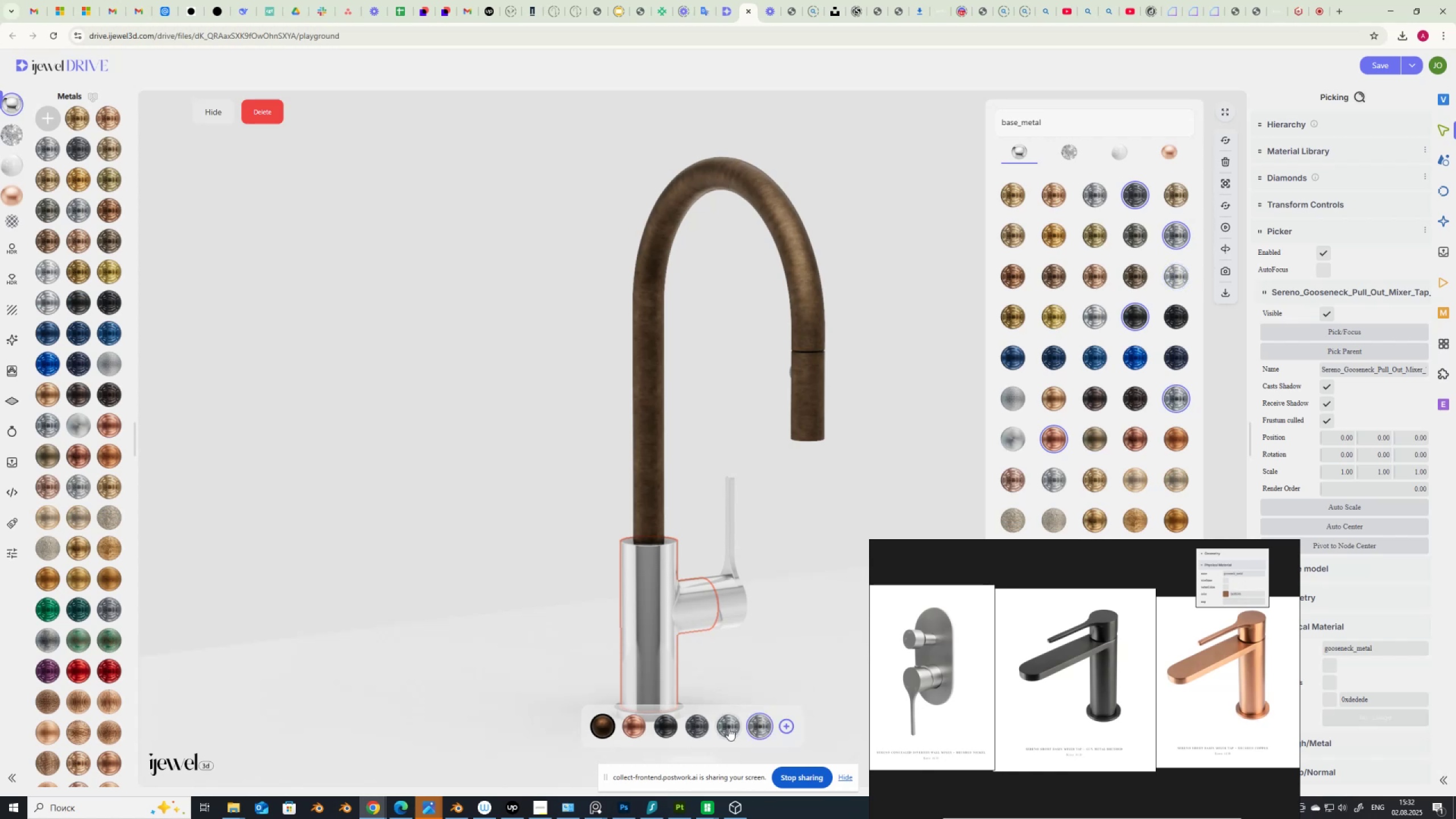 
left_click([729, 726])
 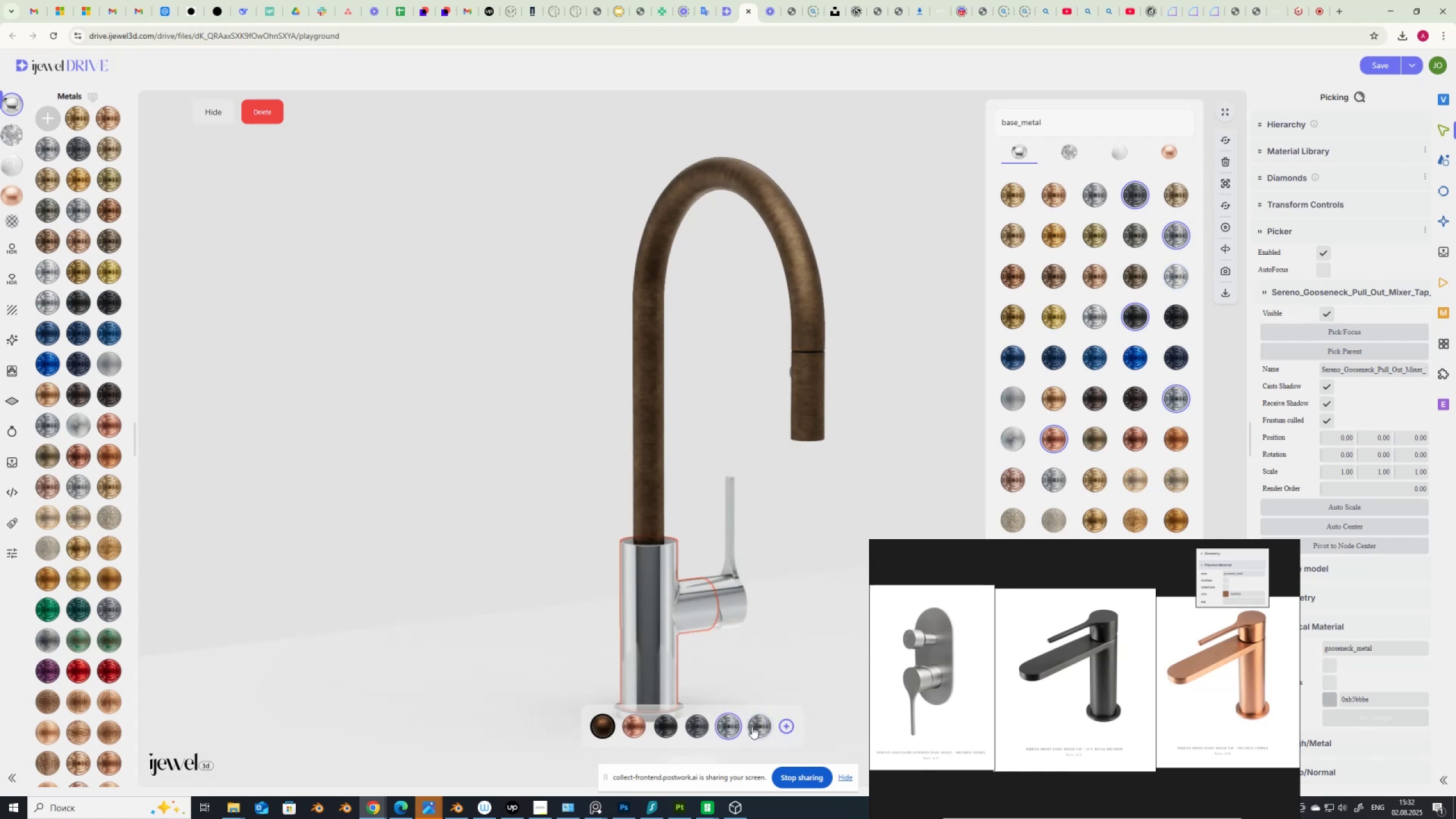 
left_click([756, 725])
 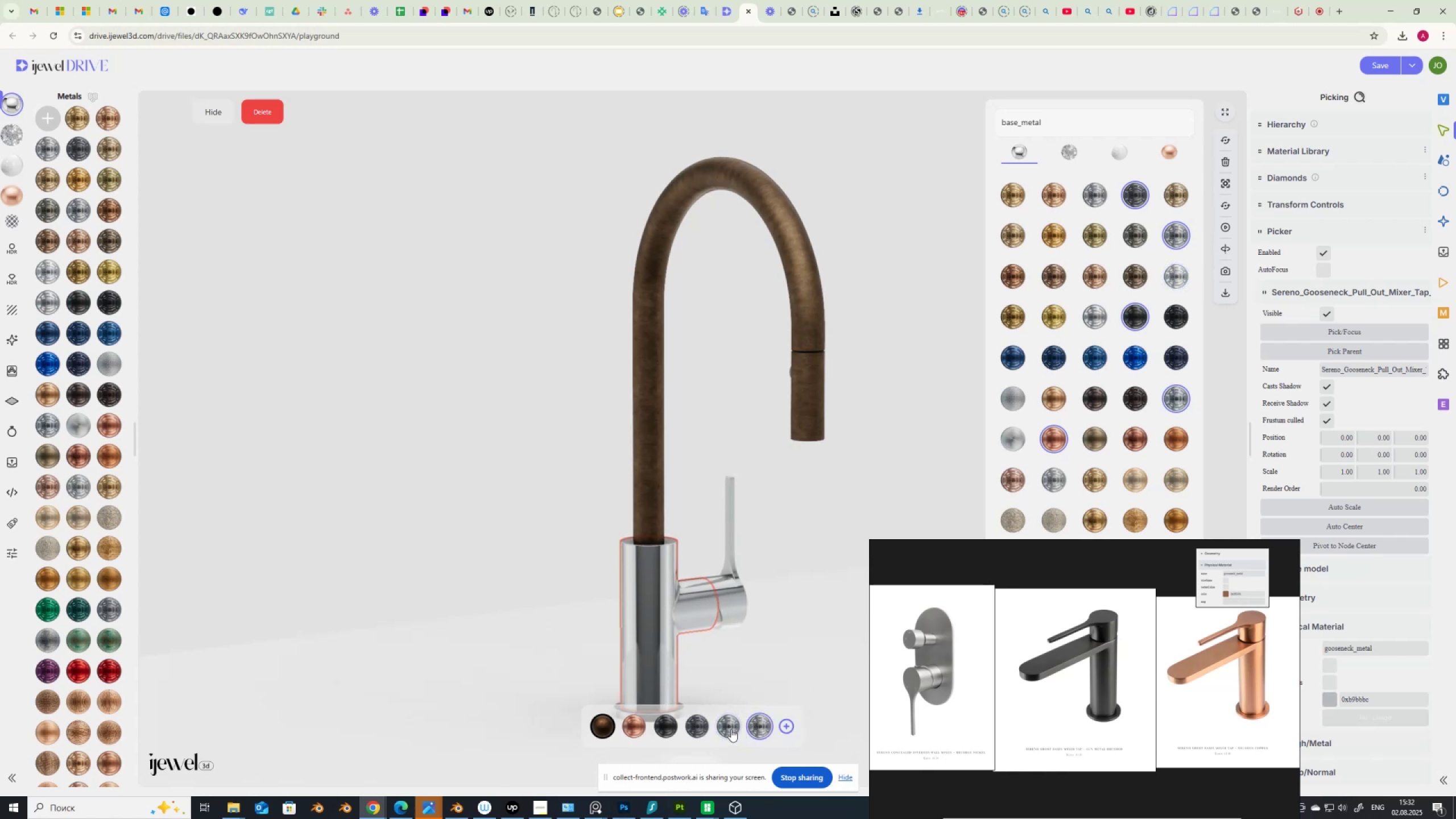 
left_click([730, 729])
 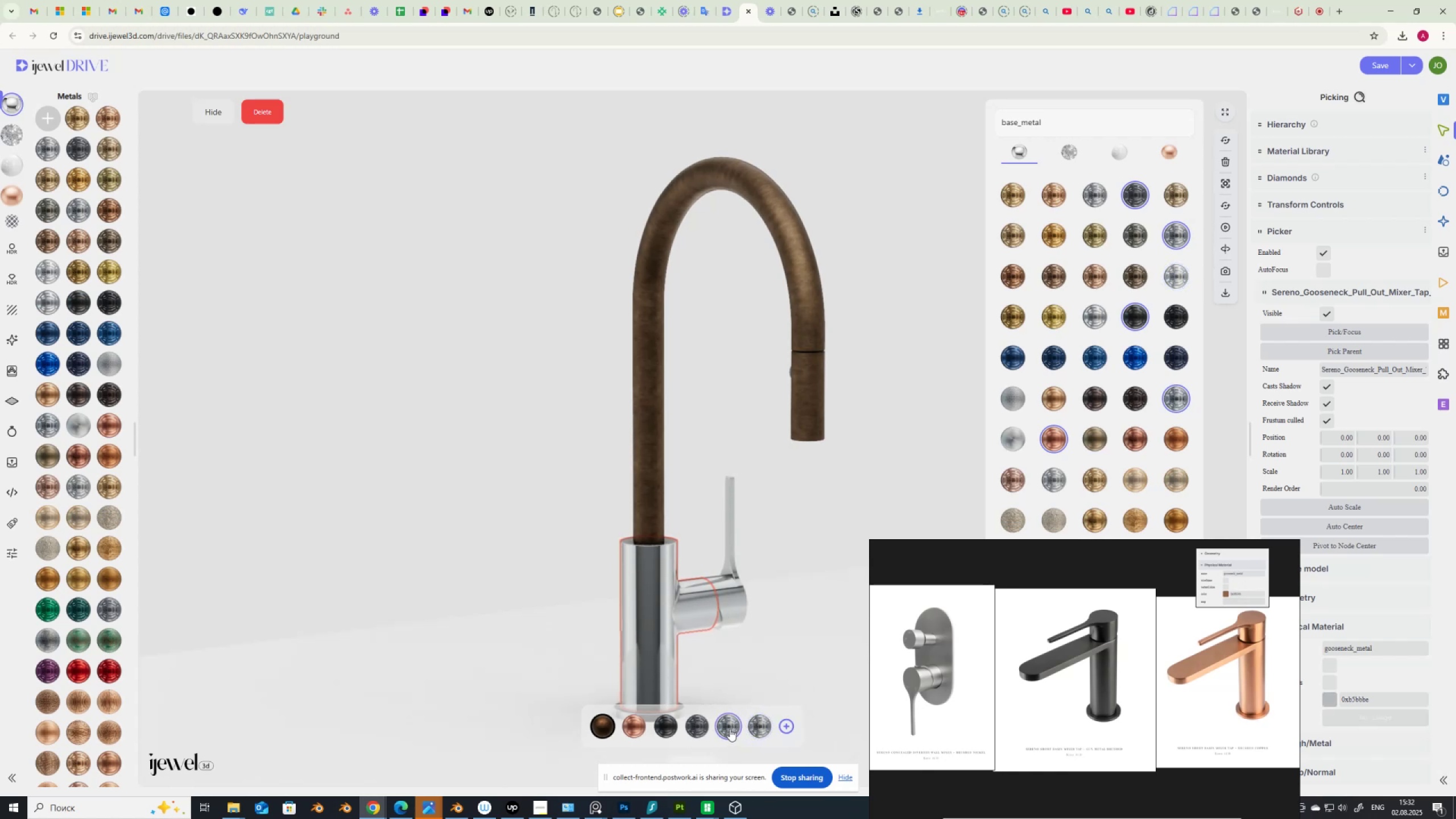 
right_click([730, 729])
 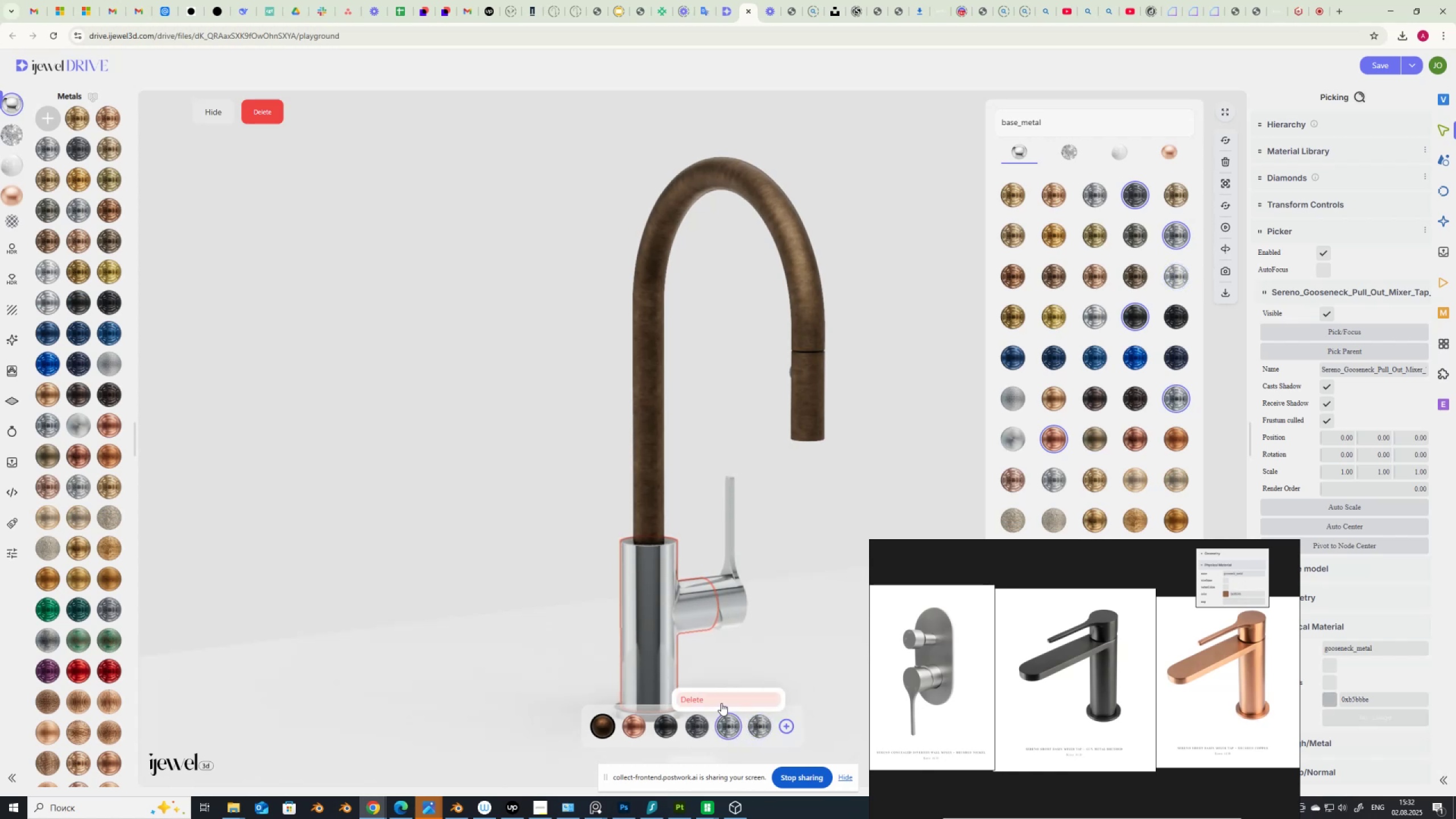 
left_click([721, 703])
 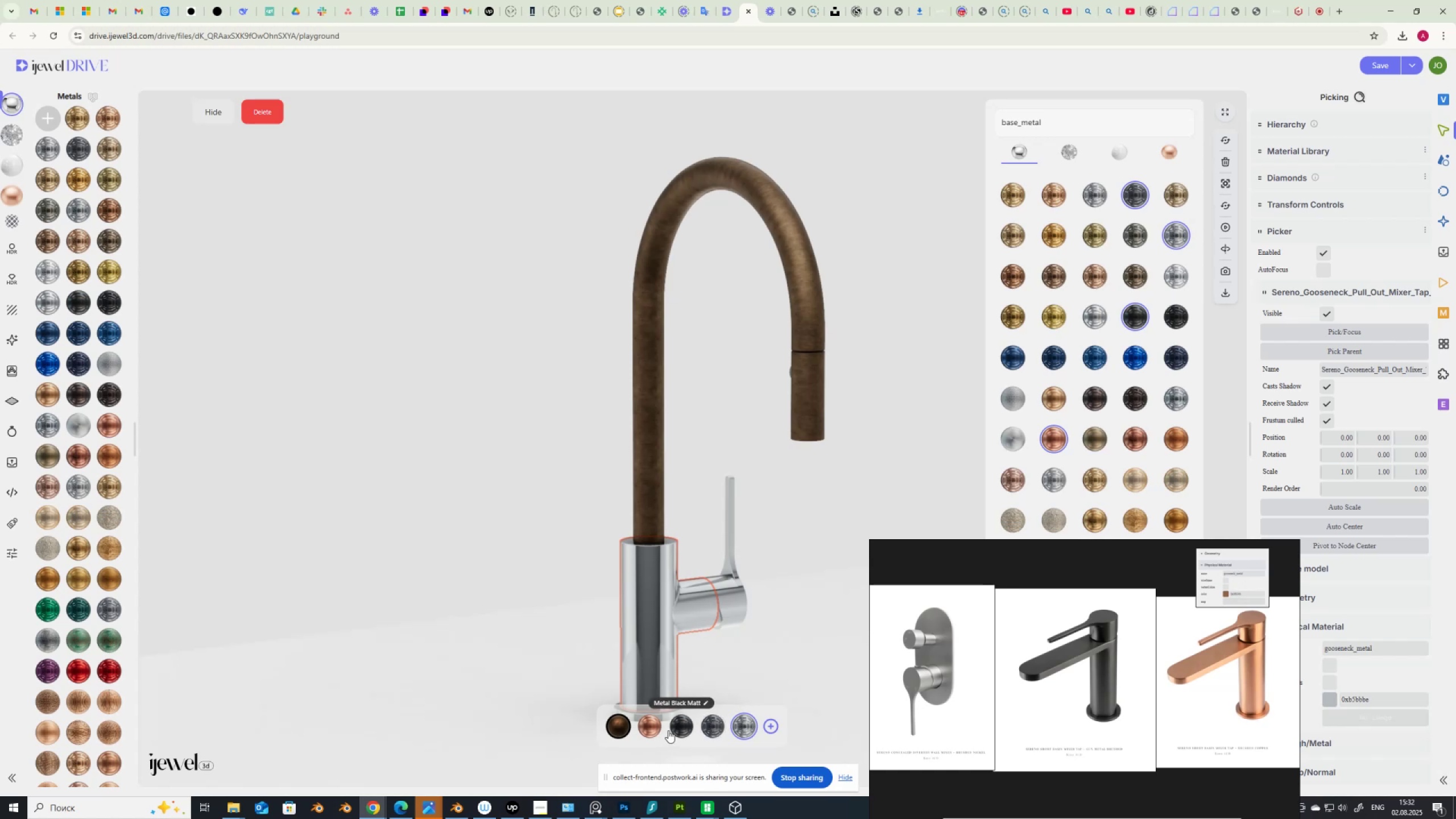 
scroll: coordinate [967, 673], scroll_direction: down, amount: 3.0
 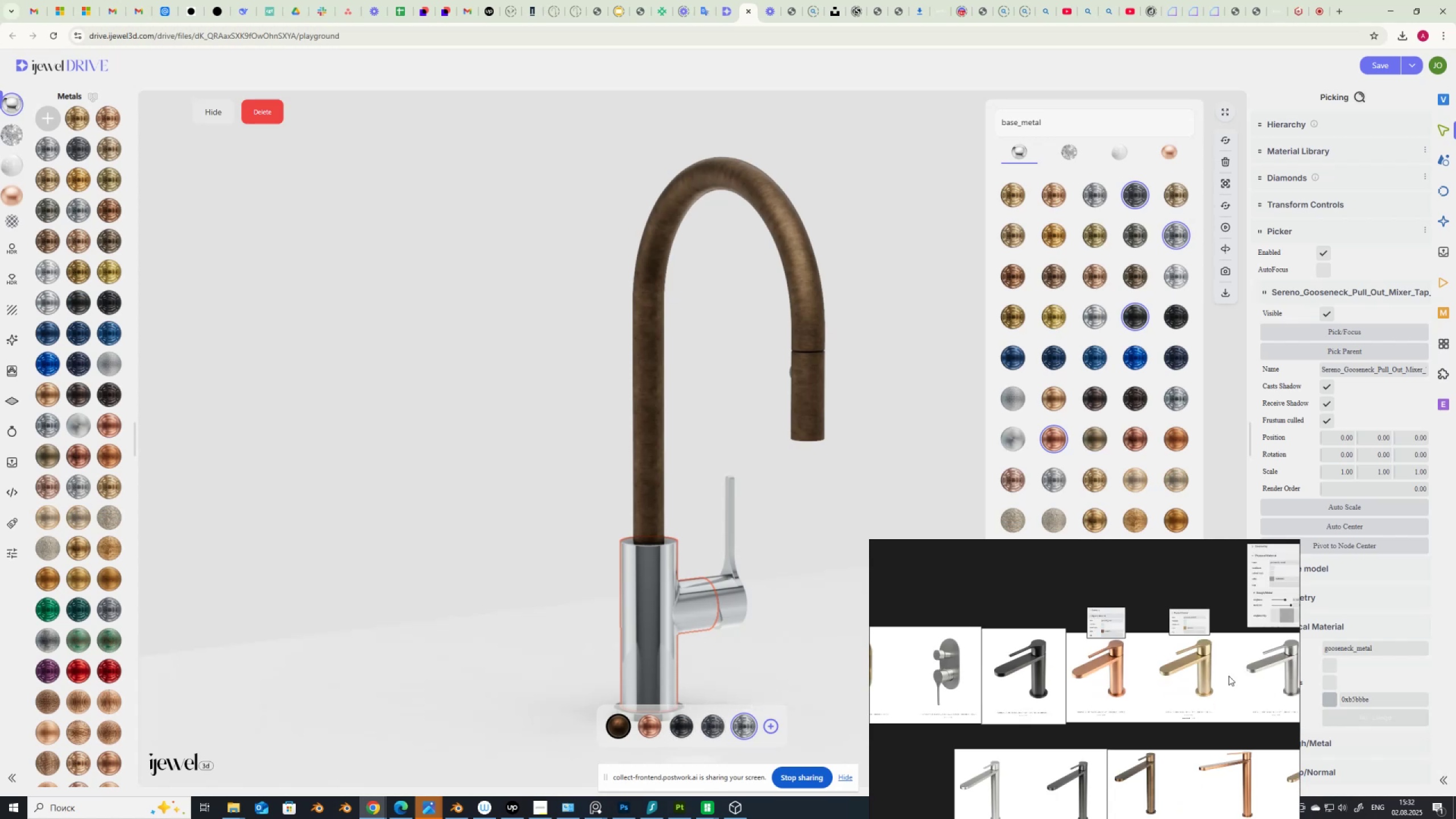 
scroll: coordinate [1225, 679], scroll_direction: up, amount: 5.0
 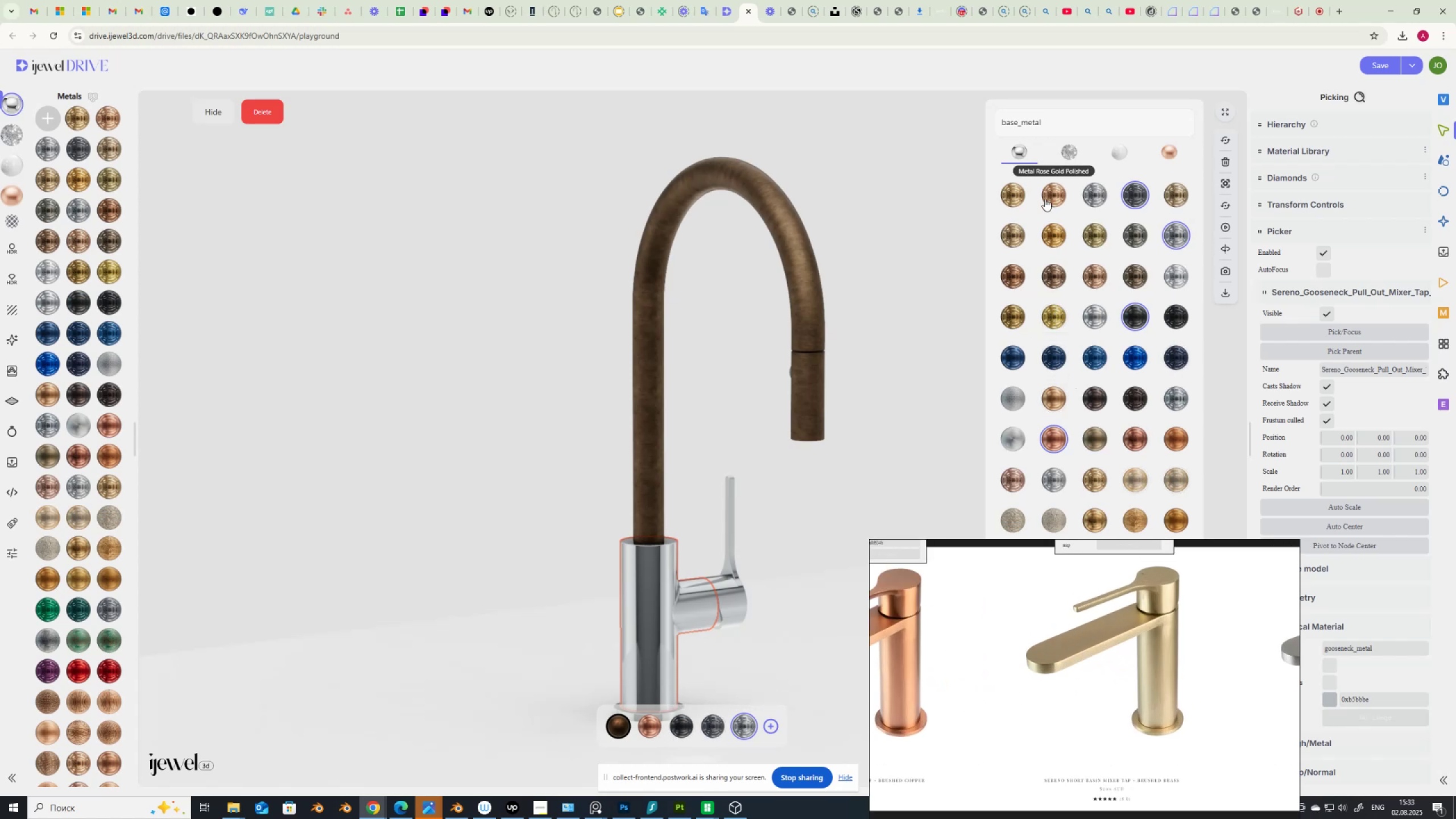 
wait(5.51)
 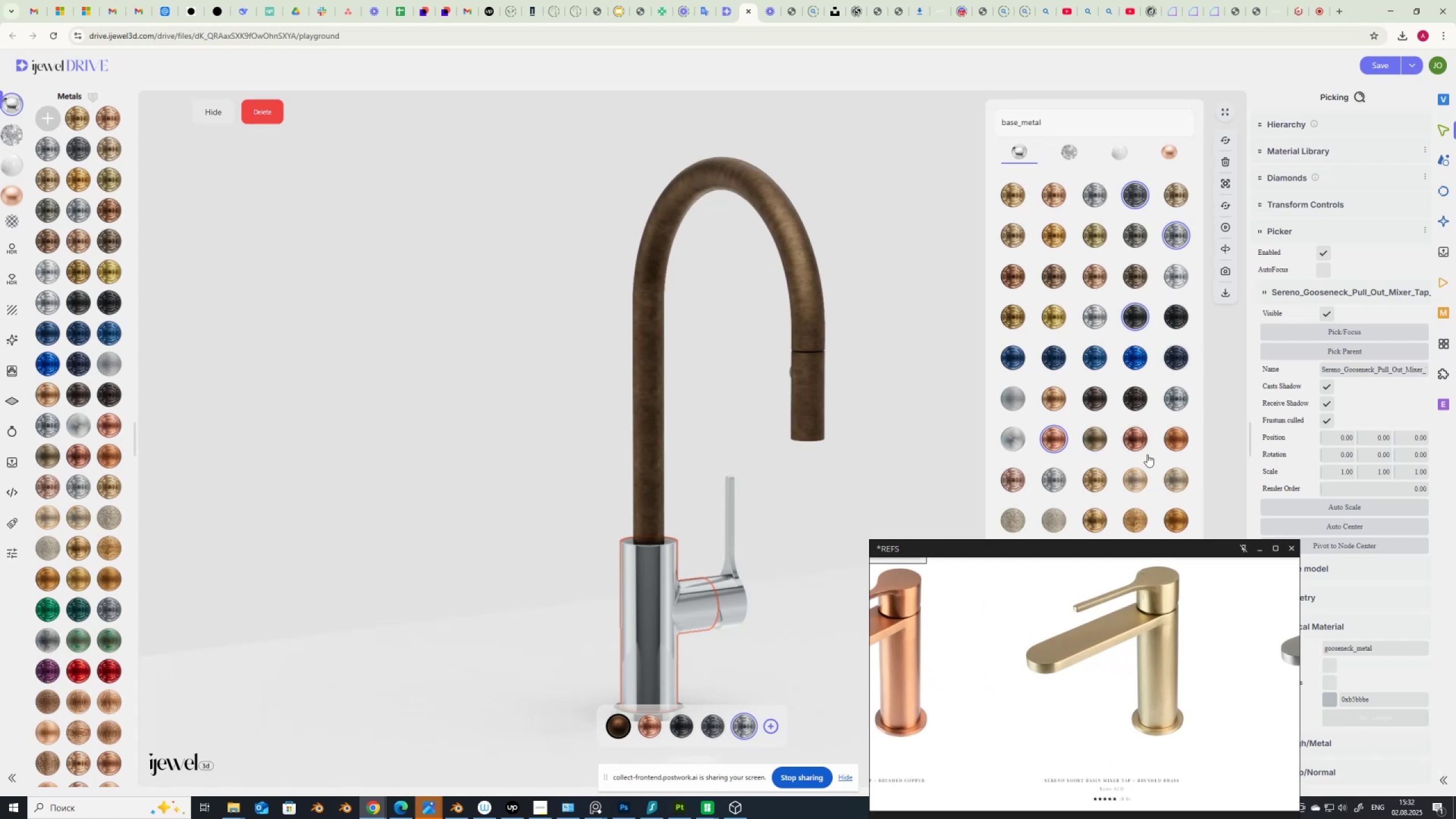 
left_click([1178, 191])
 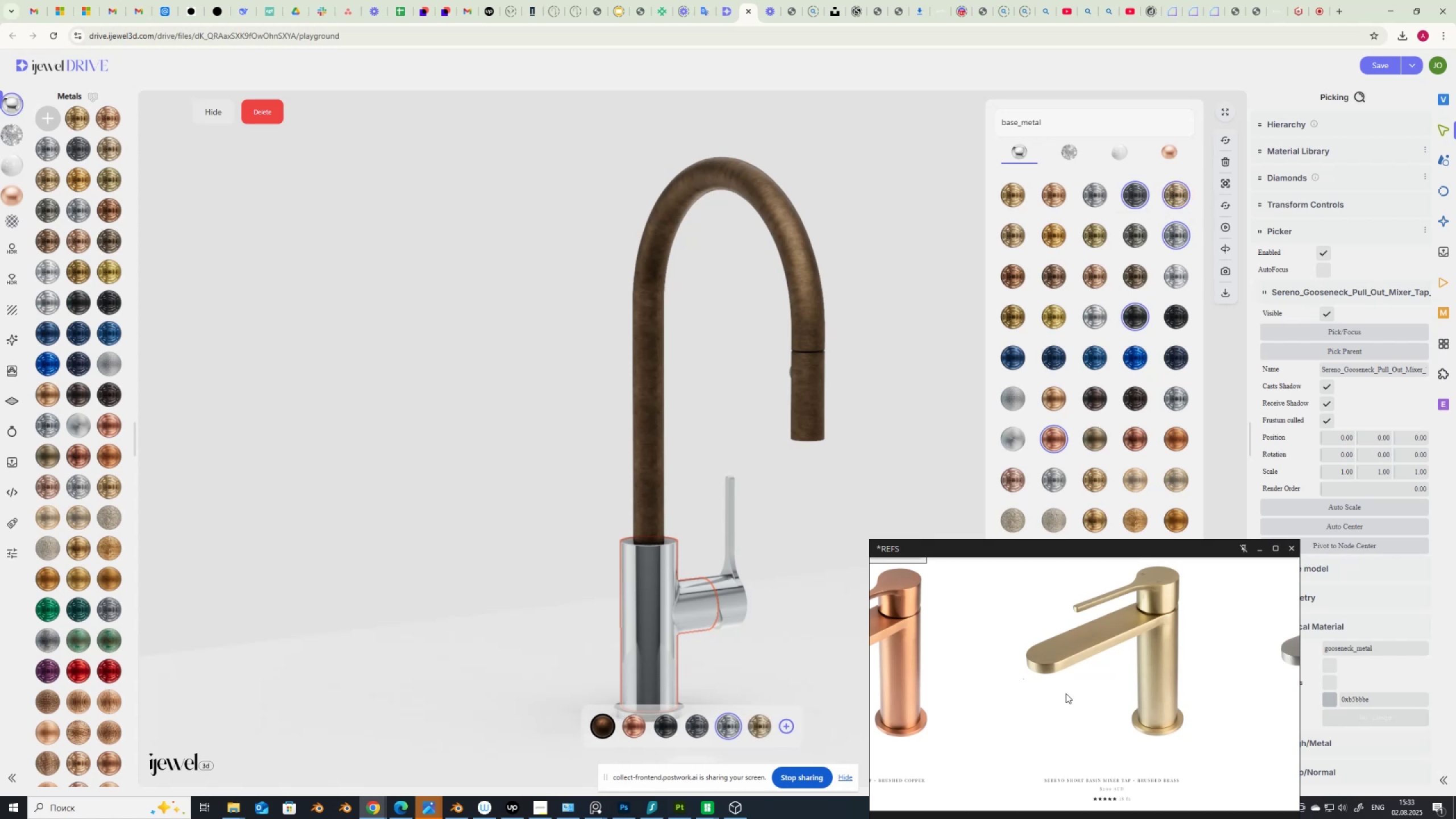 
scroll: coordinate [1157, 788], scroll_direction: up, amount: 3.0
 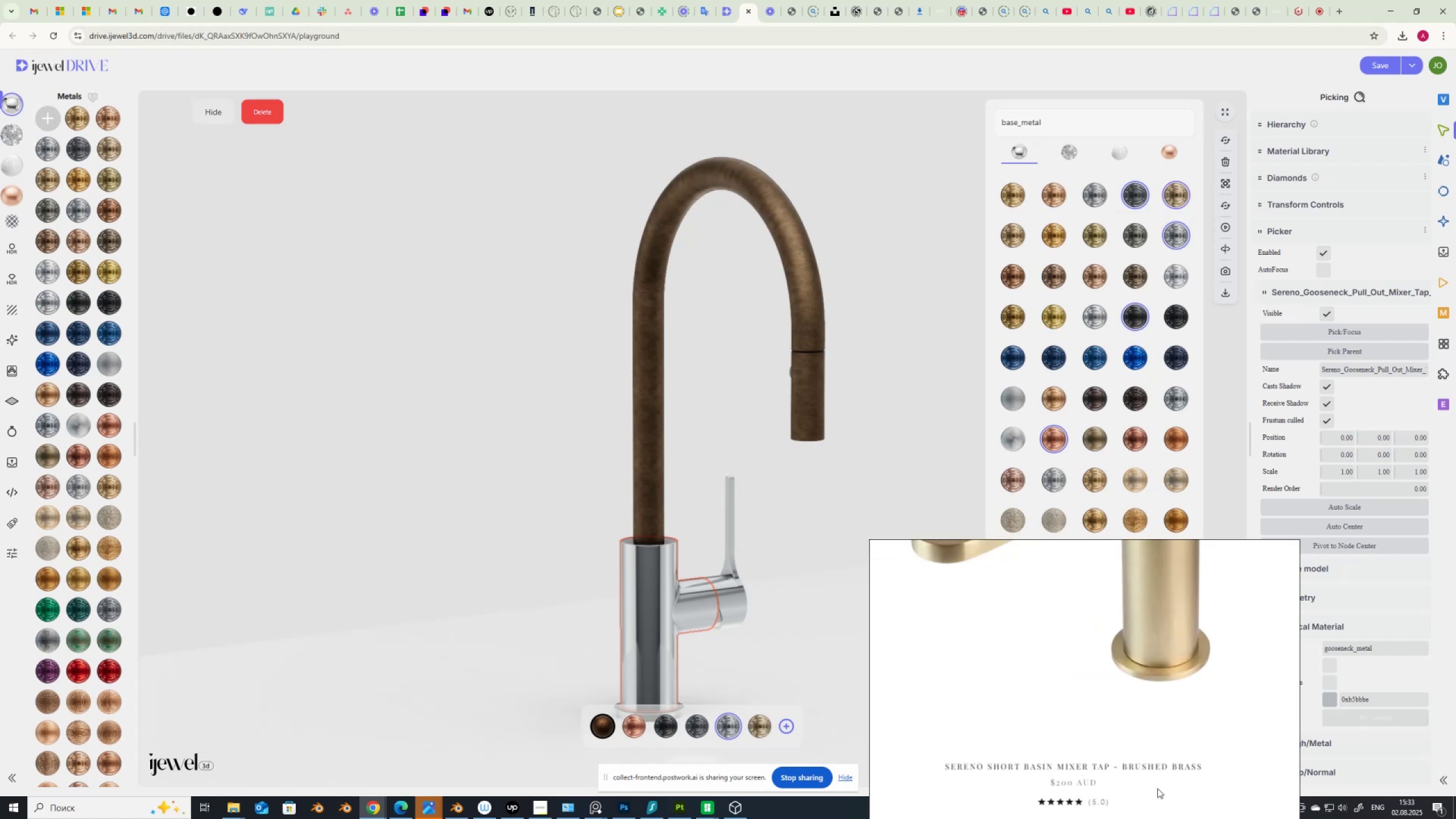 
scroll: coordinate [1157, 788], scroll_direction: down, amount: 3.0
 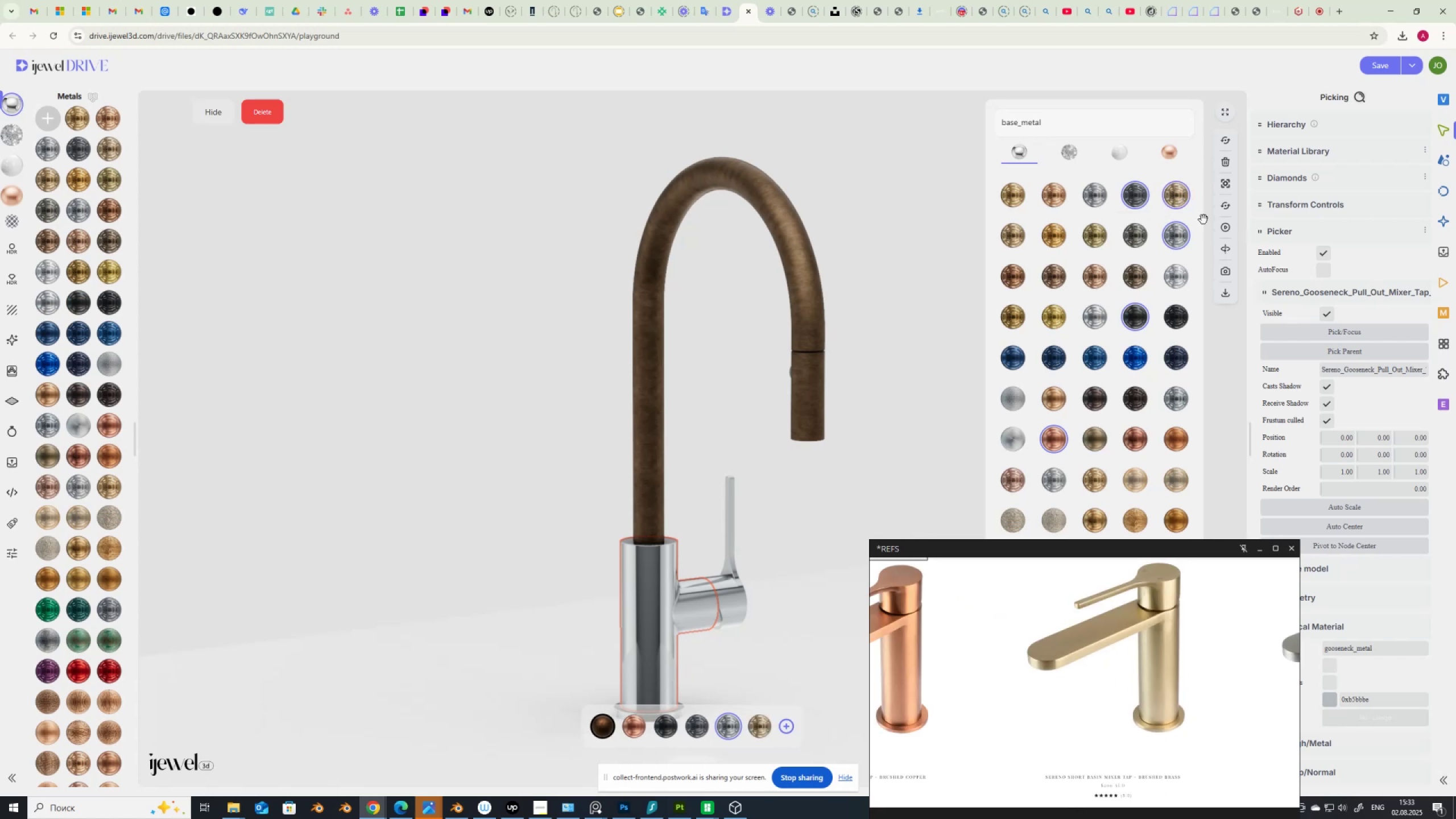 
mouse_move([1160, 212])
 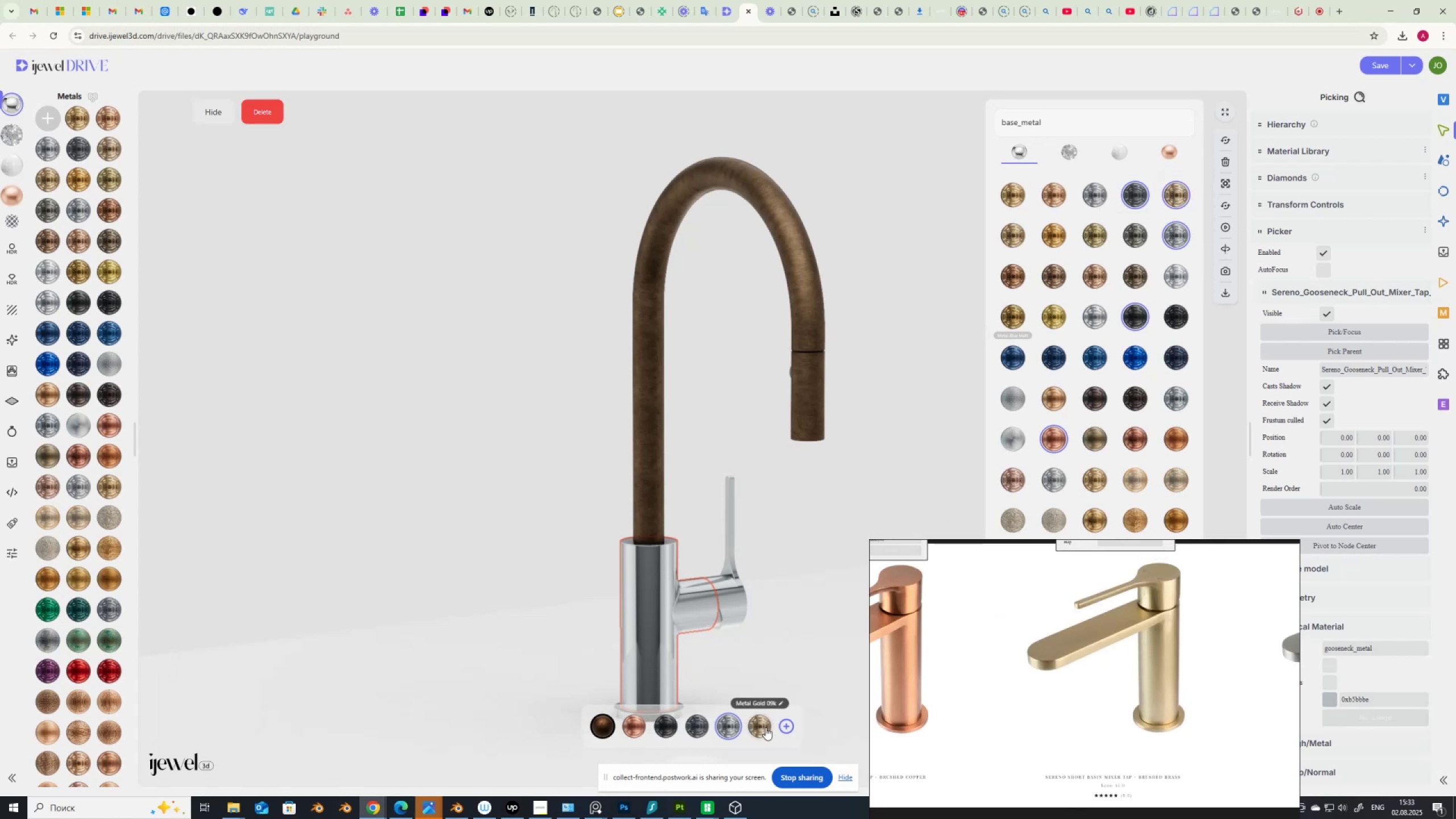 
left_click([766, 728])
 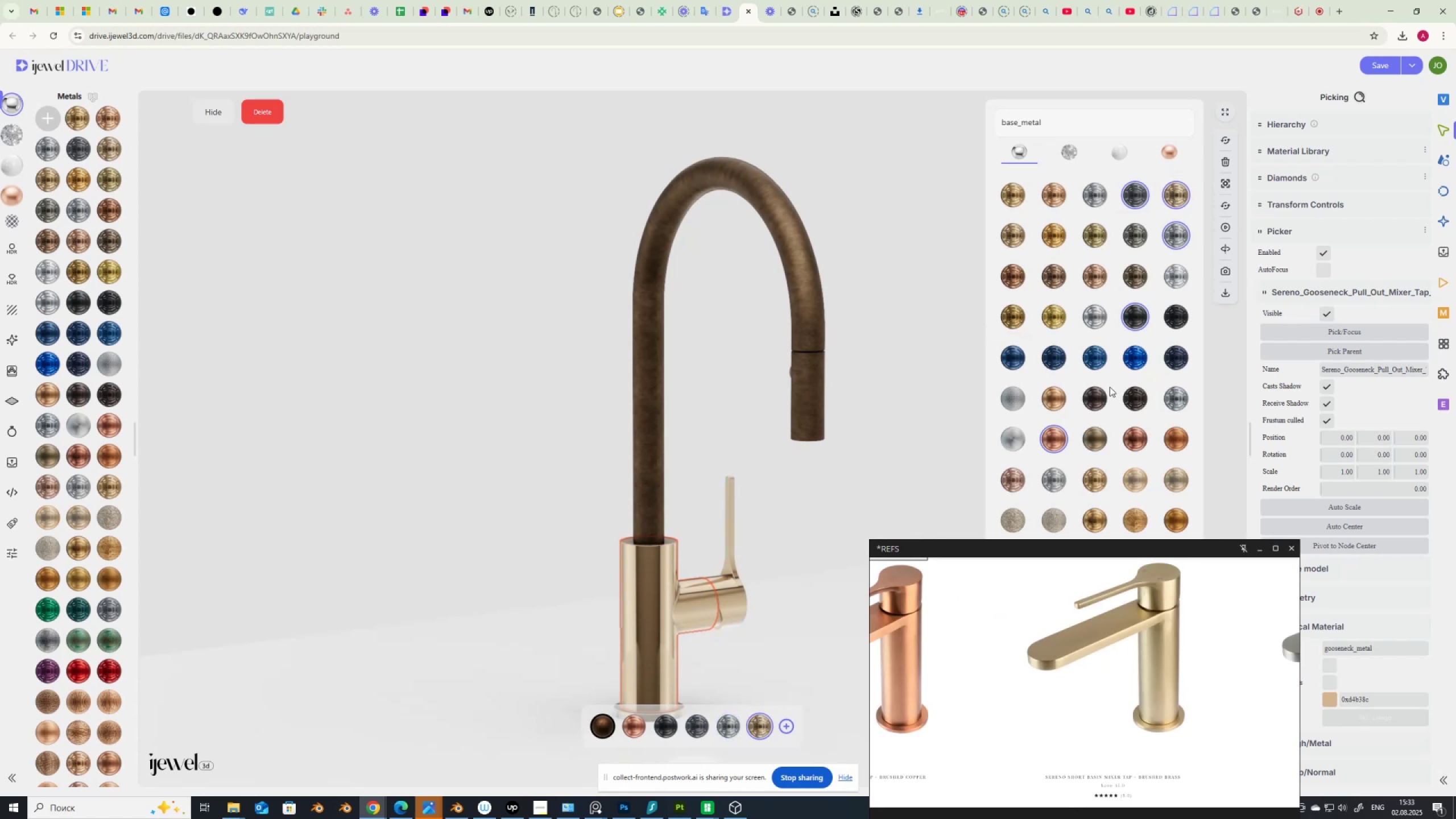 
scroll: coordinate [1129, 473], scroll_direction: up, amount: 1.0
 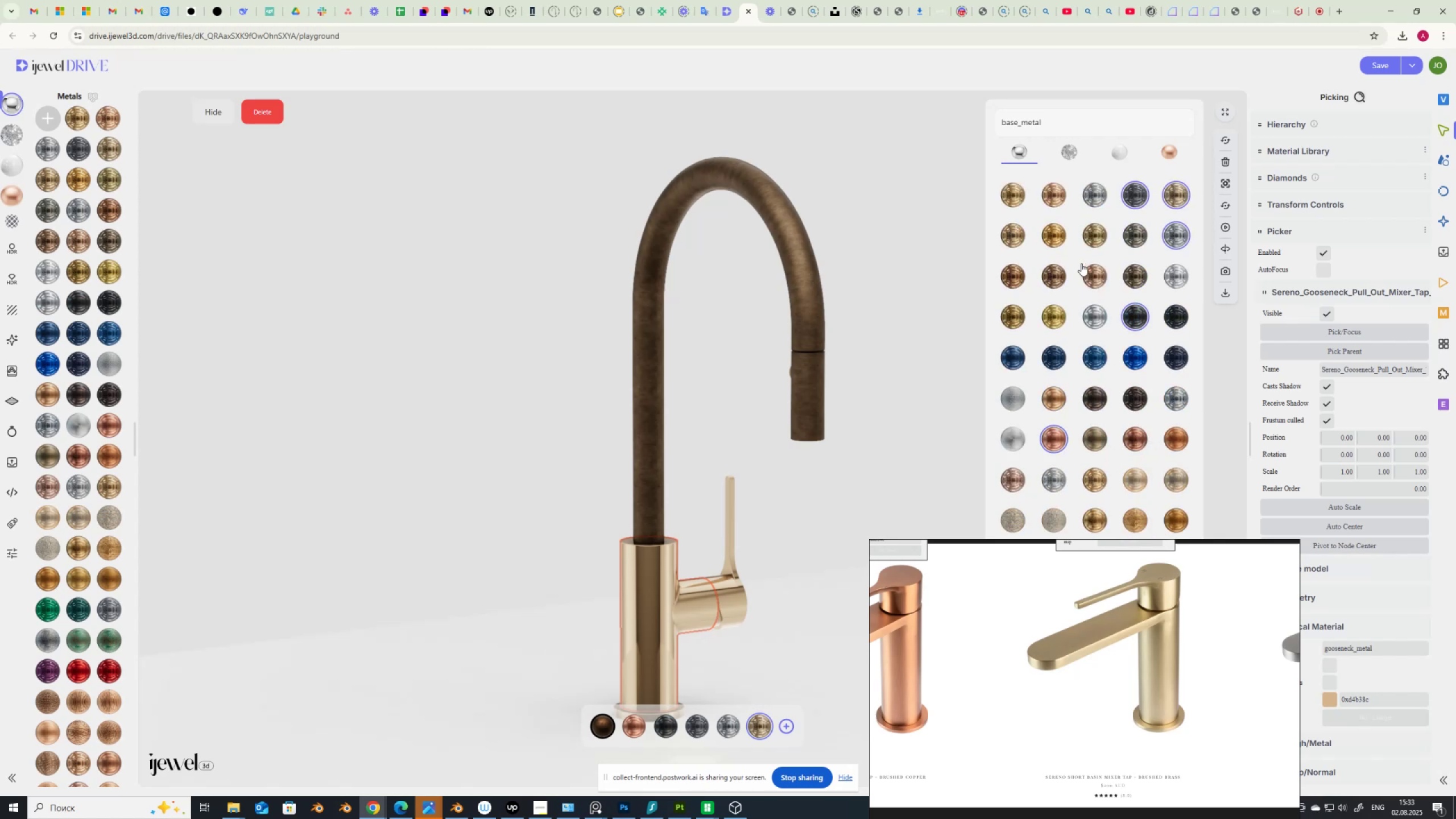 
mouse_move([1029, 340])
 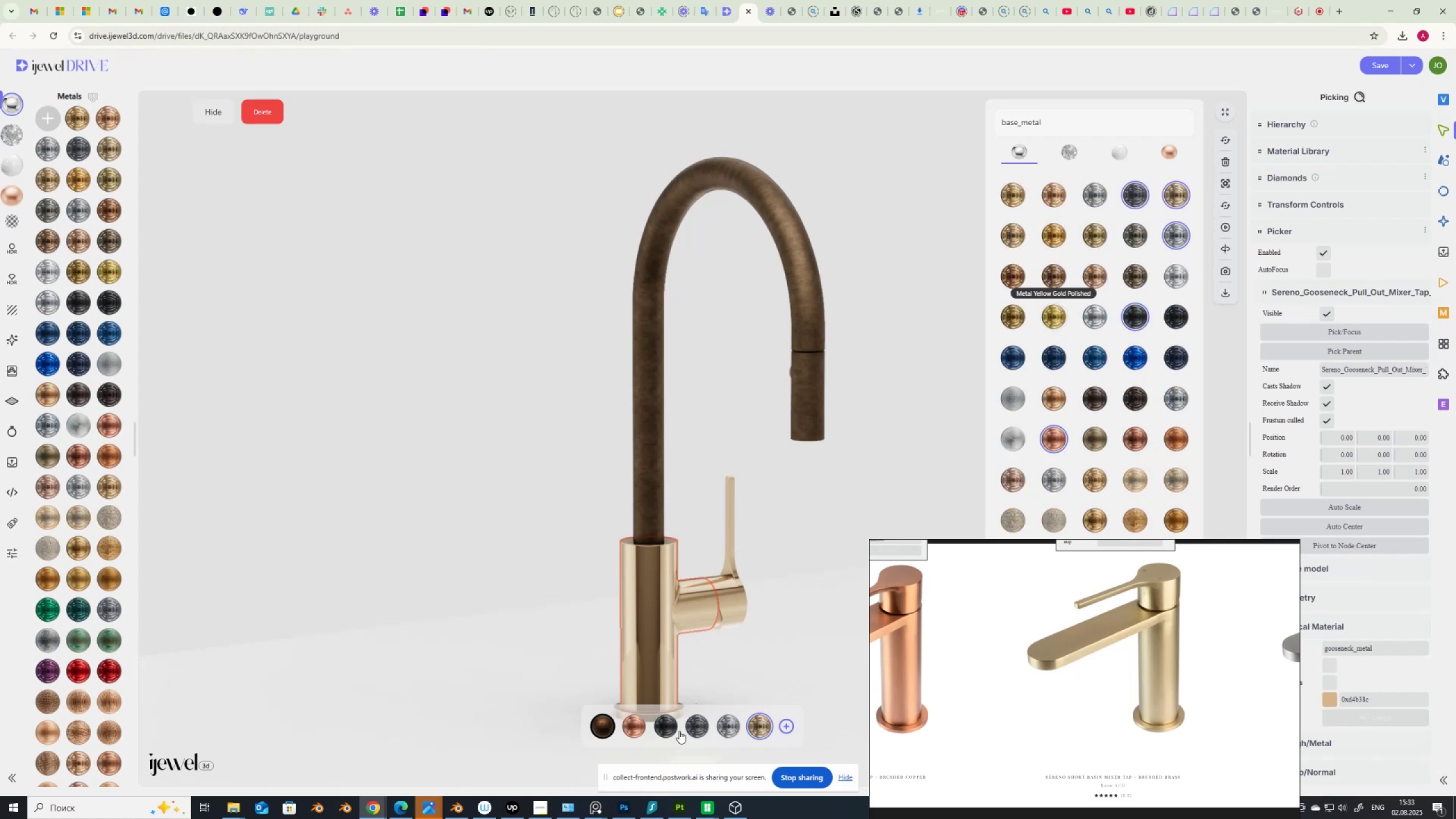 
mouse_move([669, 729])
 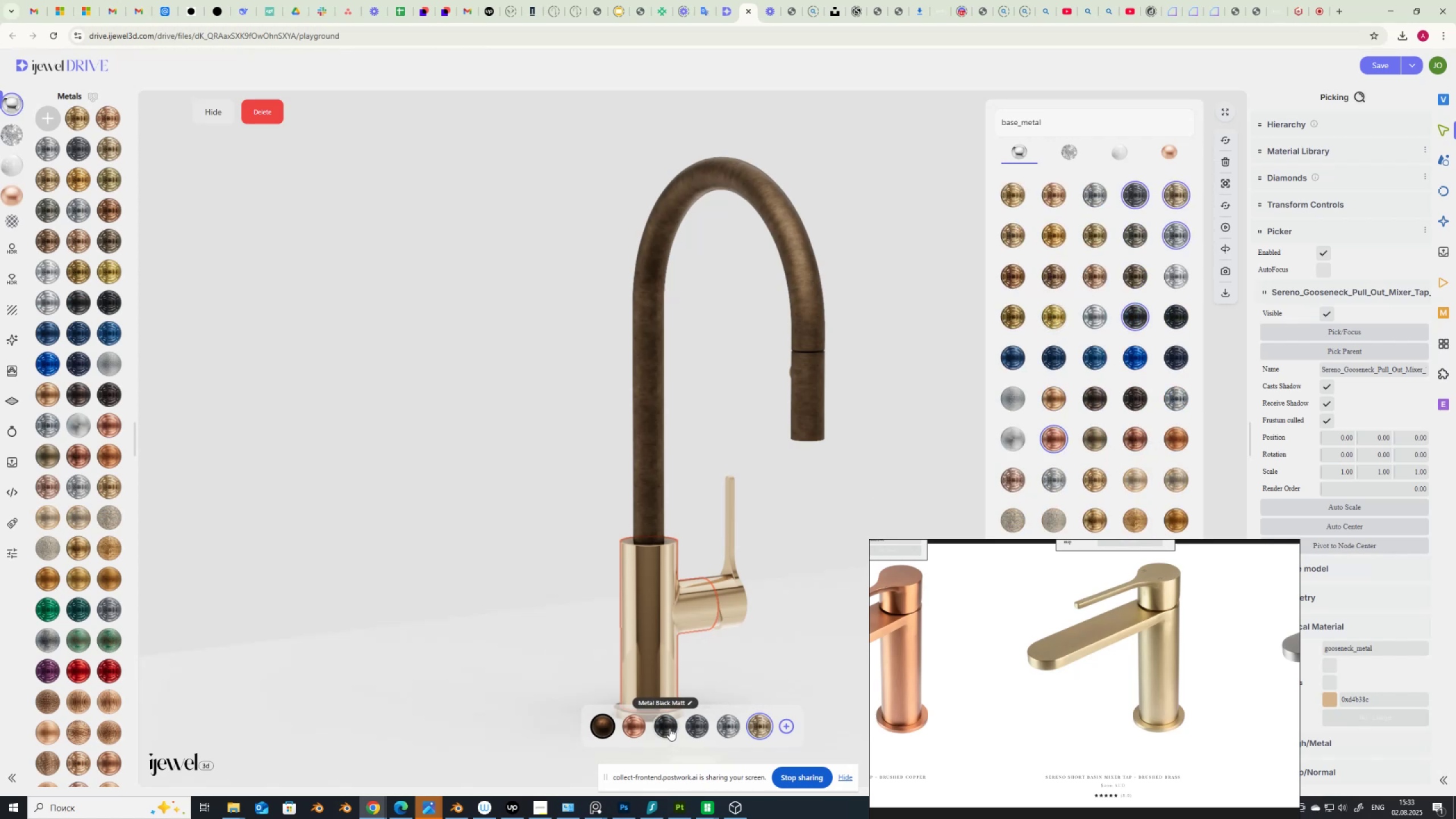 
left_click([669, 728])
 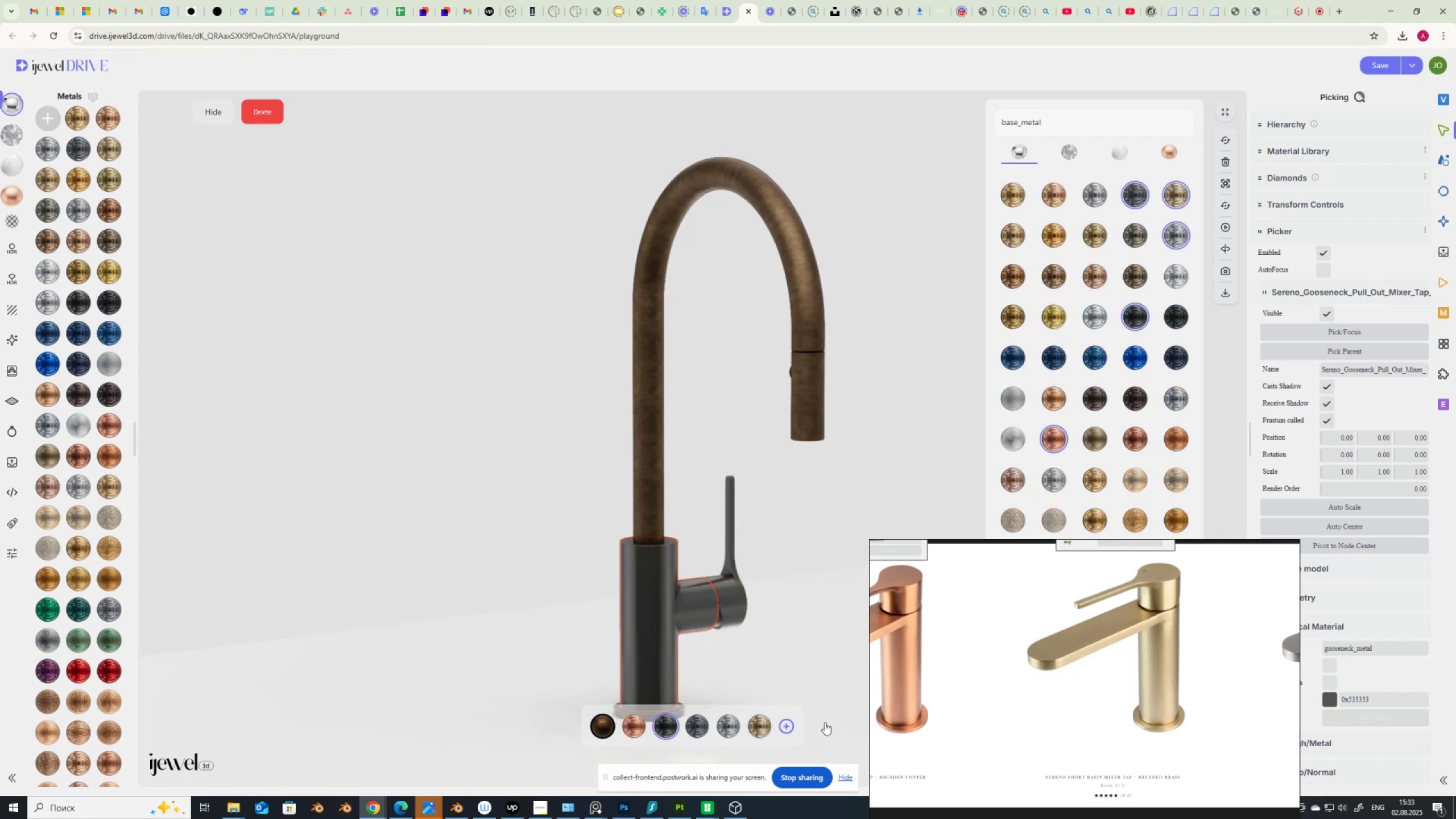 
scroll: coordinate [948, 715], scroll_direction: up, amount: 1.0
 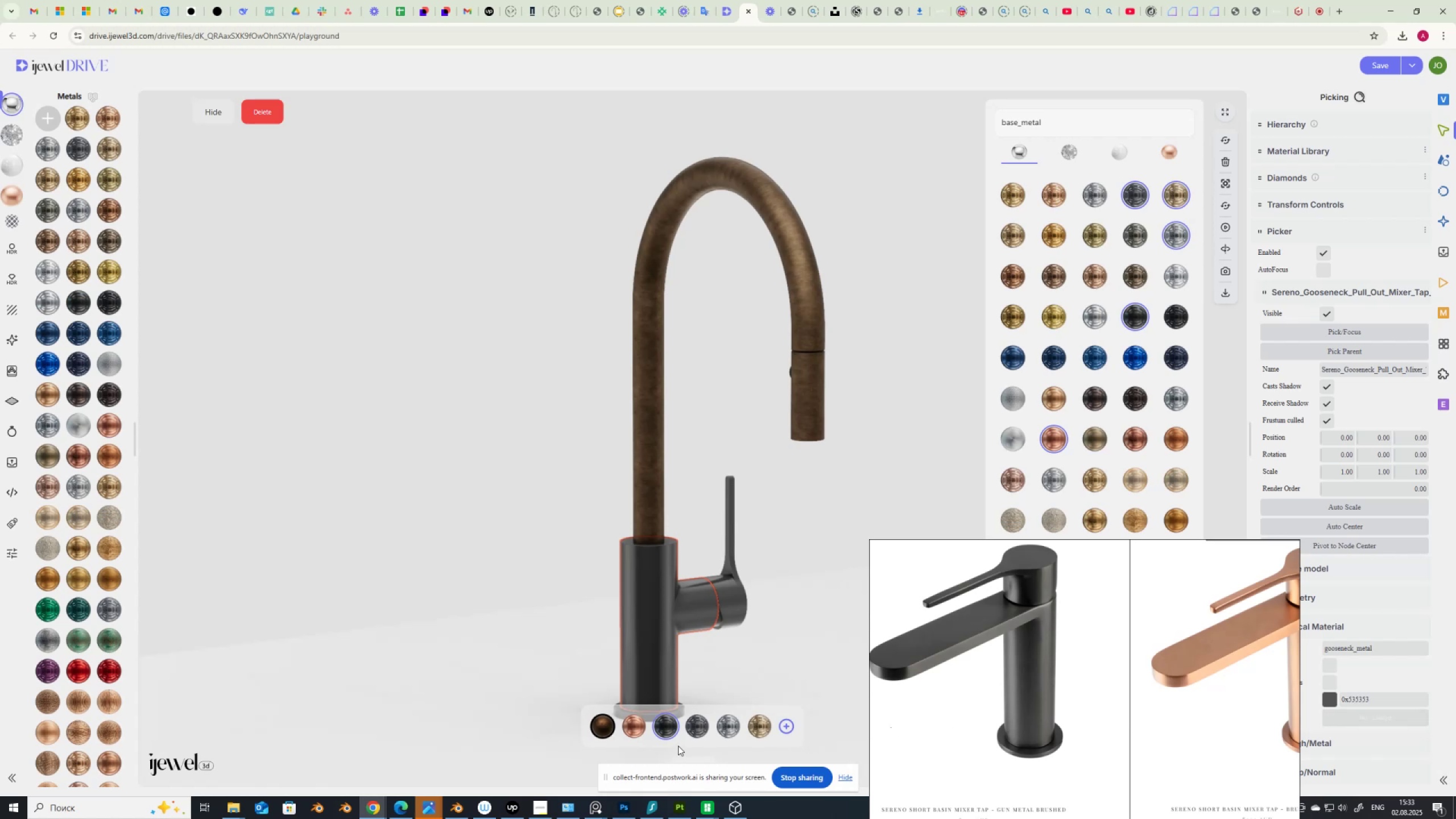 
left_click([694, 722])
 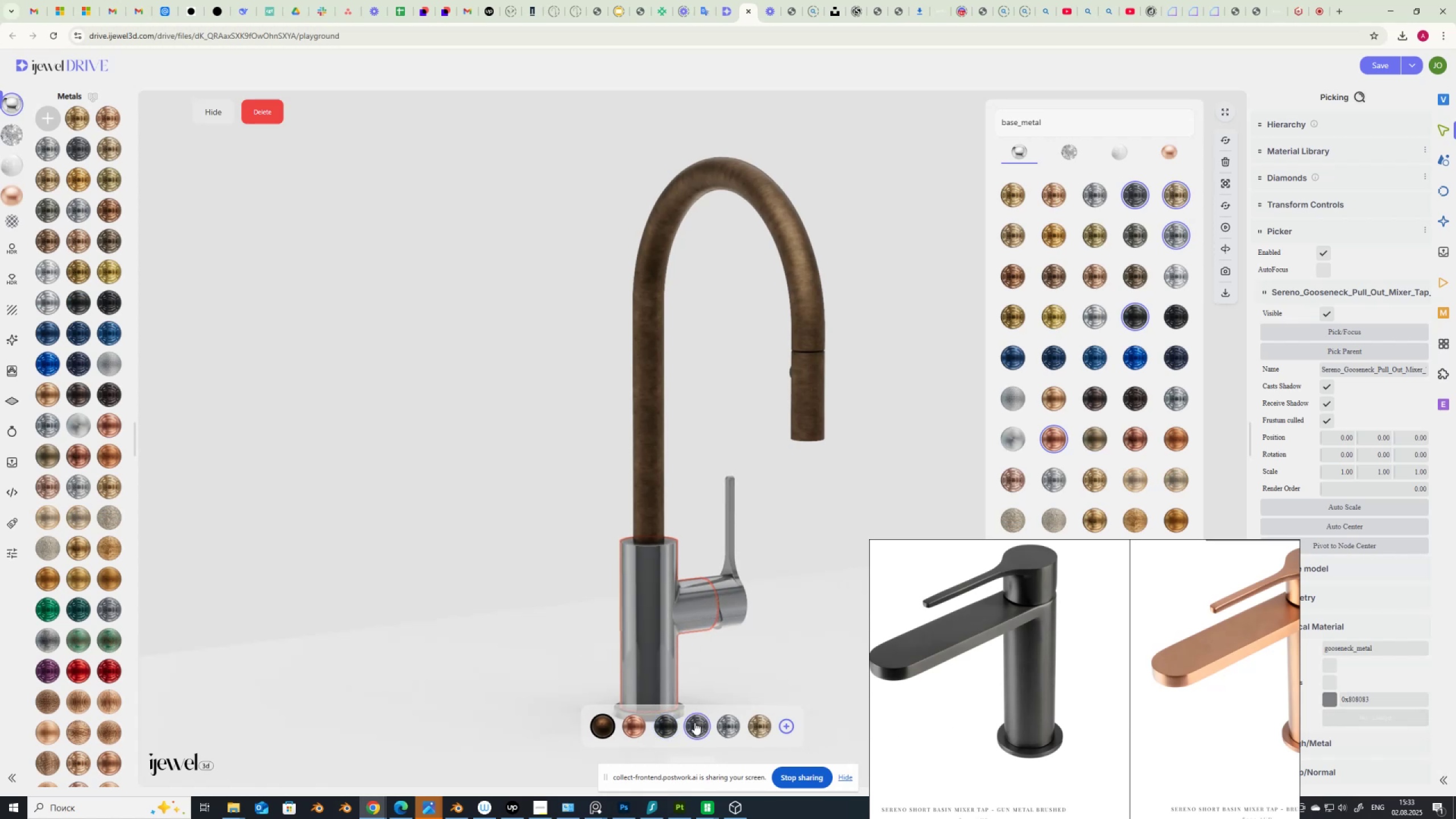 
scroll: coordinate [1011, 650], scroll_direction: down, amount: 6.0
 